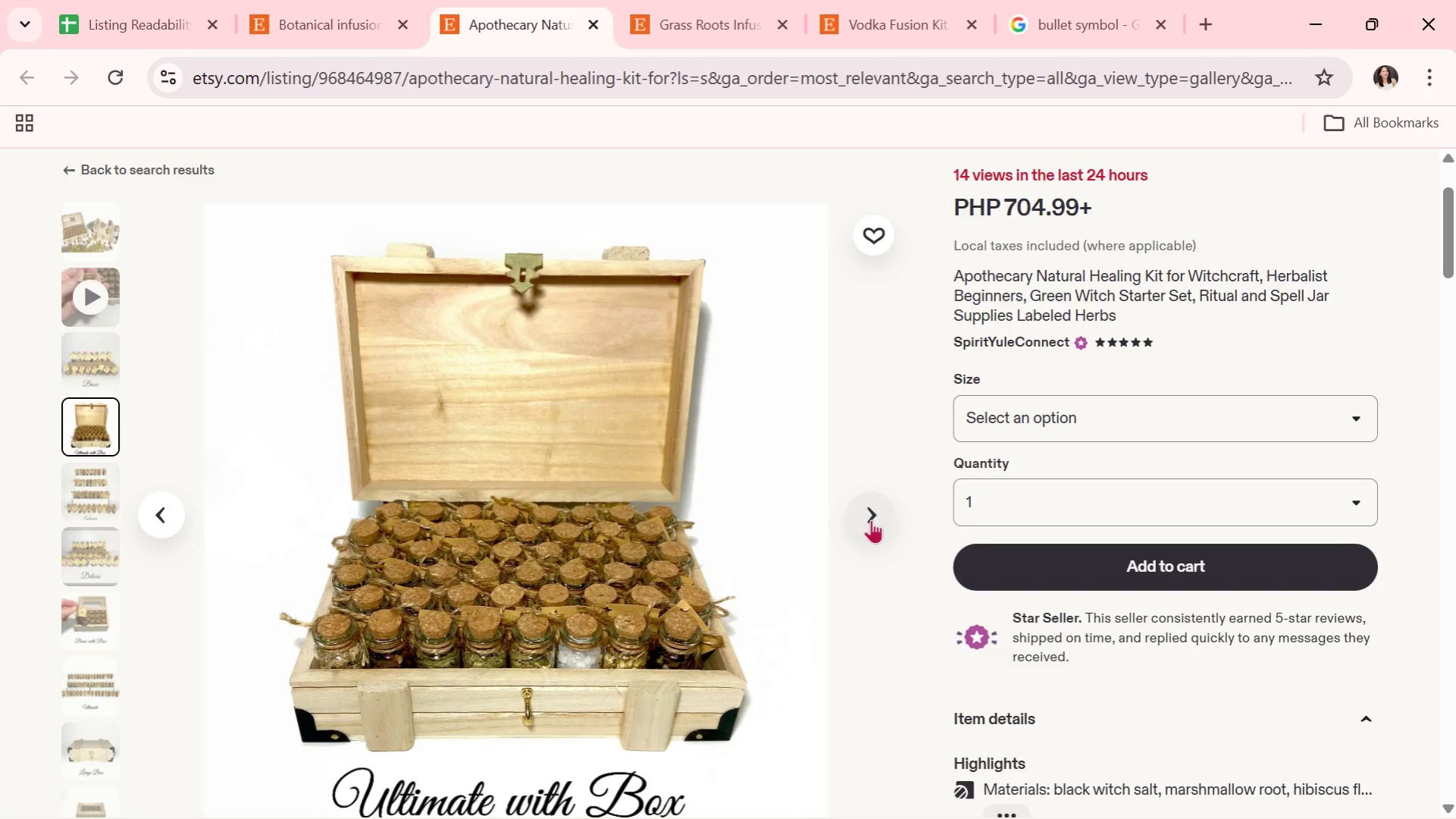 
left_click([871, 519])
 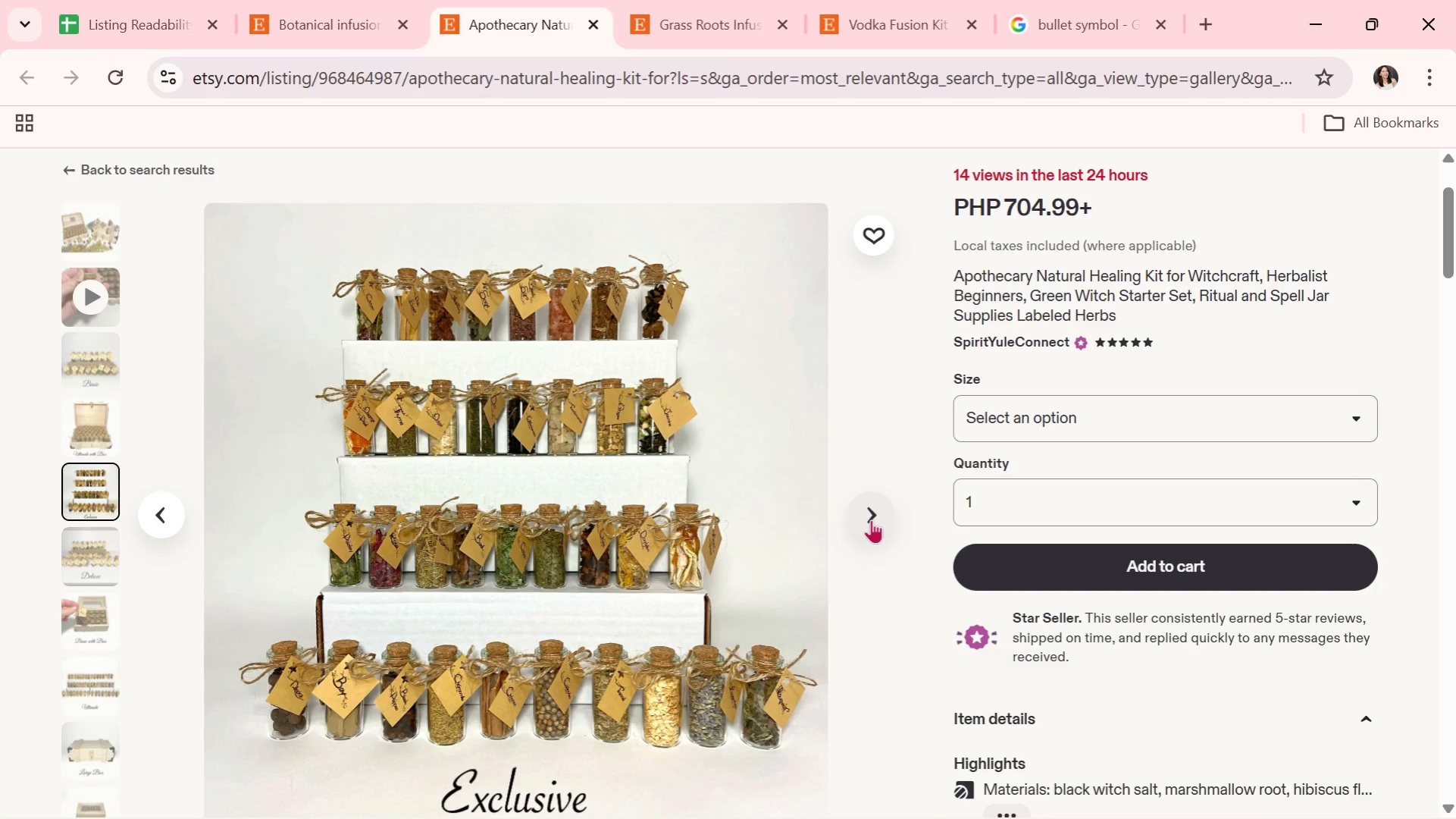 
left_click([871, 519])
 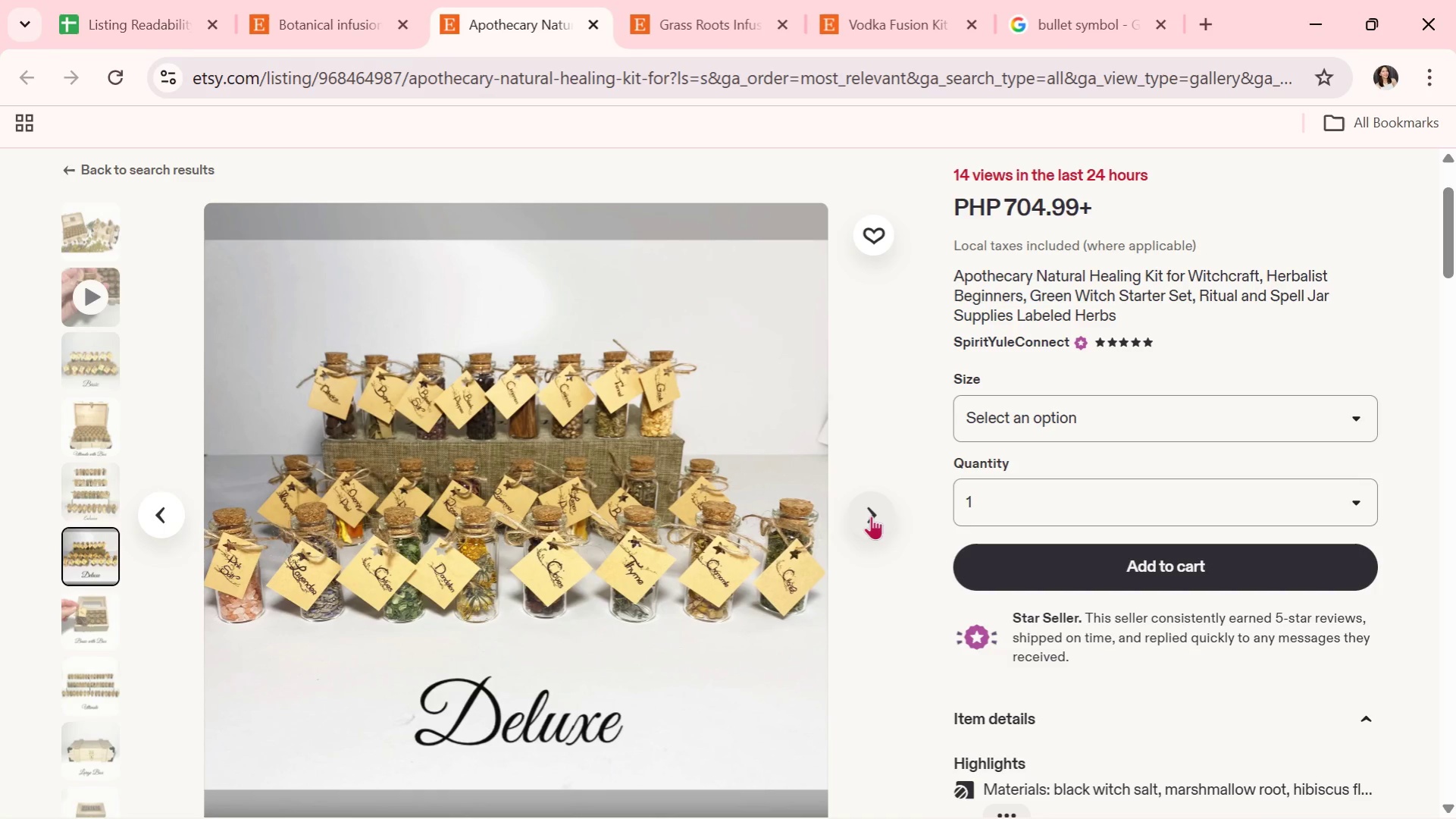 
left_click([871, 516])
 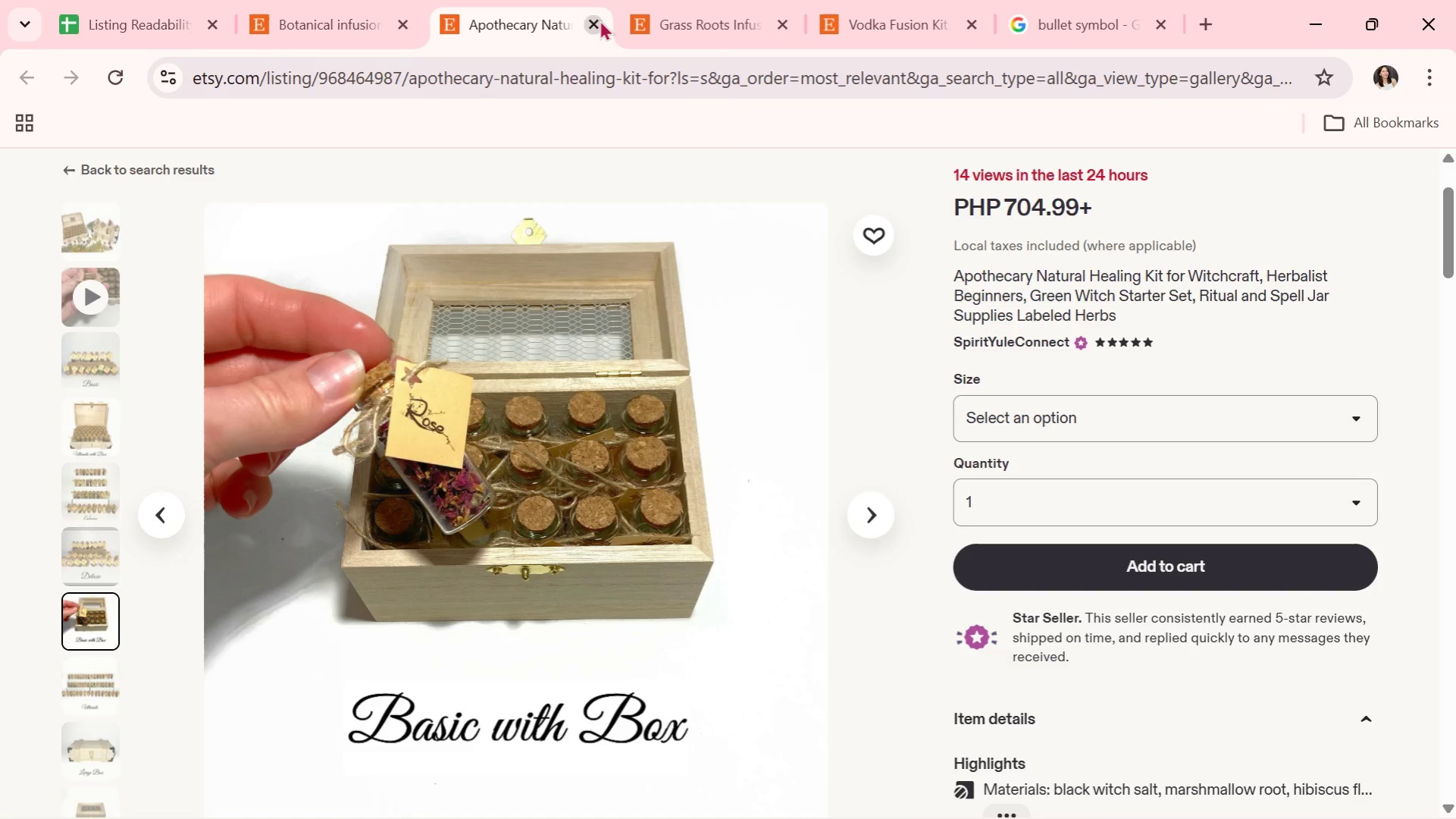 
left_click([596, 24])
 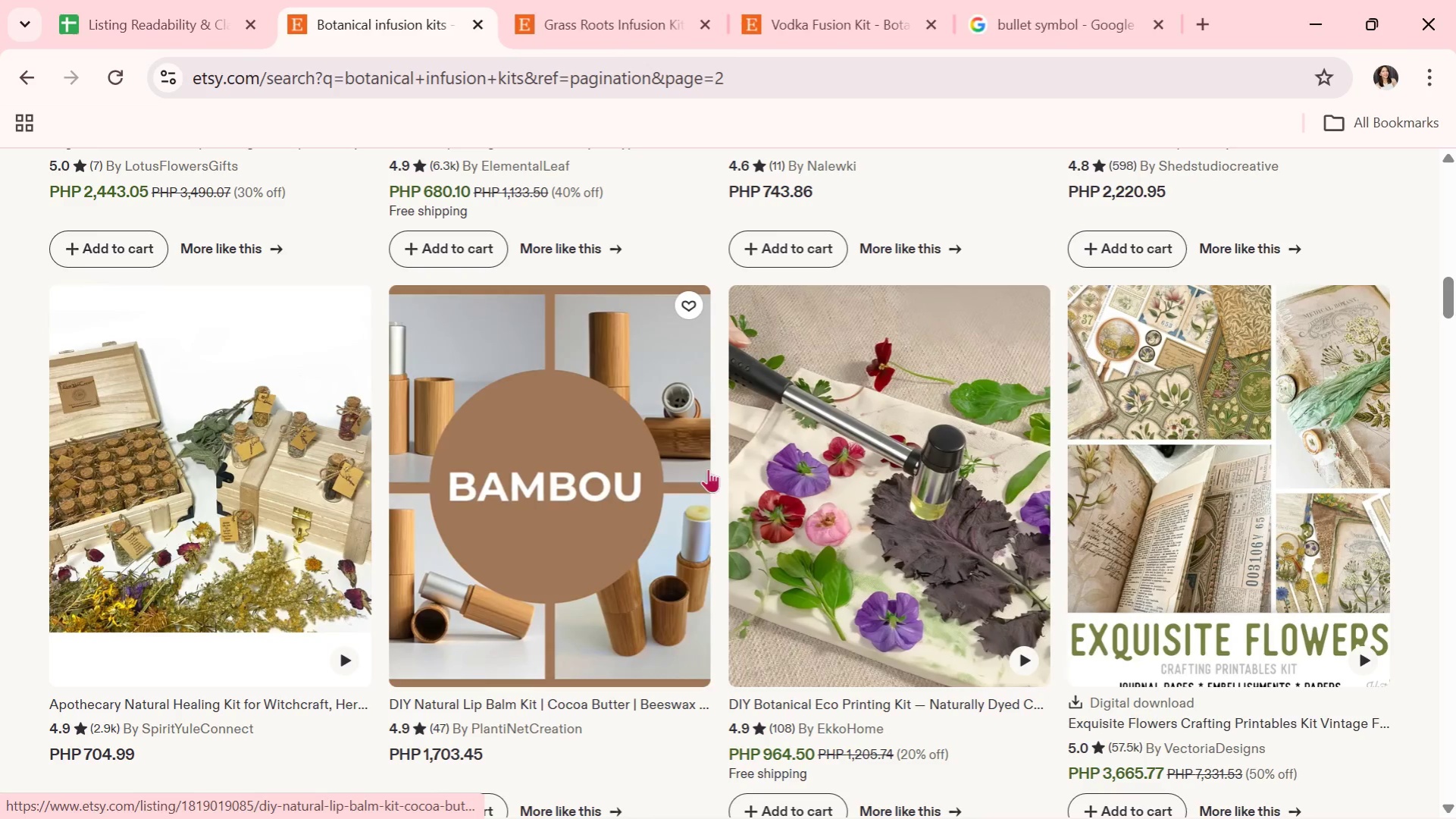 
scroll: coordinate [255, 566], scroll_direction: down, amount: 15.0
 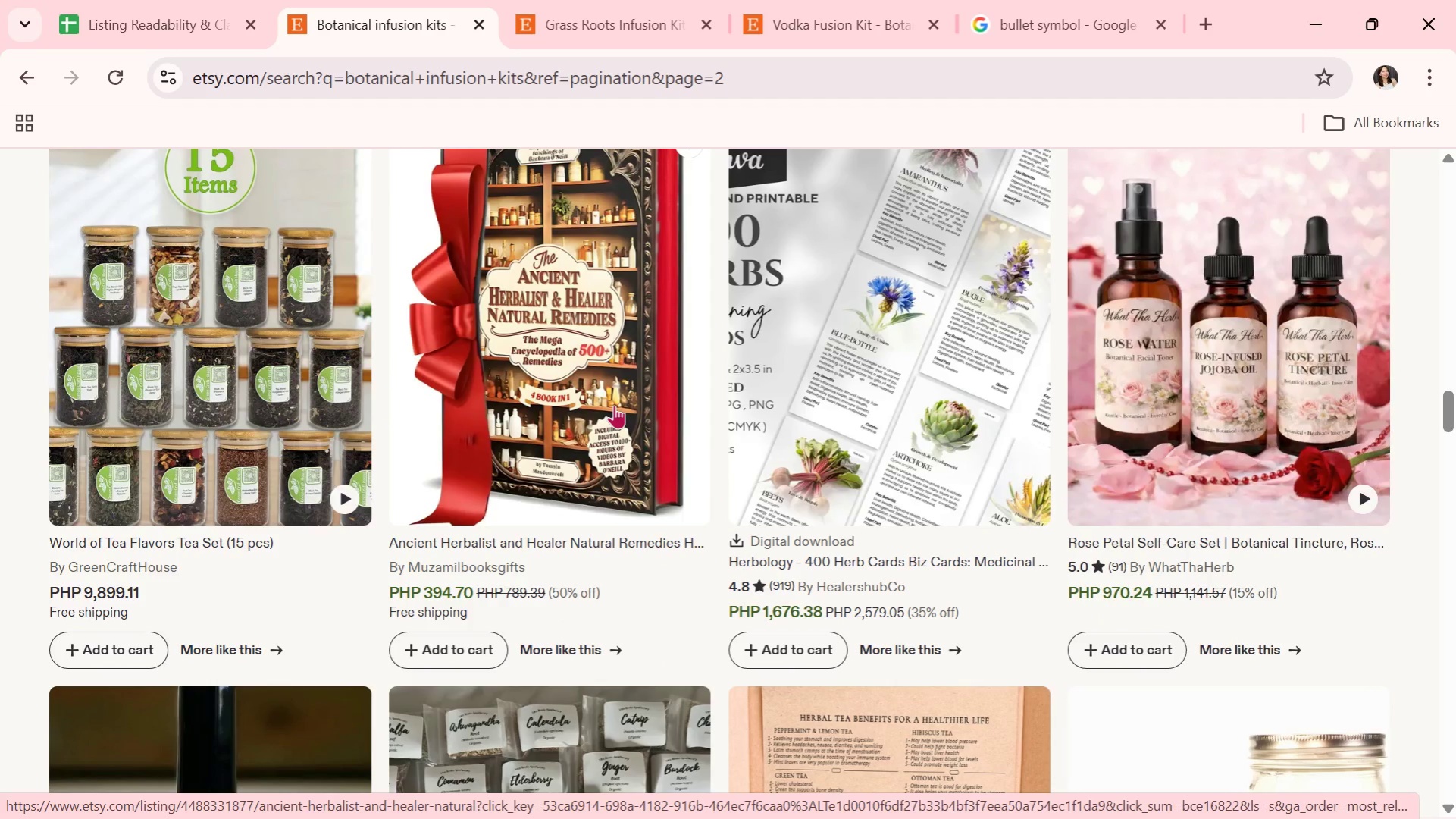 
left_click([614, 405])
 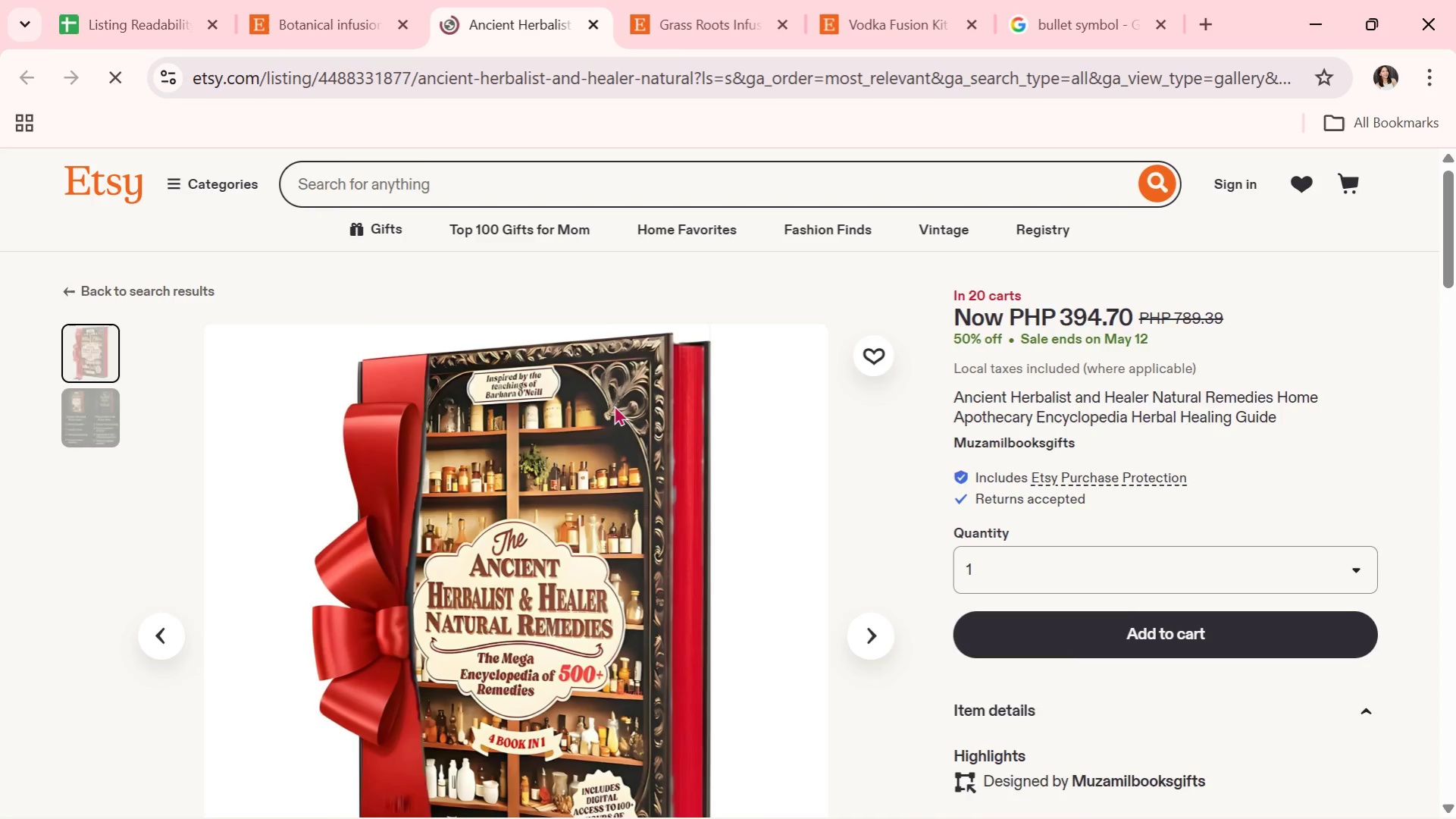 
scroll: coordinate [721, 444], scroll_direction: down, amount: 1.0
 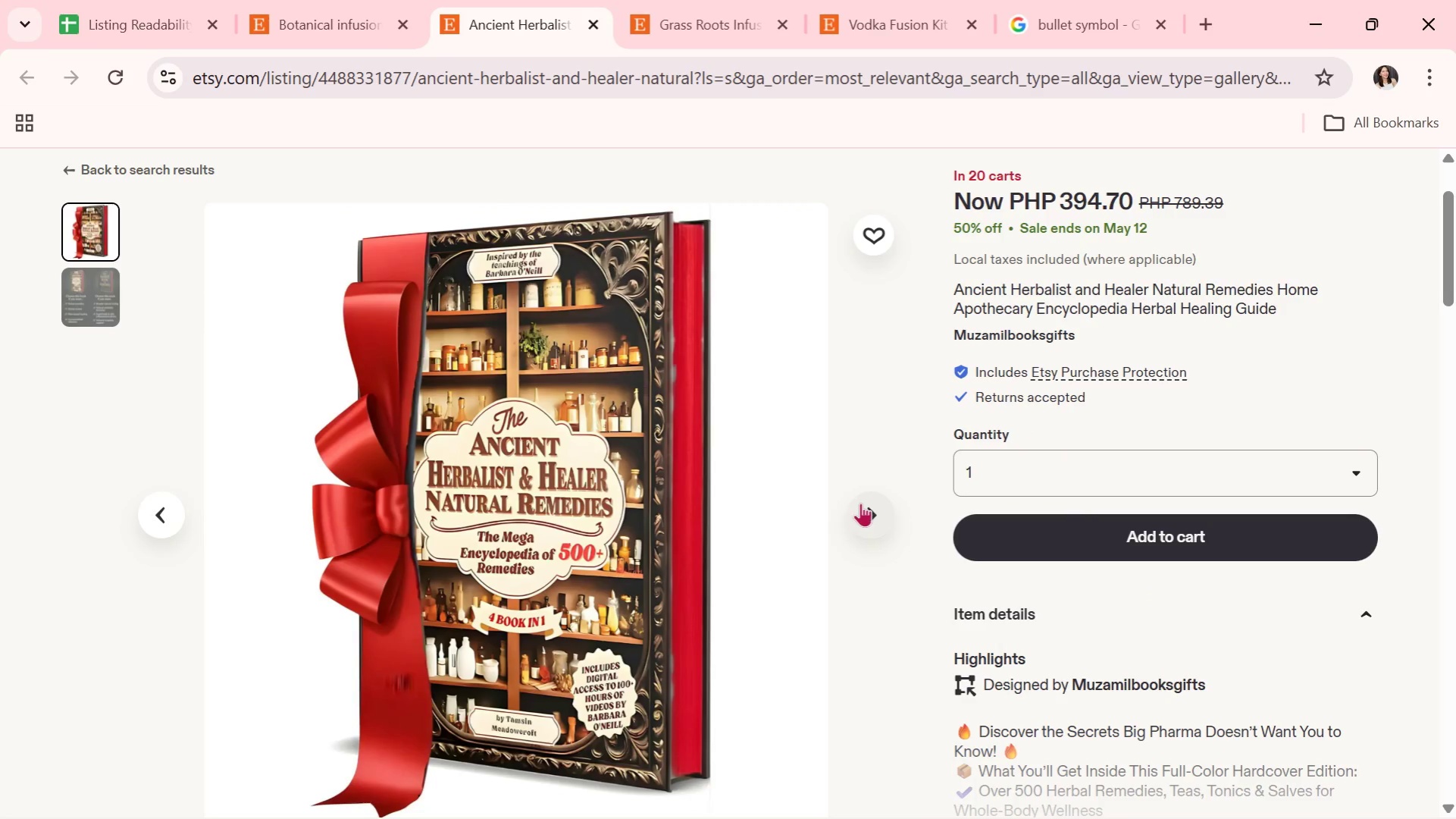 
left_click([862, 504])
 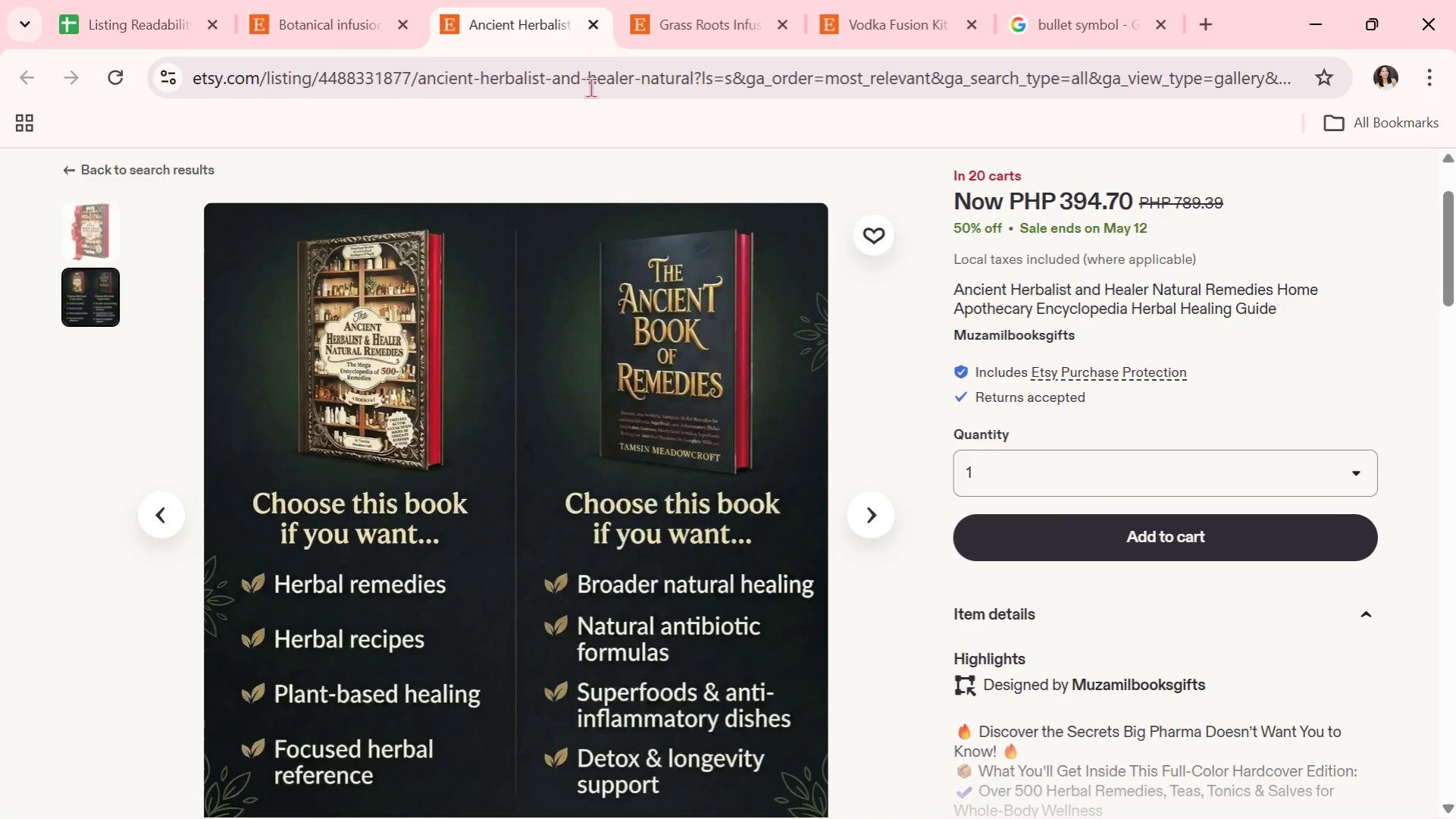 
left_click([596, 28])
 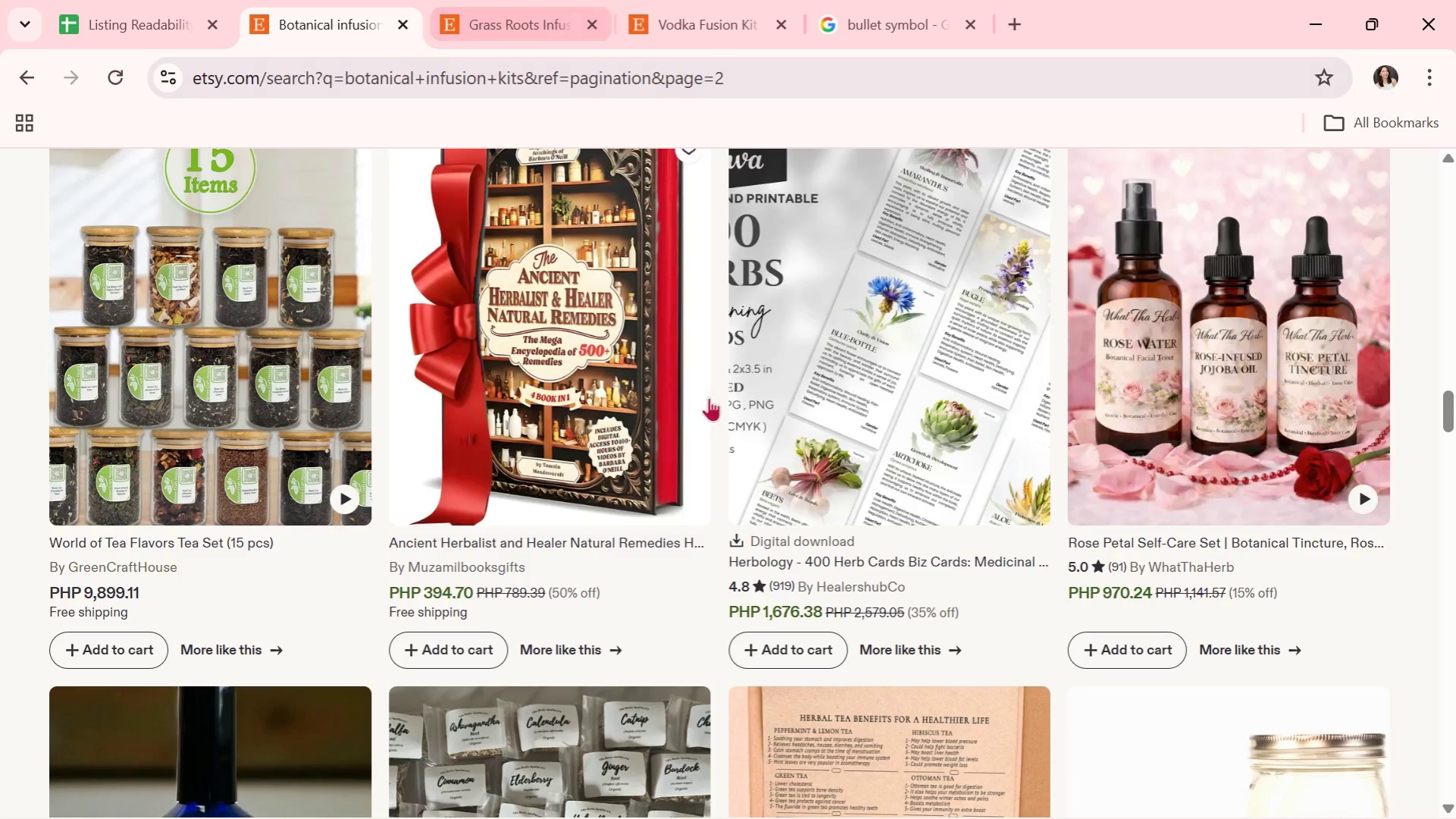 
scroll: coordinate [709, 402], scroll_direction: down, amount: 4.0
 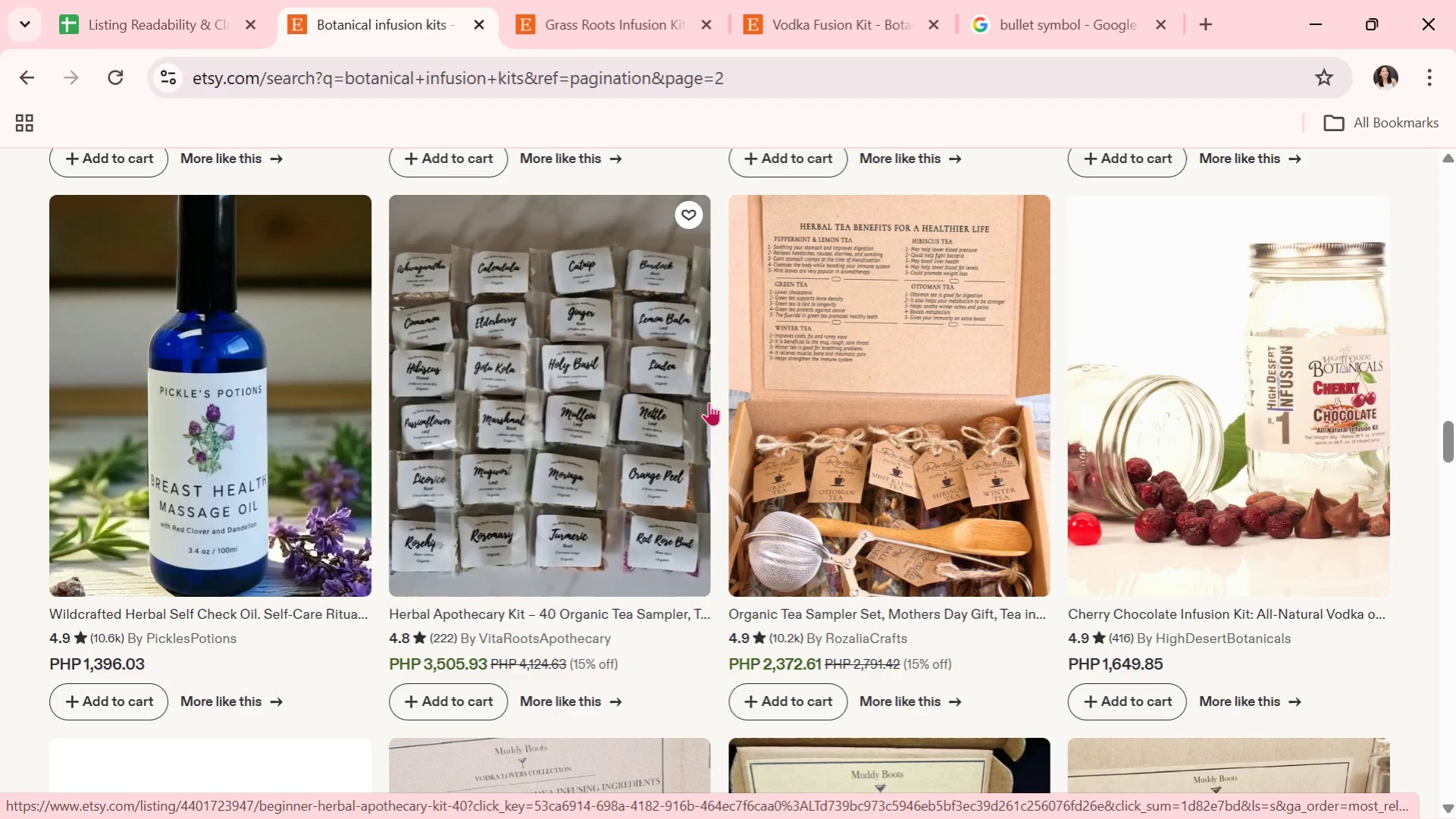 
wait(25.66)
 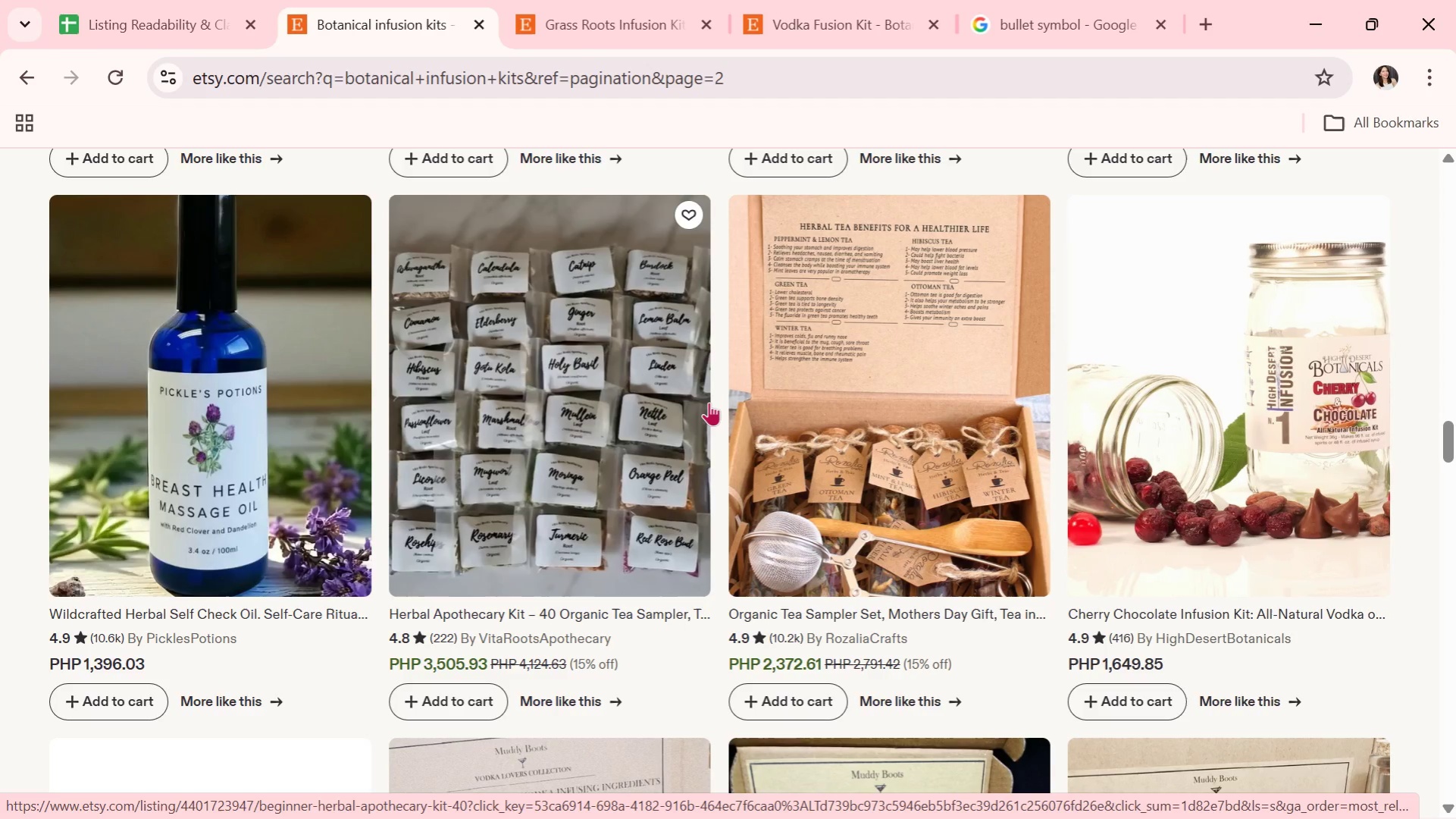 
scroll: coordinate [711, 489], scroll_direction: down, amount: 9.0
 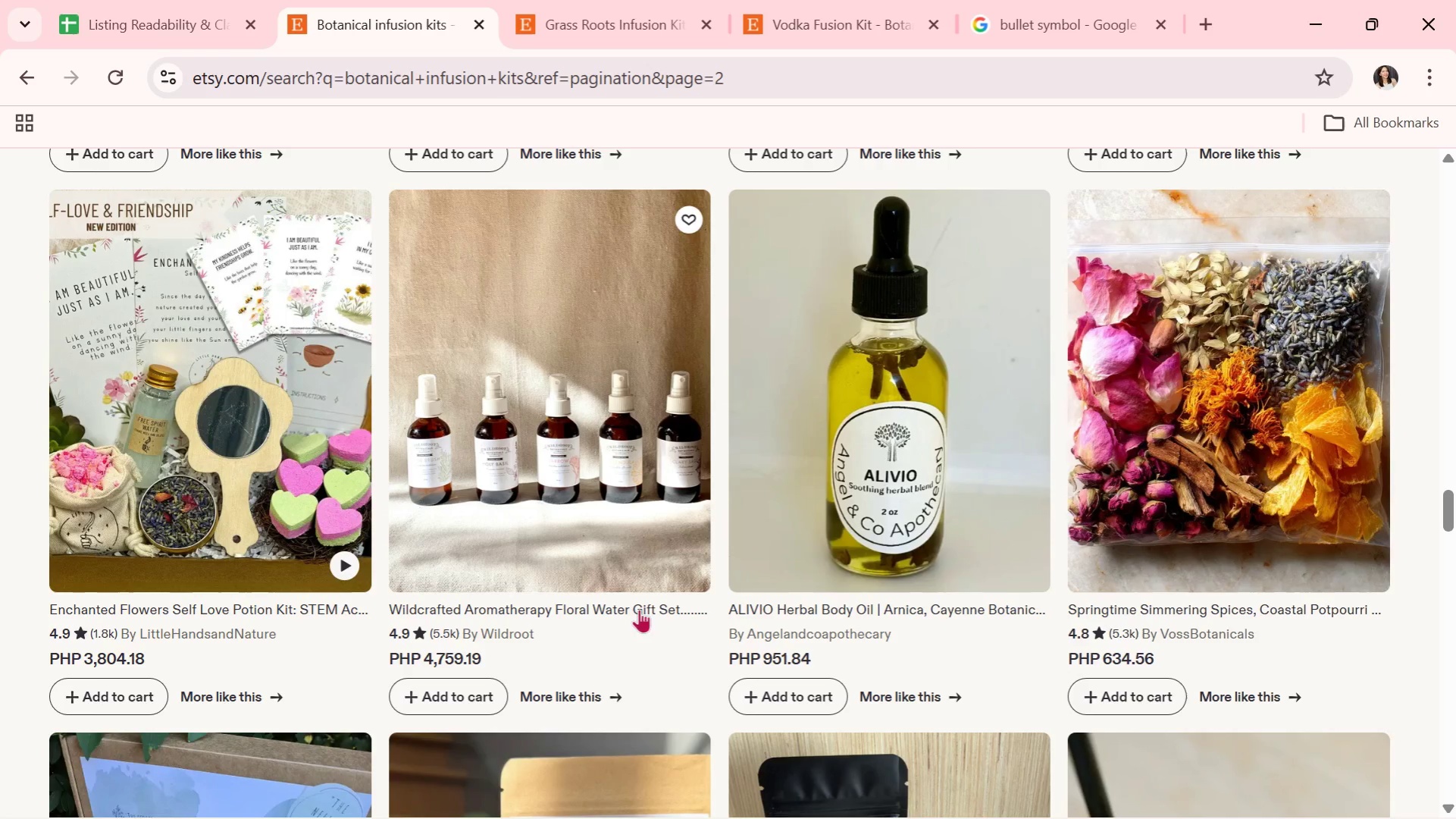 
left_click([559, 436])
 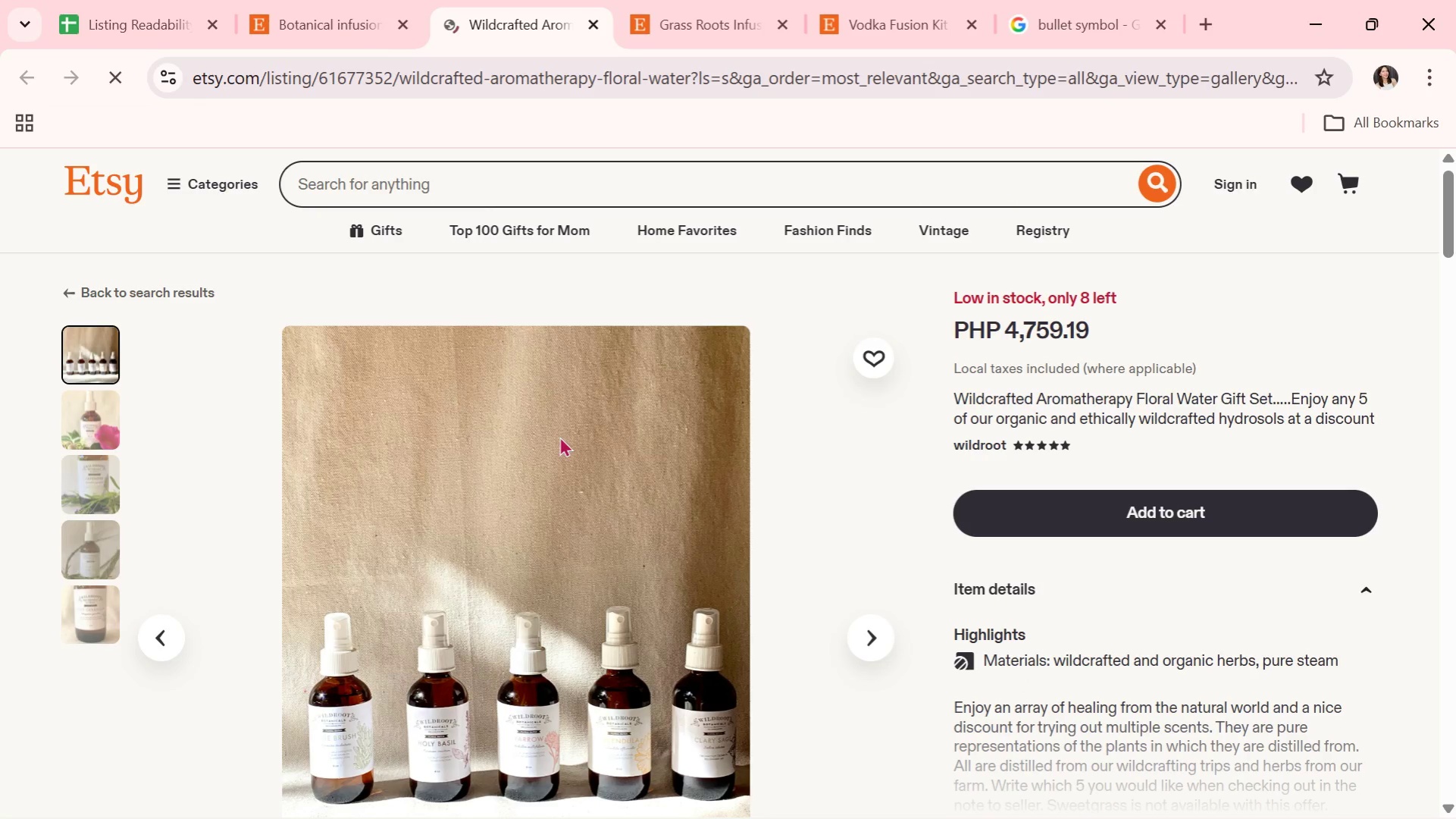 
scroll: coordinate [725, 487], scroll_direction: down, amount: 1.0
 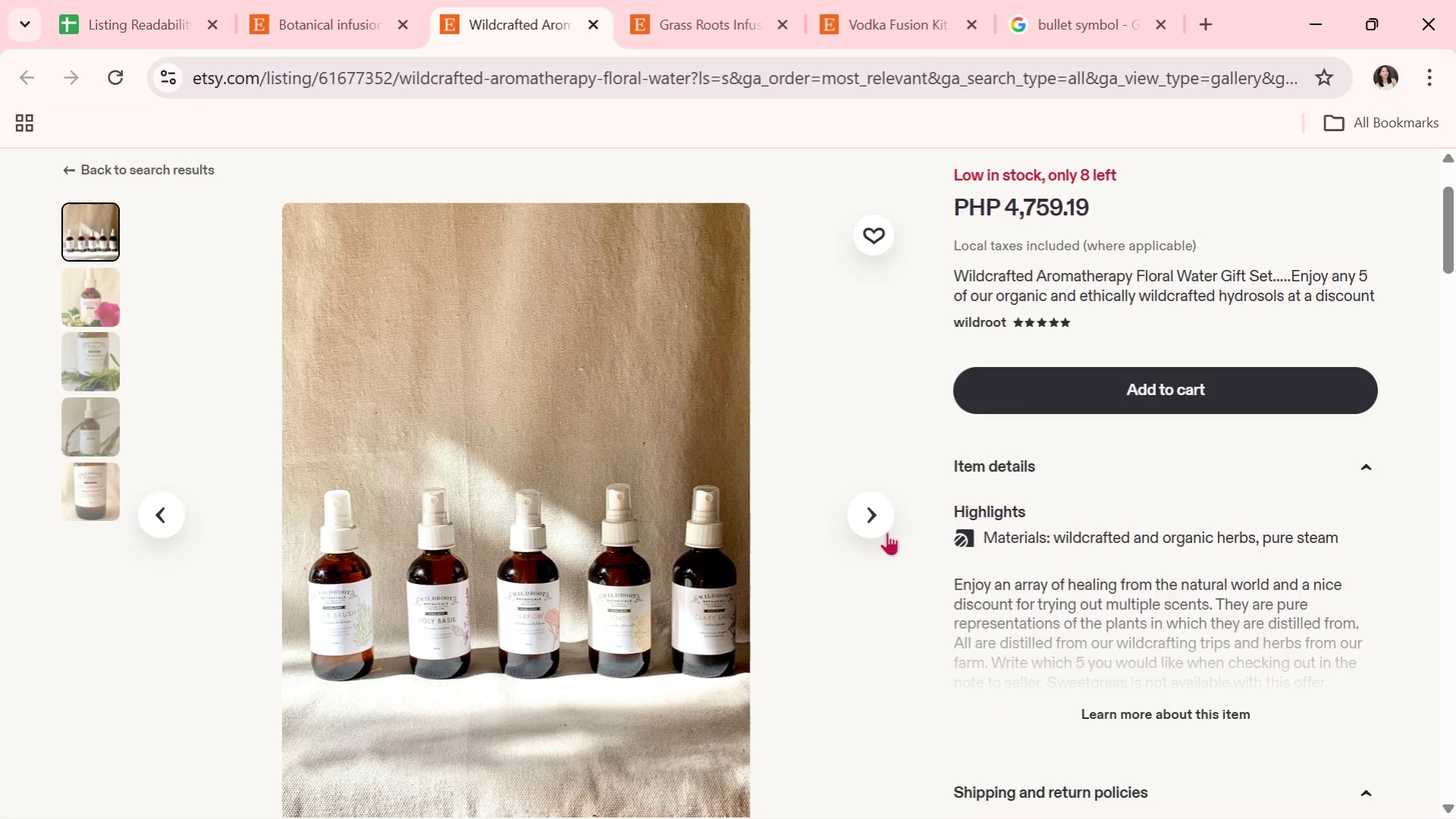 
left_click([881, 526])
 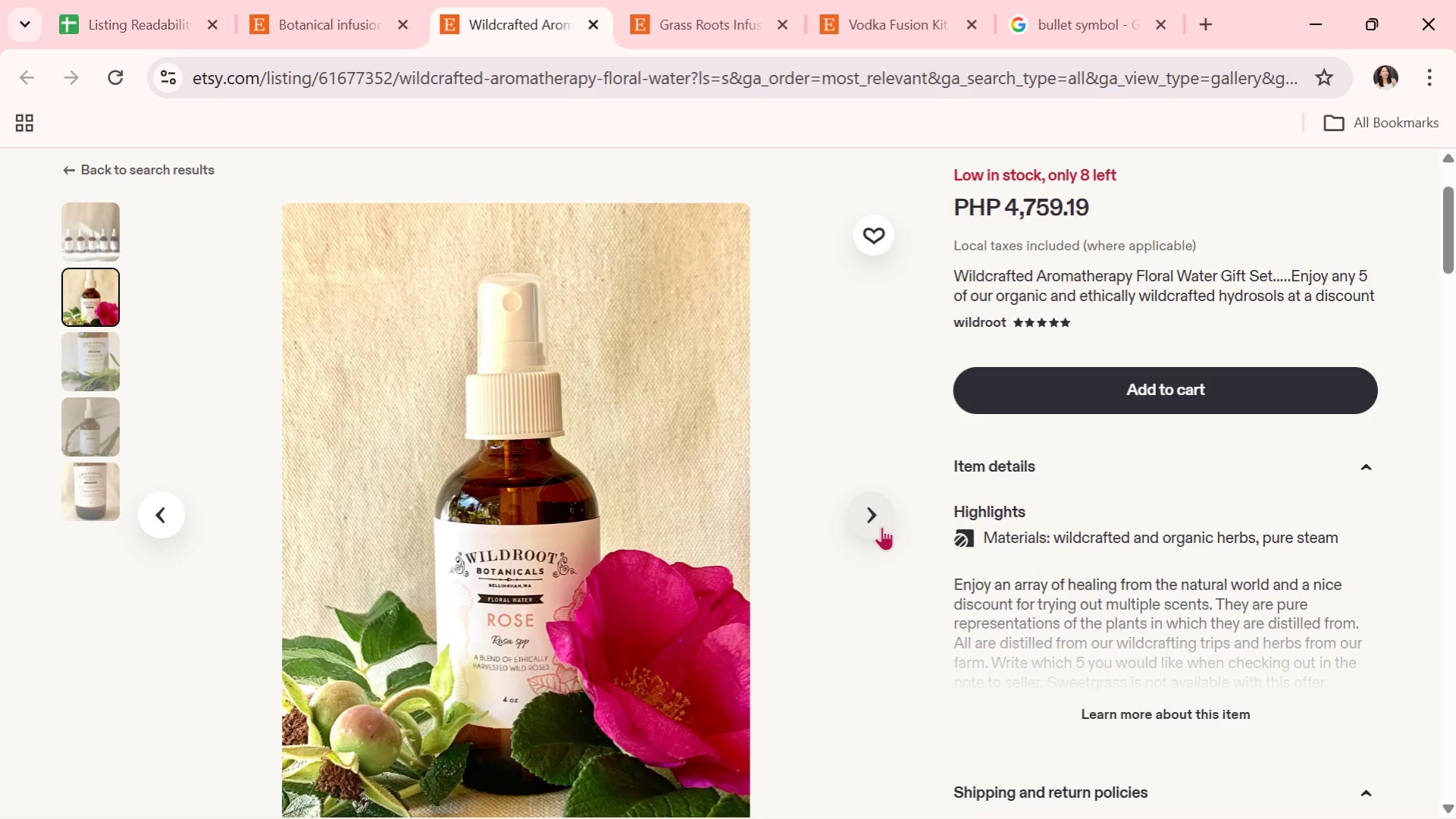 
wait(12.7)
 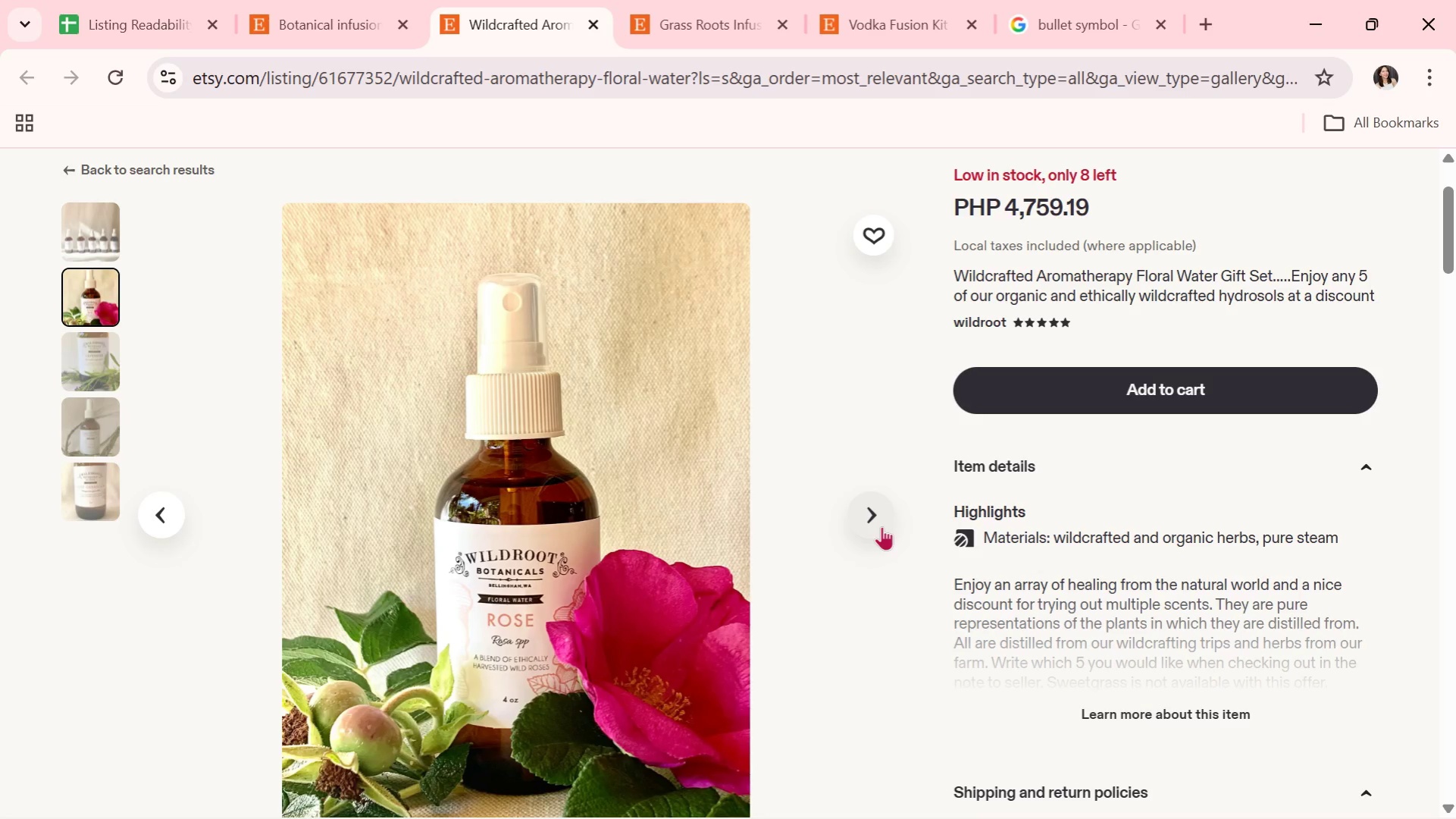 
left_click([881, 526])
 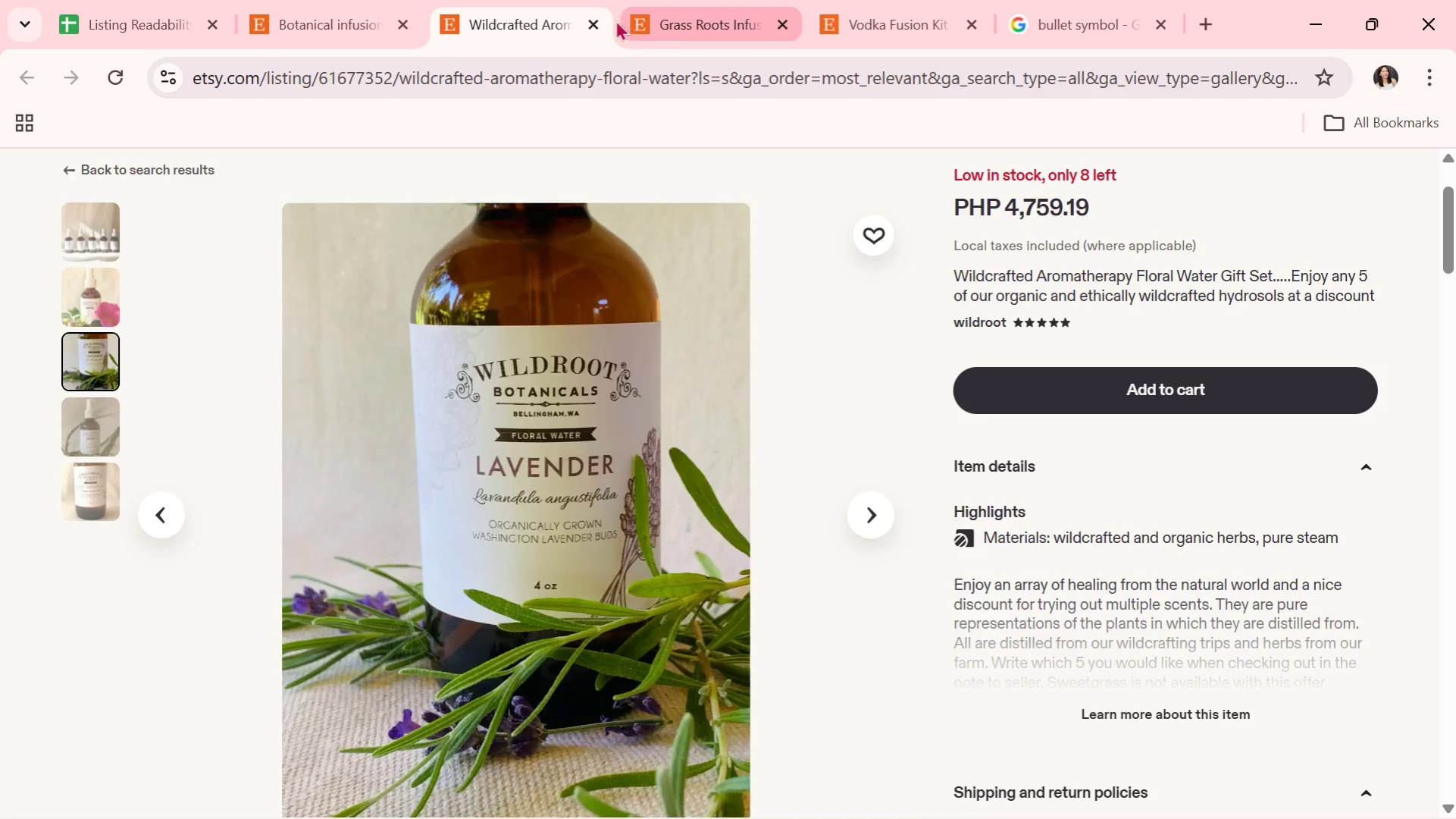 
left_click([600, 27])
 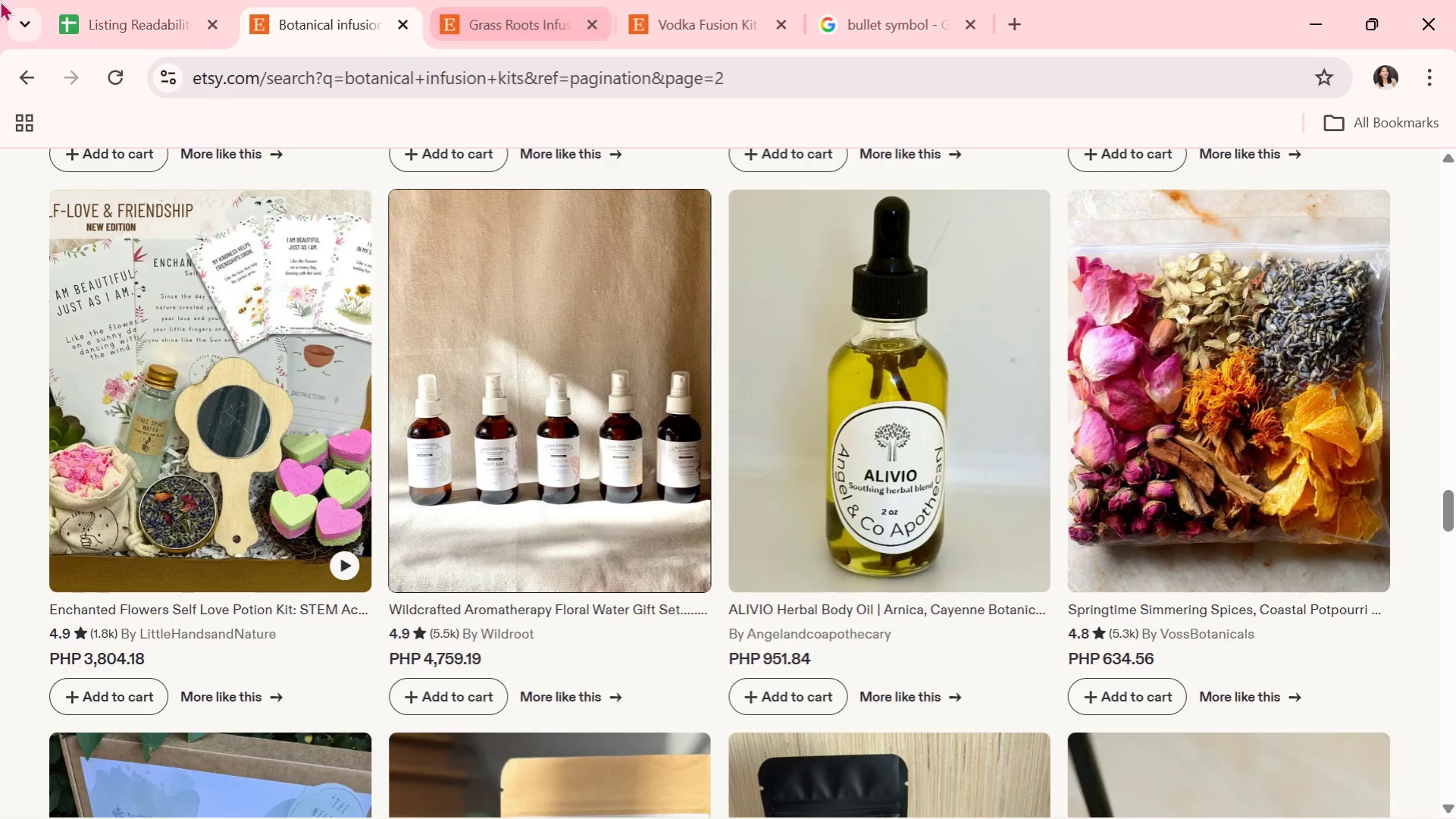 
left_click([927, 466])
 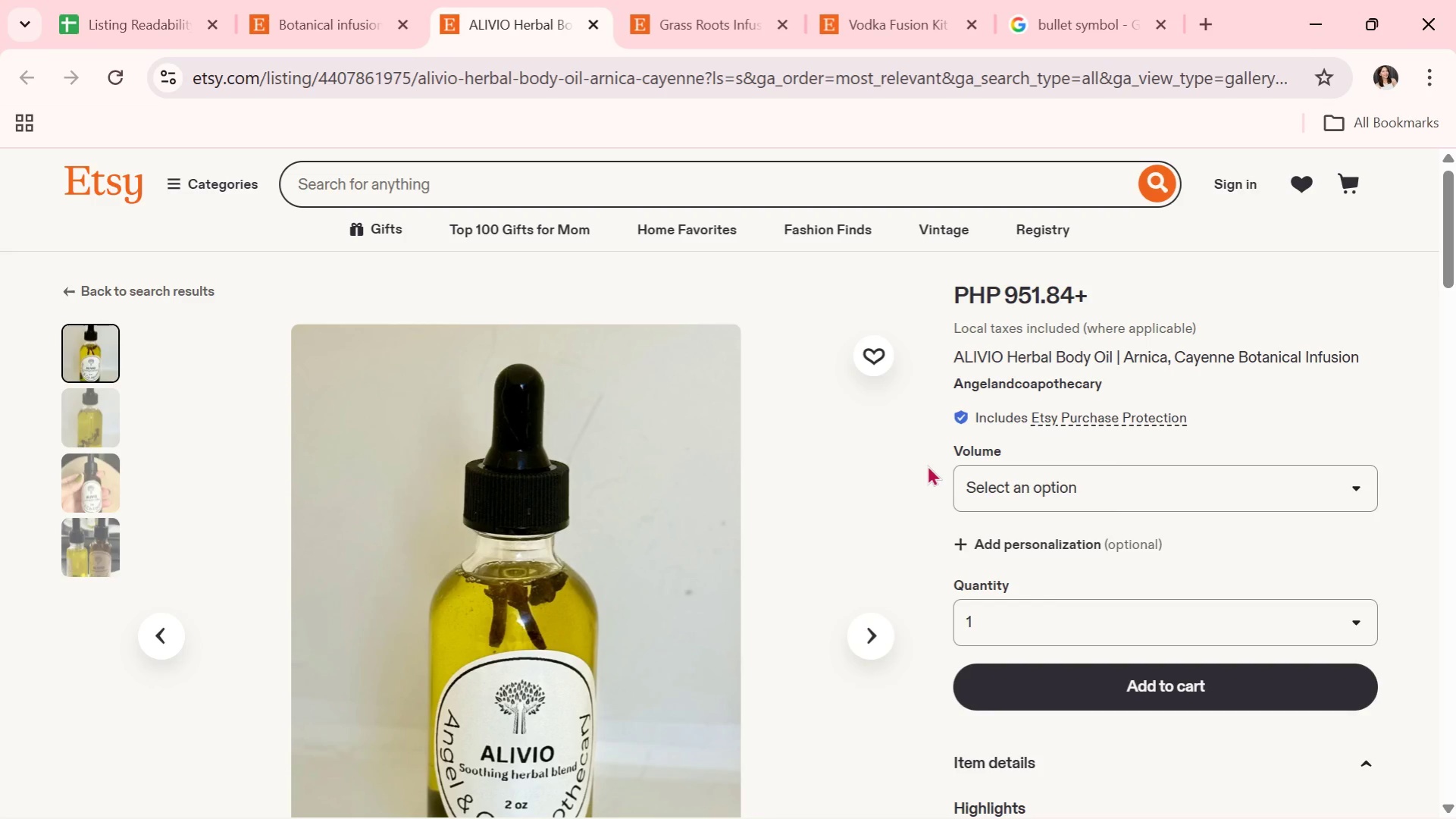 
wait(9.16)
 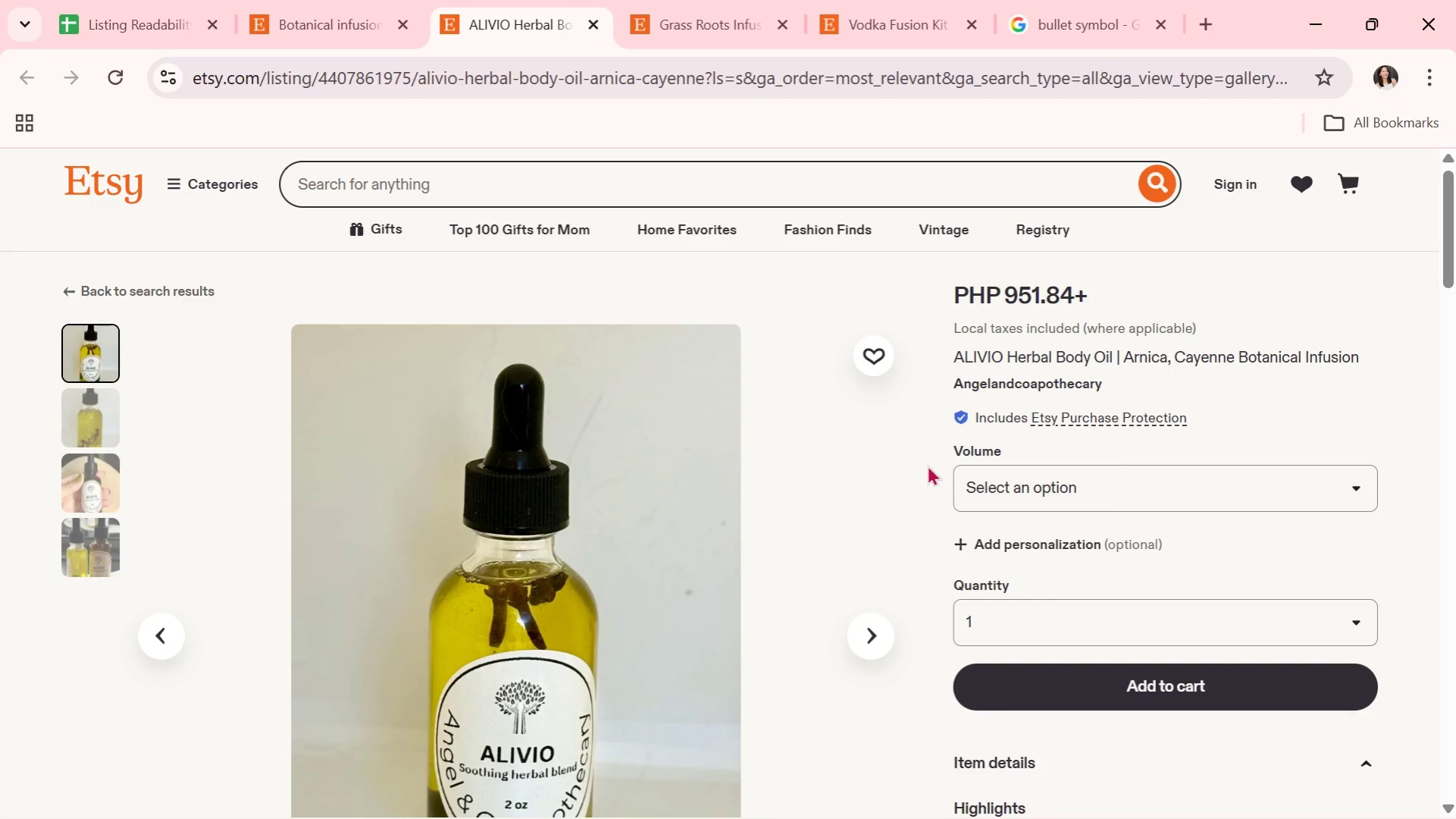 
scroll: coordinate [922, 532], scroll_direction: down, amount: 1.0
 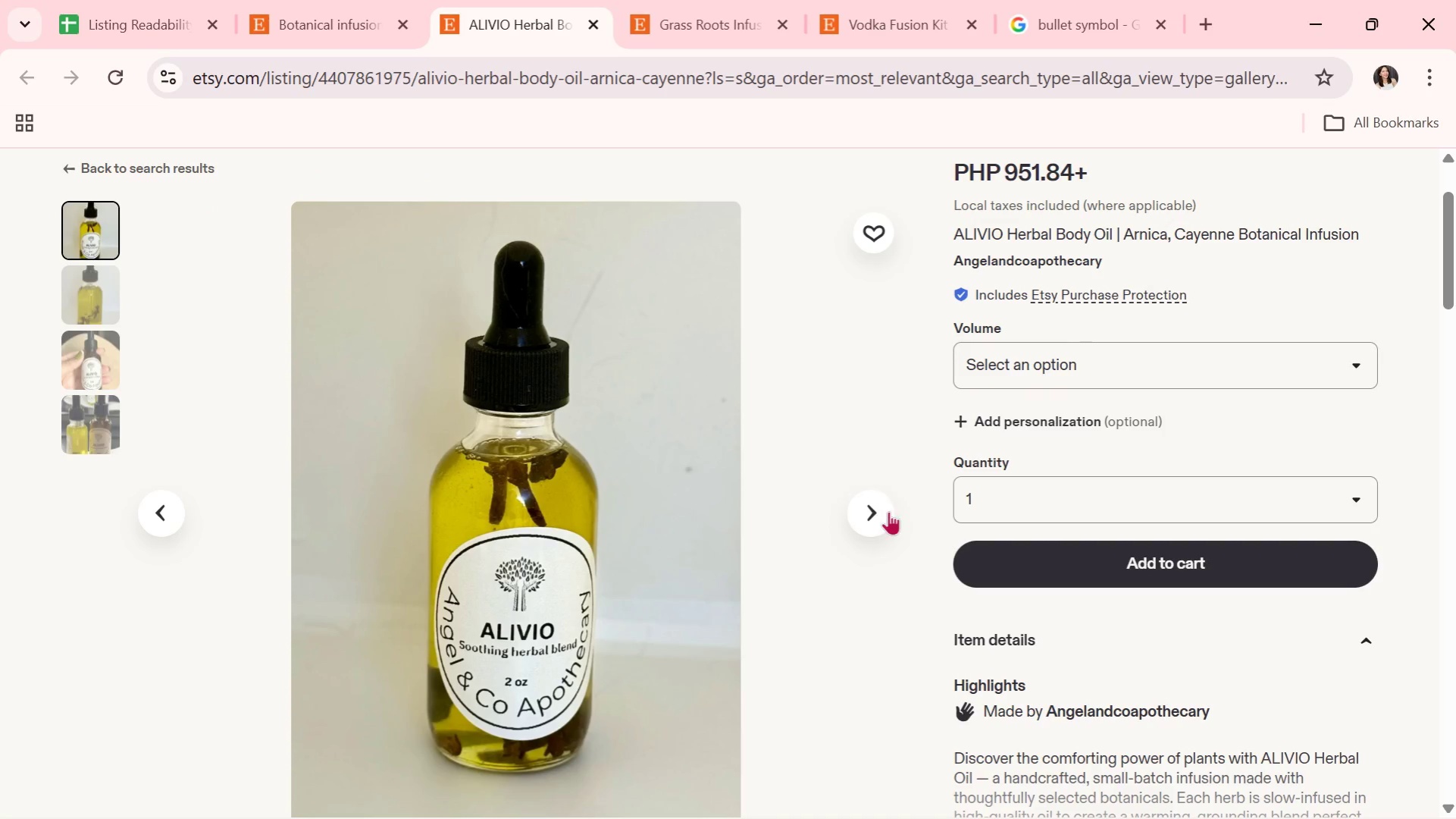 
left_click([887, 516])
 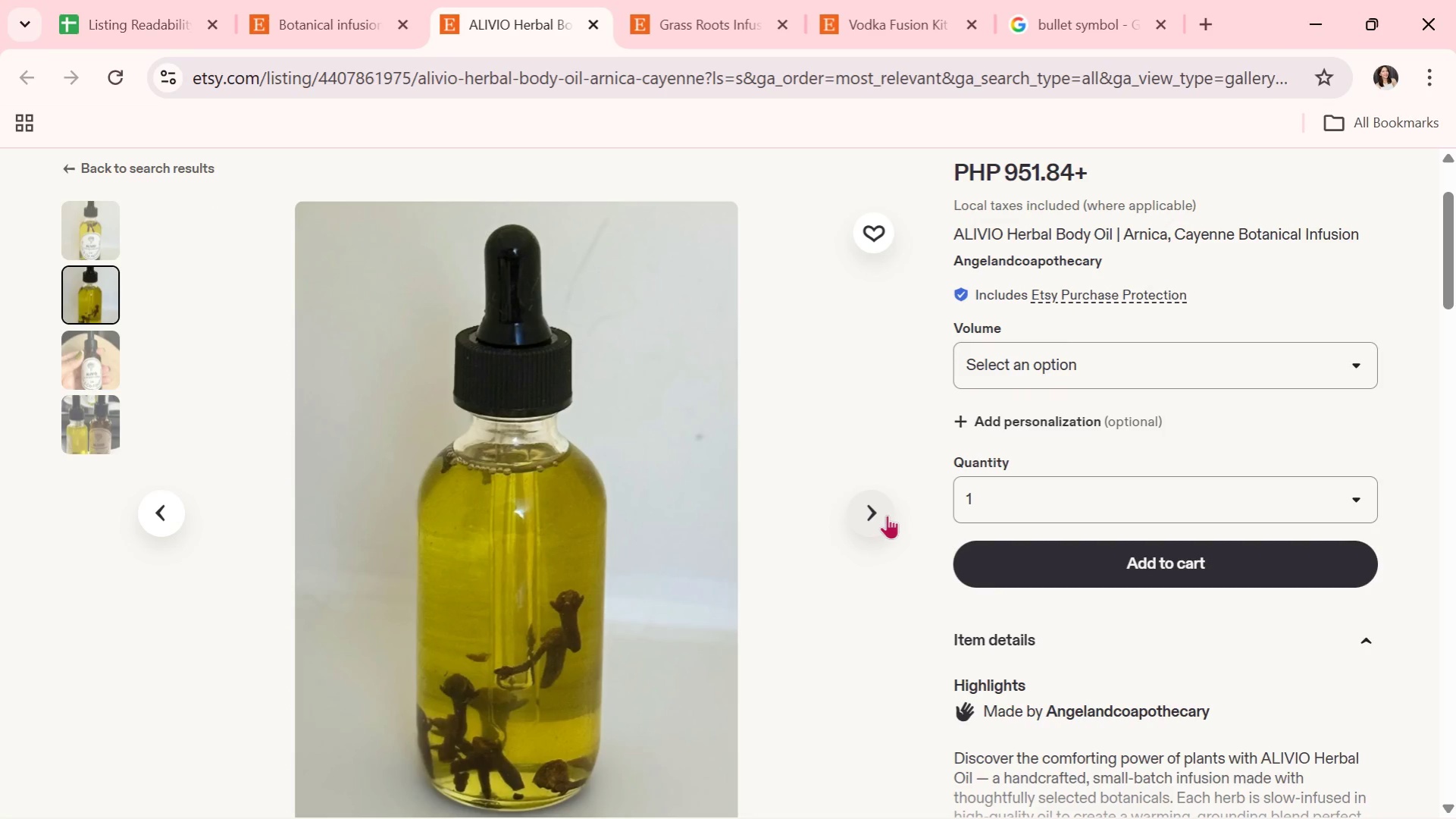 
wait(5.67)
 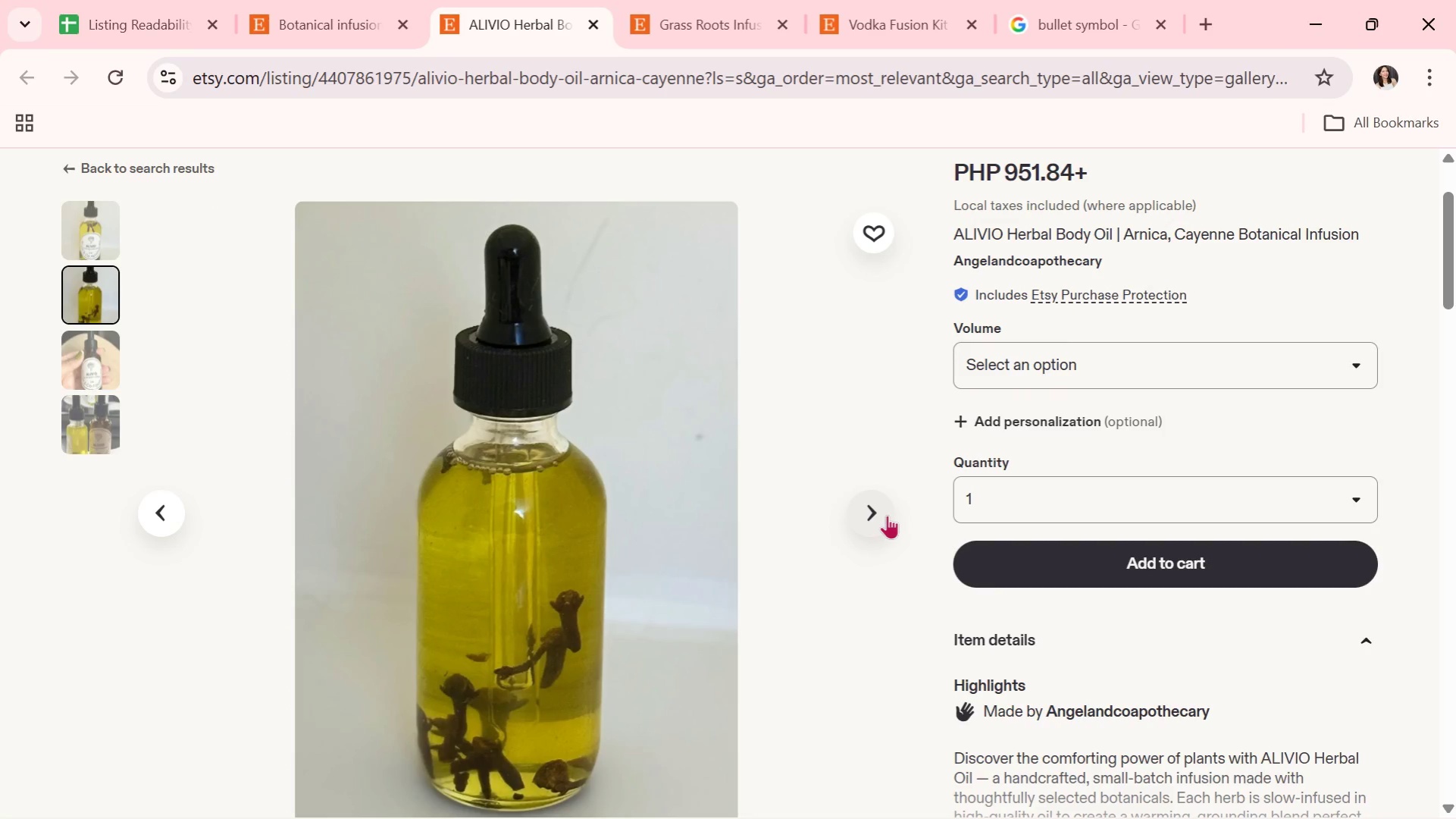 
left_click([887, 515])
 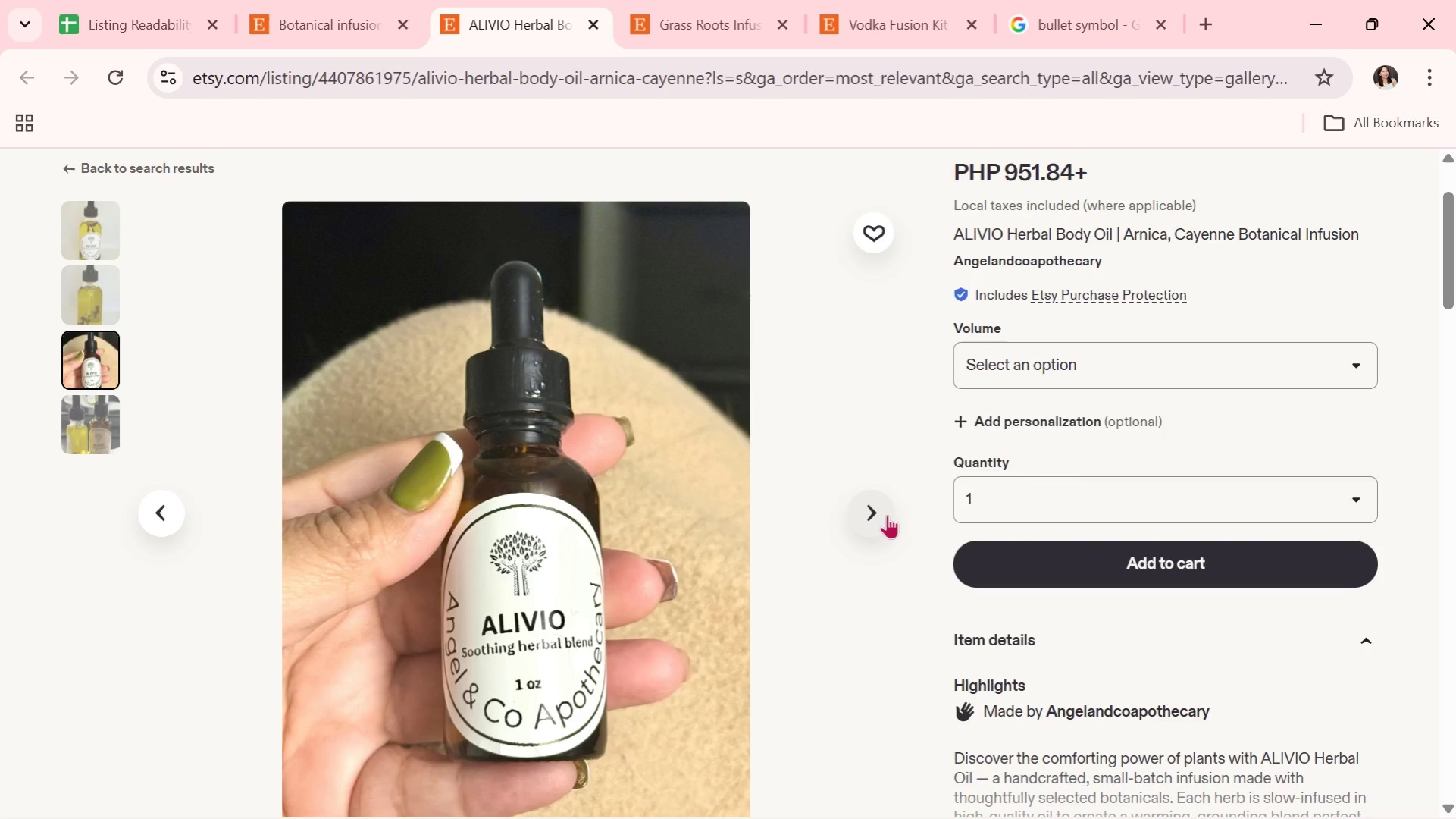 
wait(9.67)
 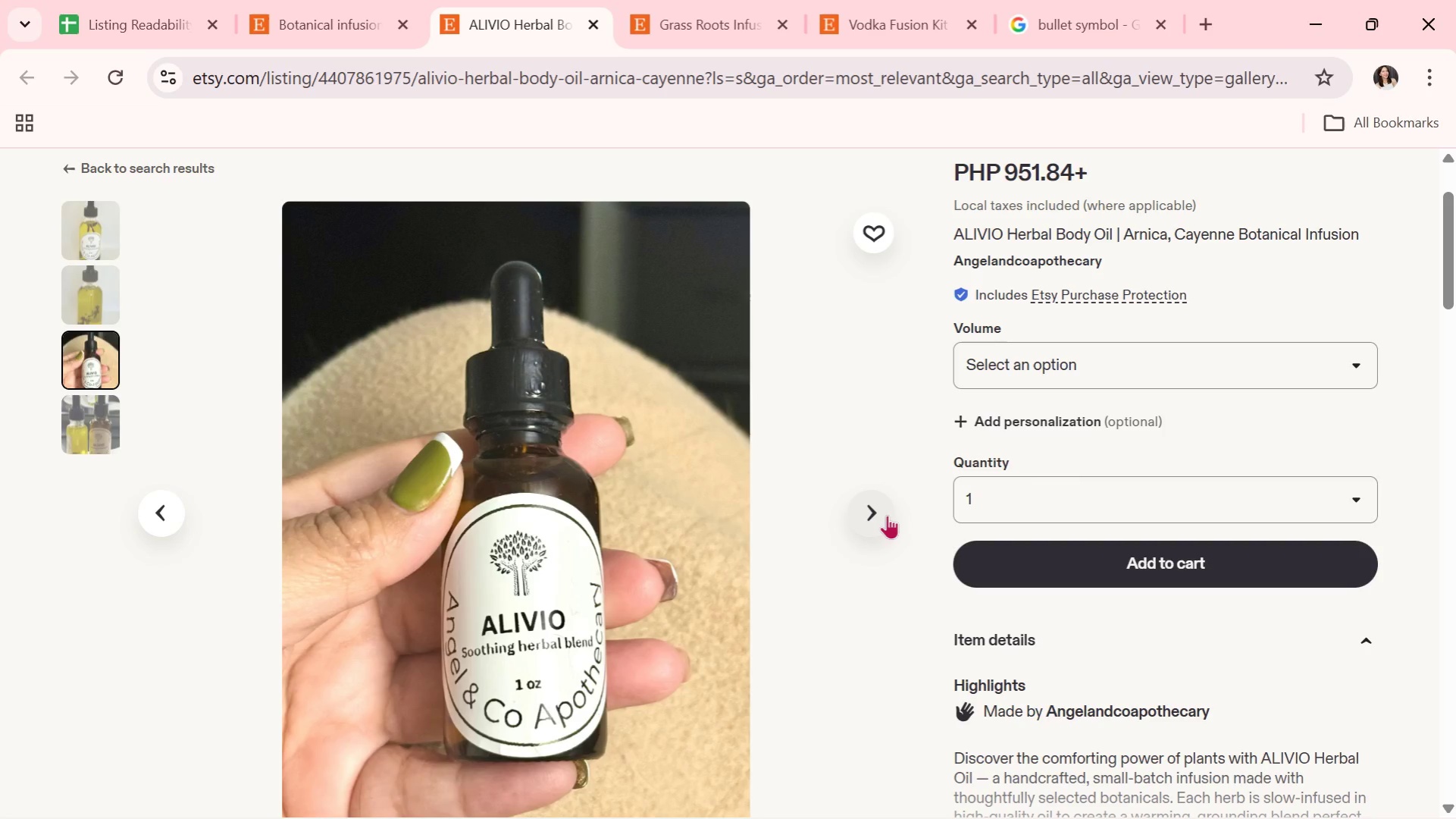 
left_click([887, 515])
 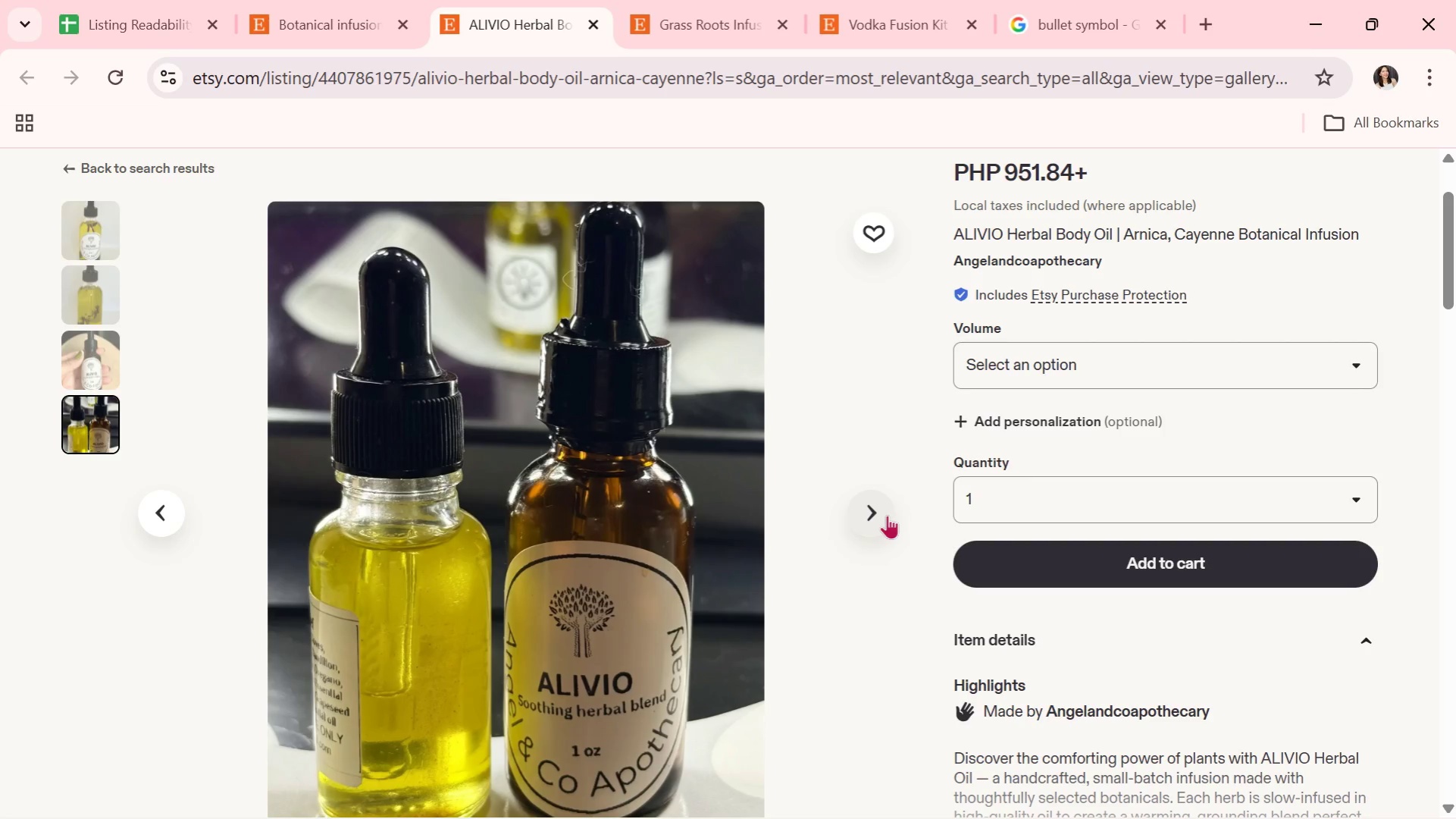 
wait(5.75)
 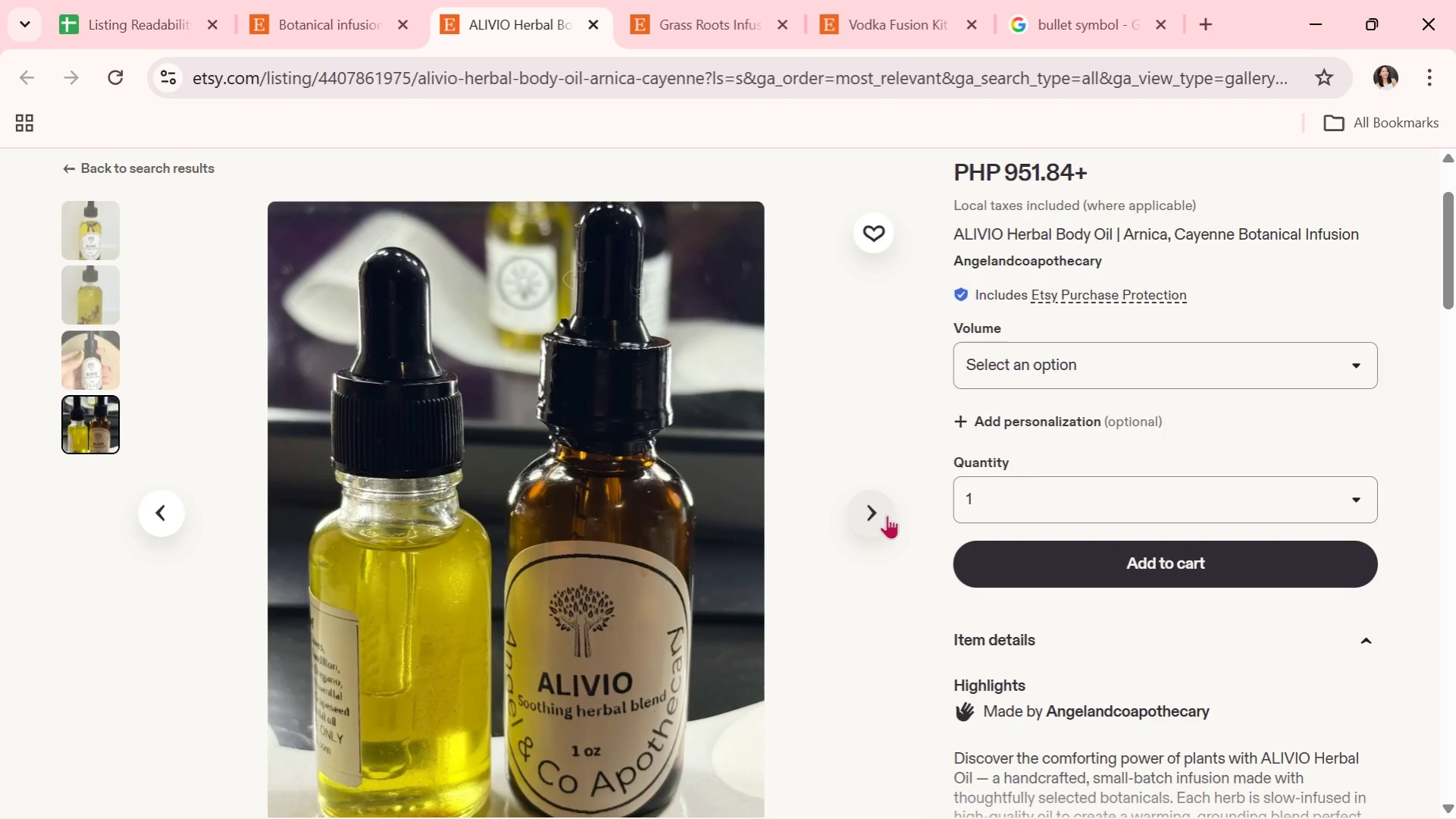 
left_click([887, 515])
 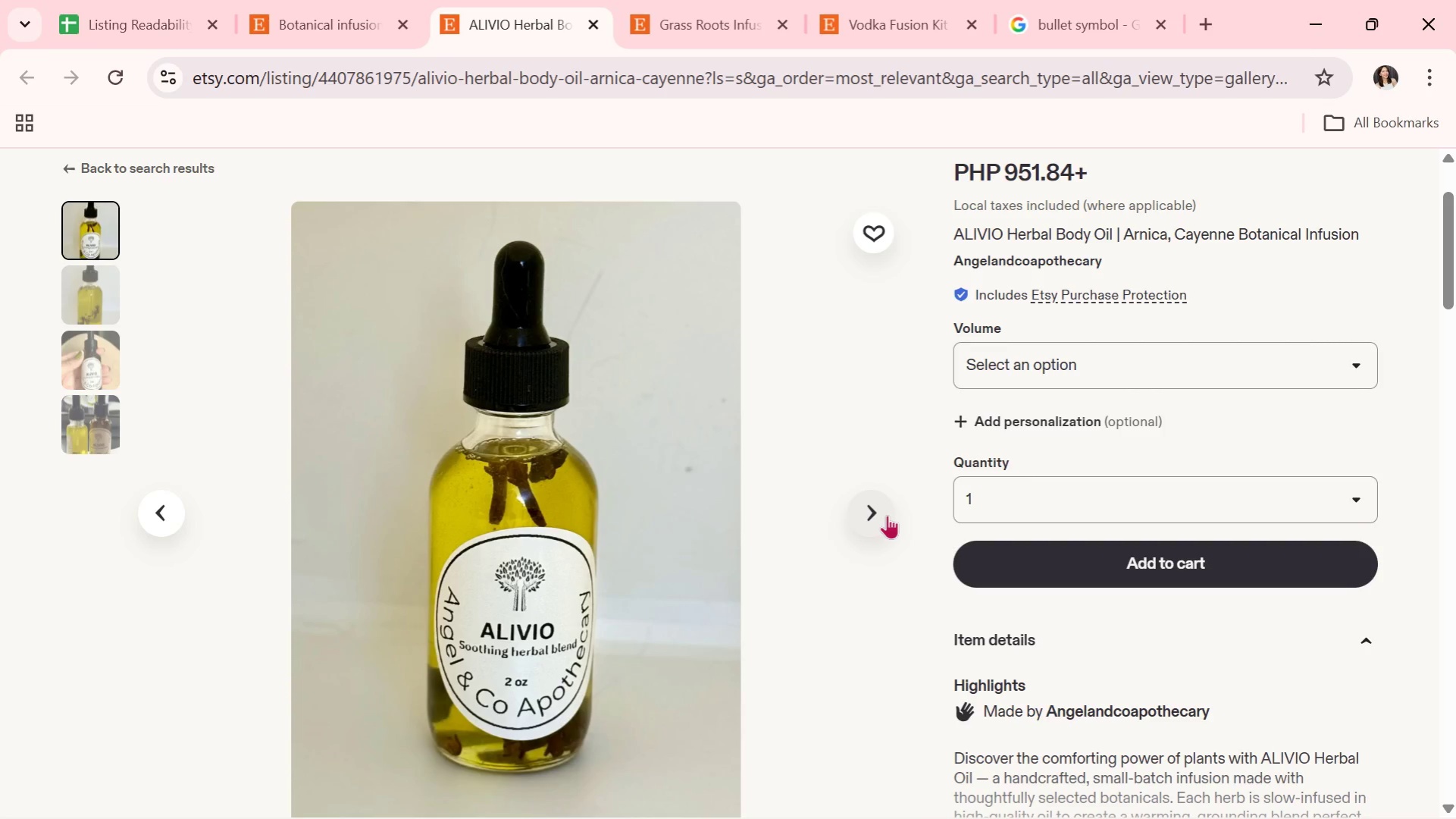 
wait(6.92)
 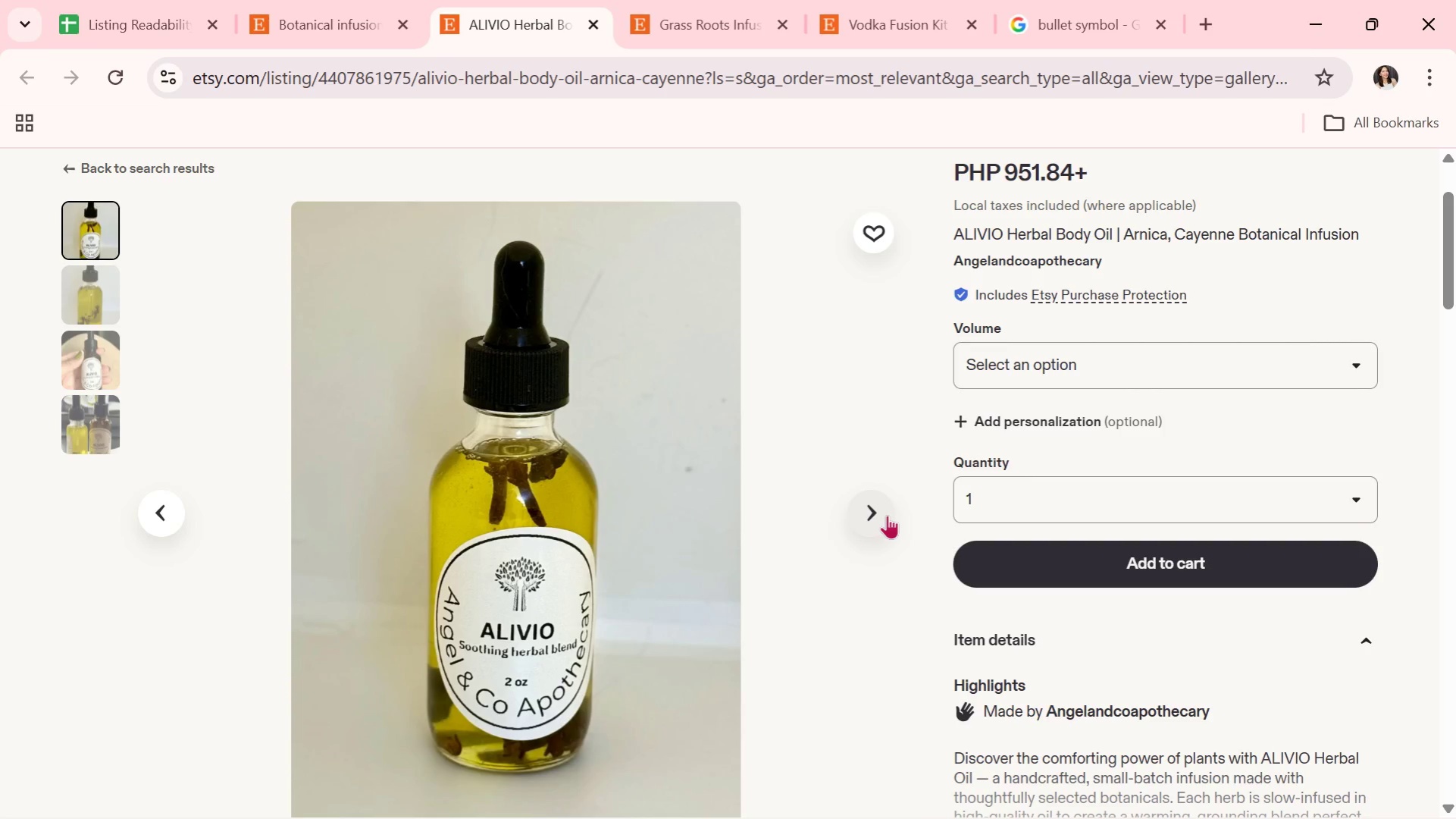 
left_click([887, 515])
 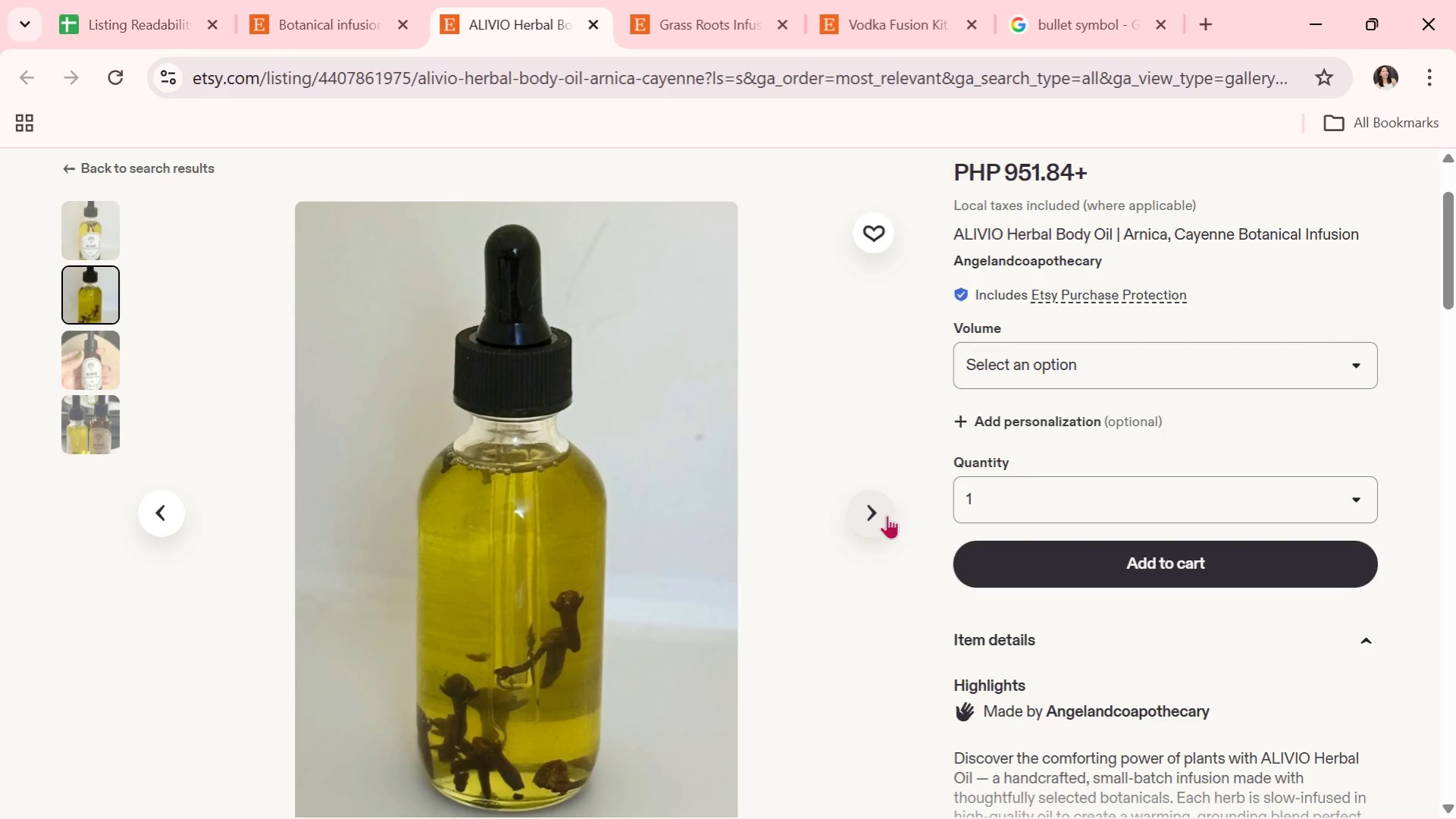 
wait(5.05)
 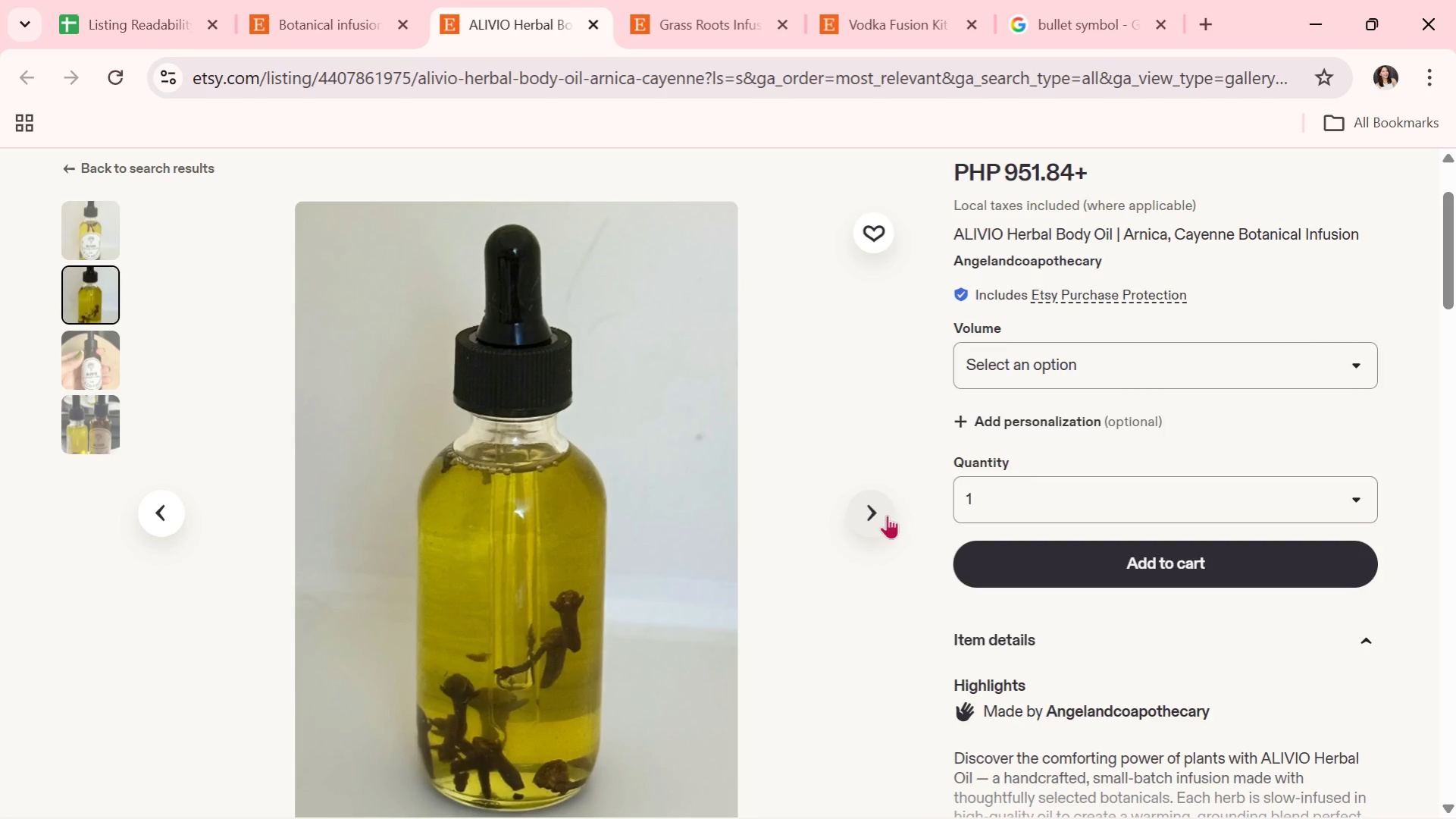 
left_click([595, 20])
 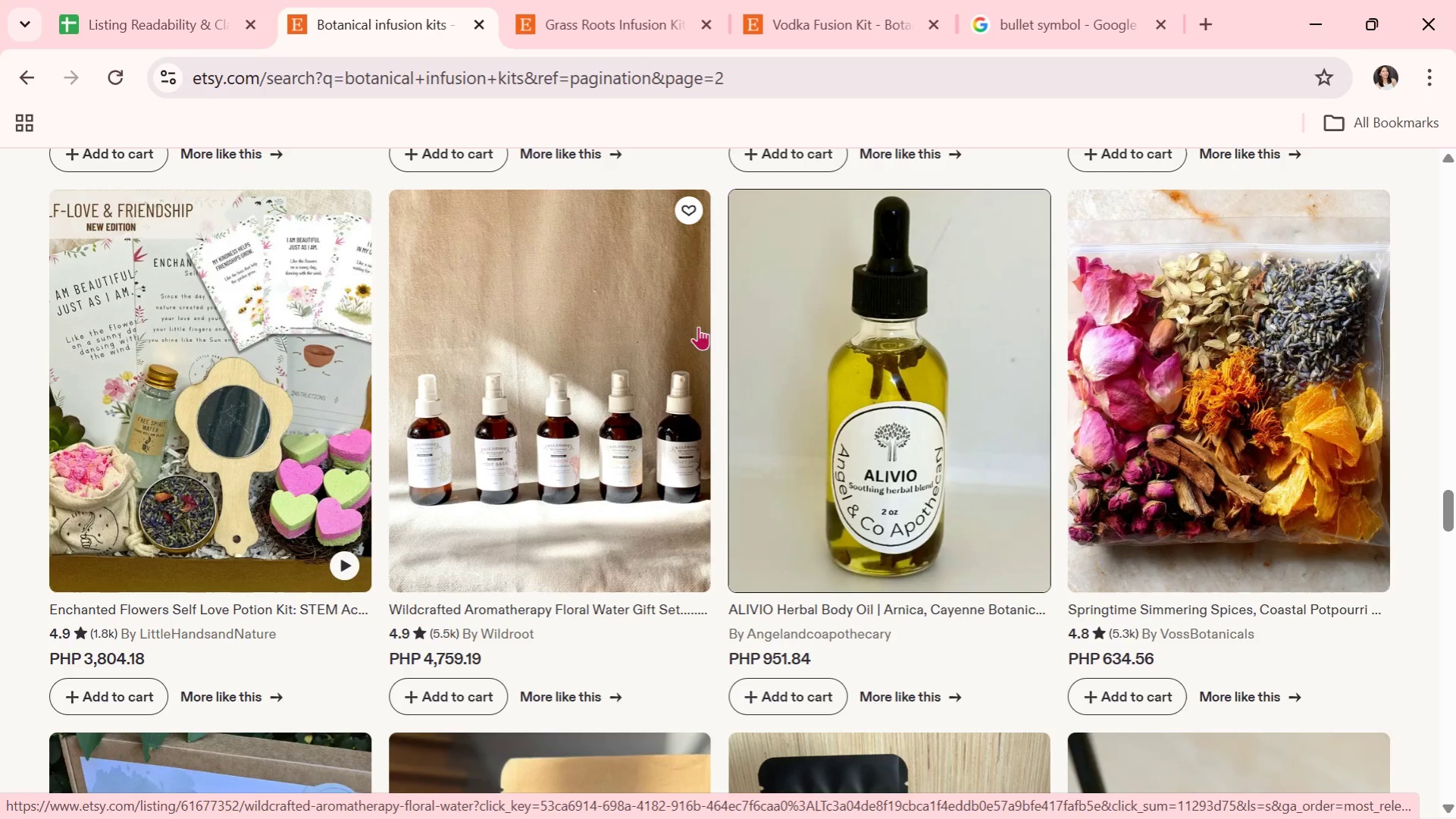 
scroll: coordinate [1072, 474], scroll_direction: down, amount: 5.0
 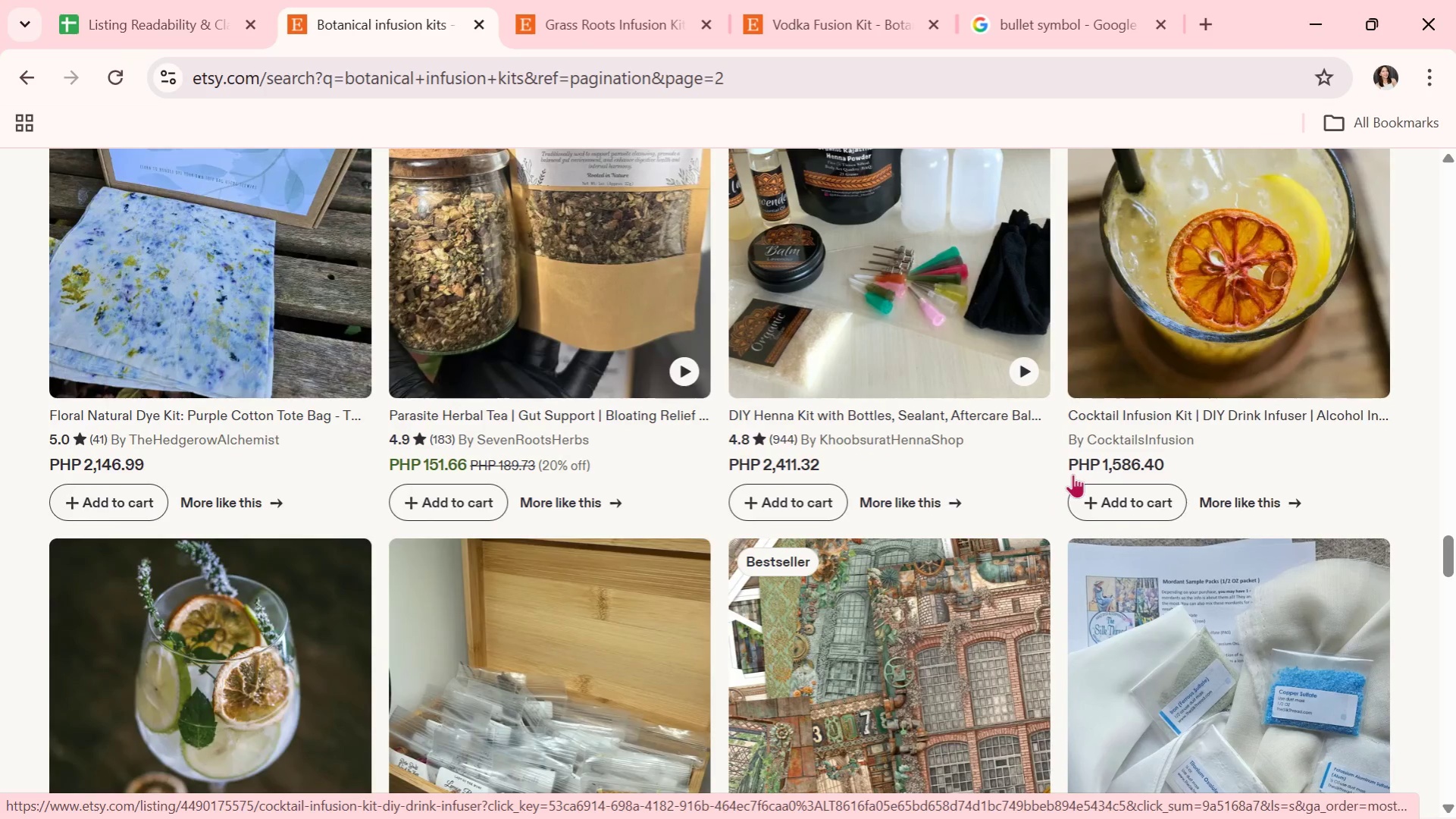 
wait(5.82)
 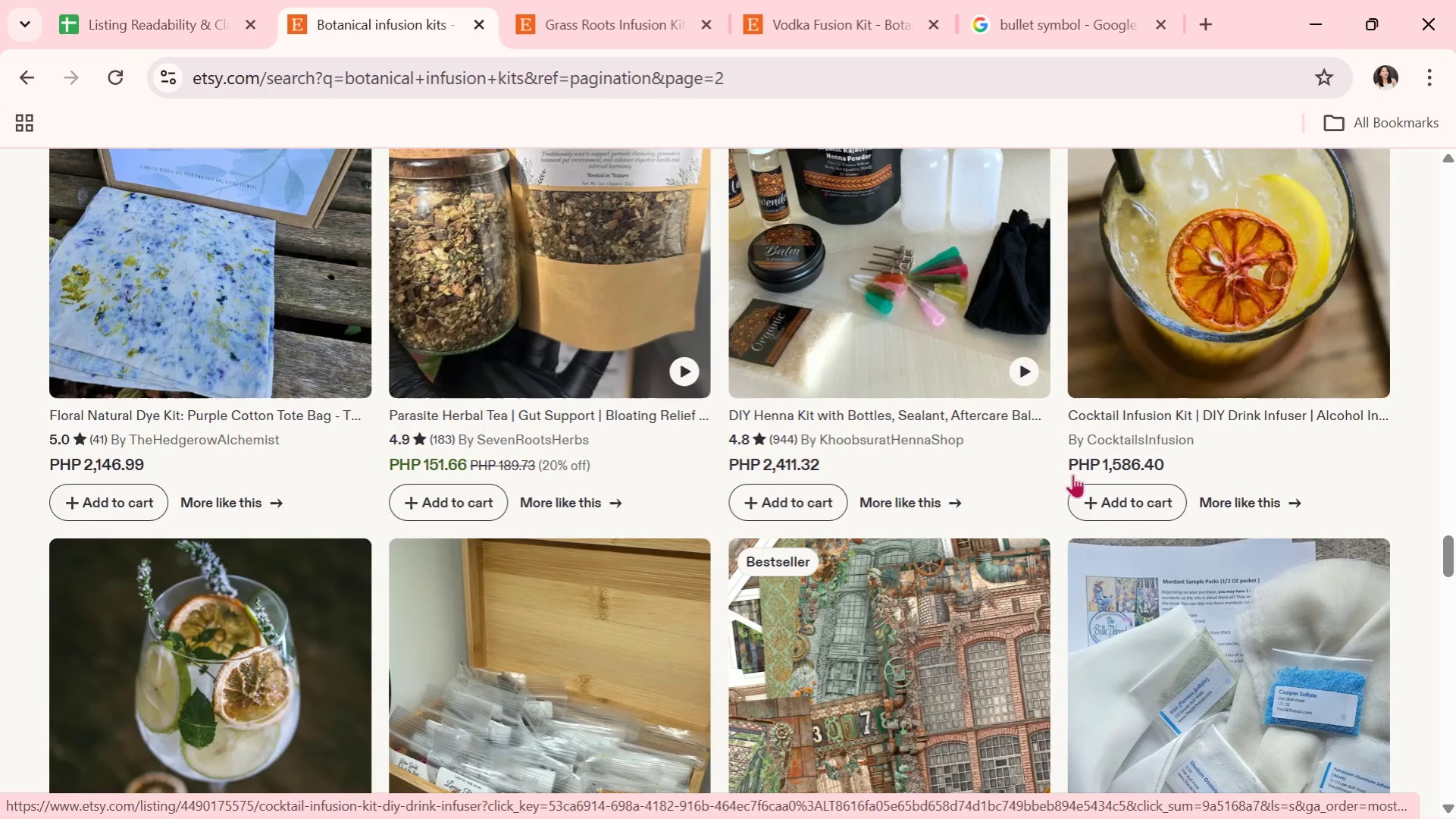 
scroll: coordinate [1072, 474], scroll_direction: down, amount: 2.0
 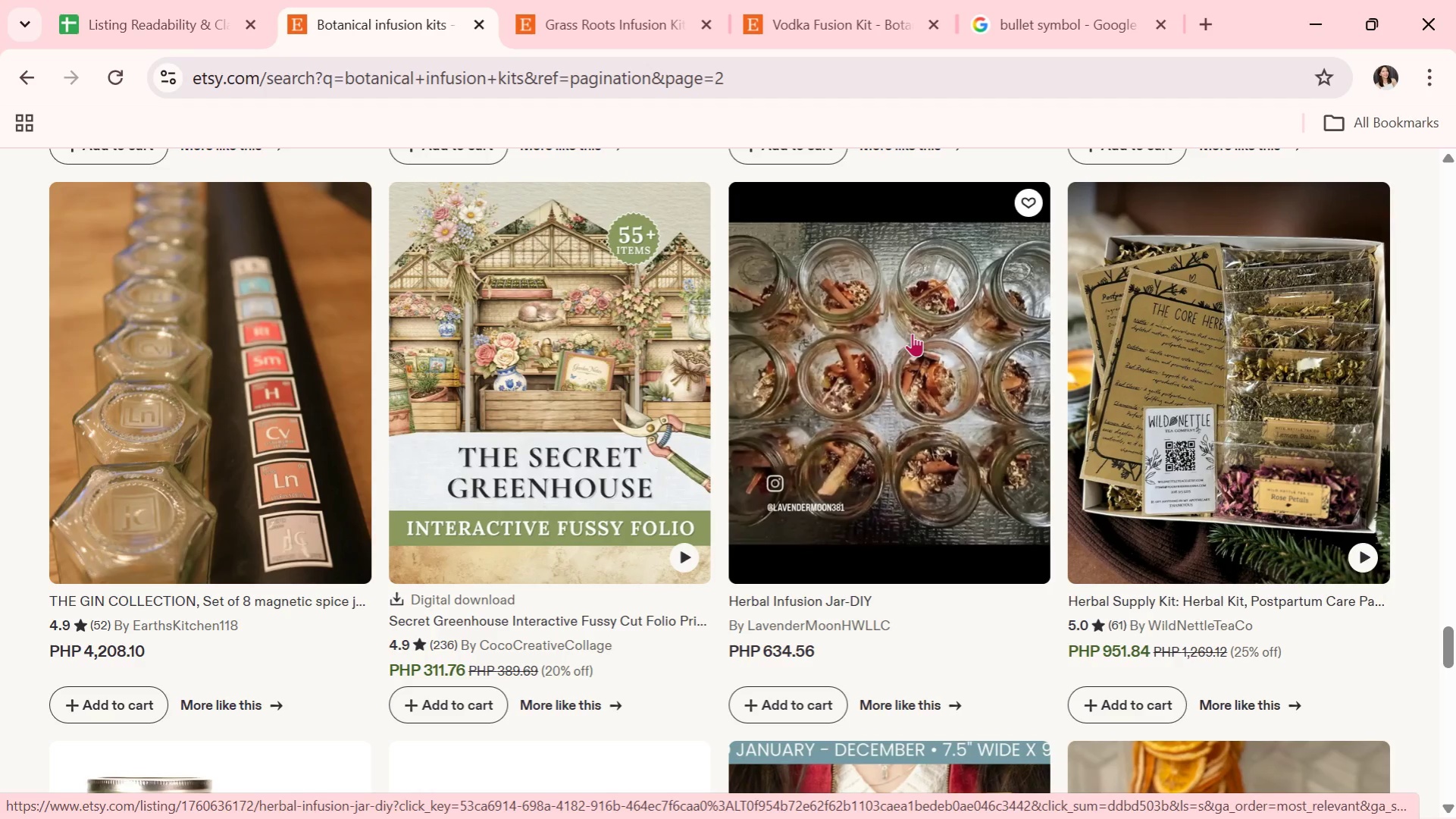 
wait(17.31)
 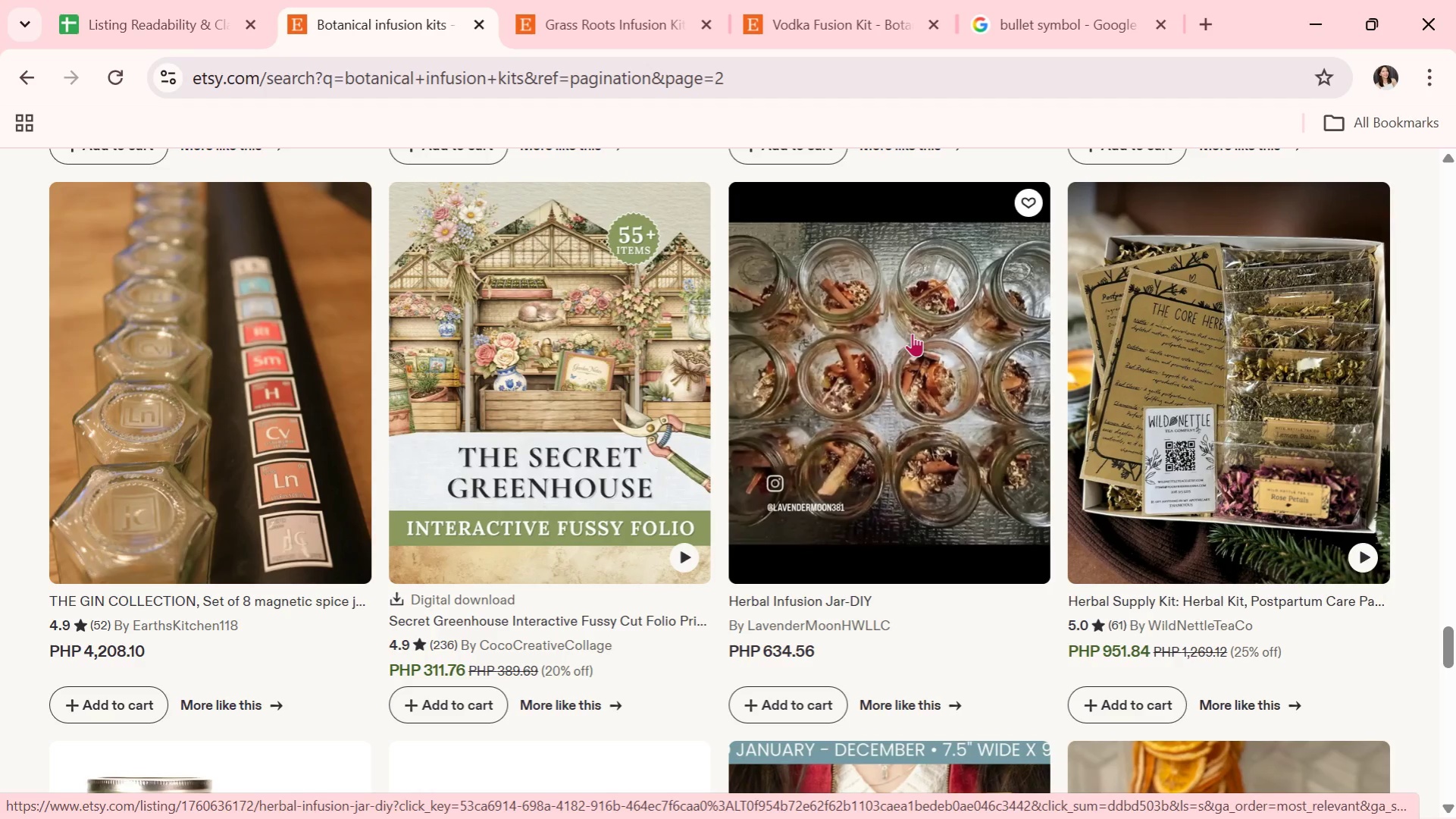 
scroll: coordinate [531, 436], scroll_direction: down, amount: 6.0
 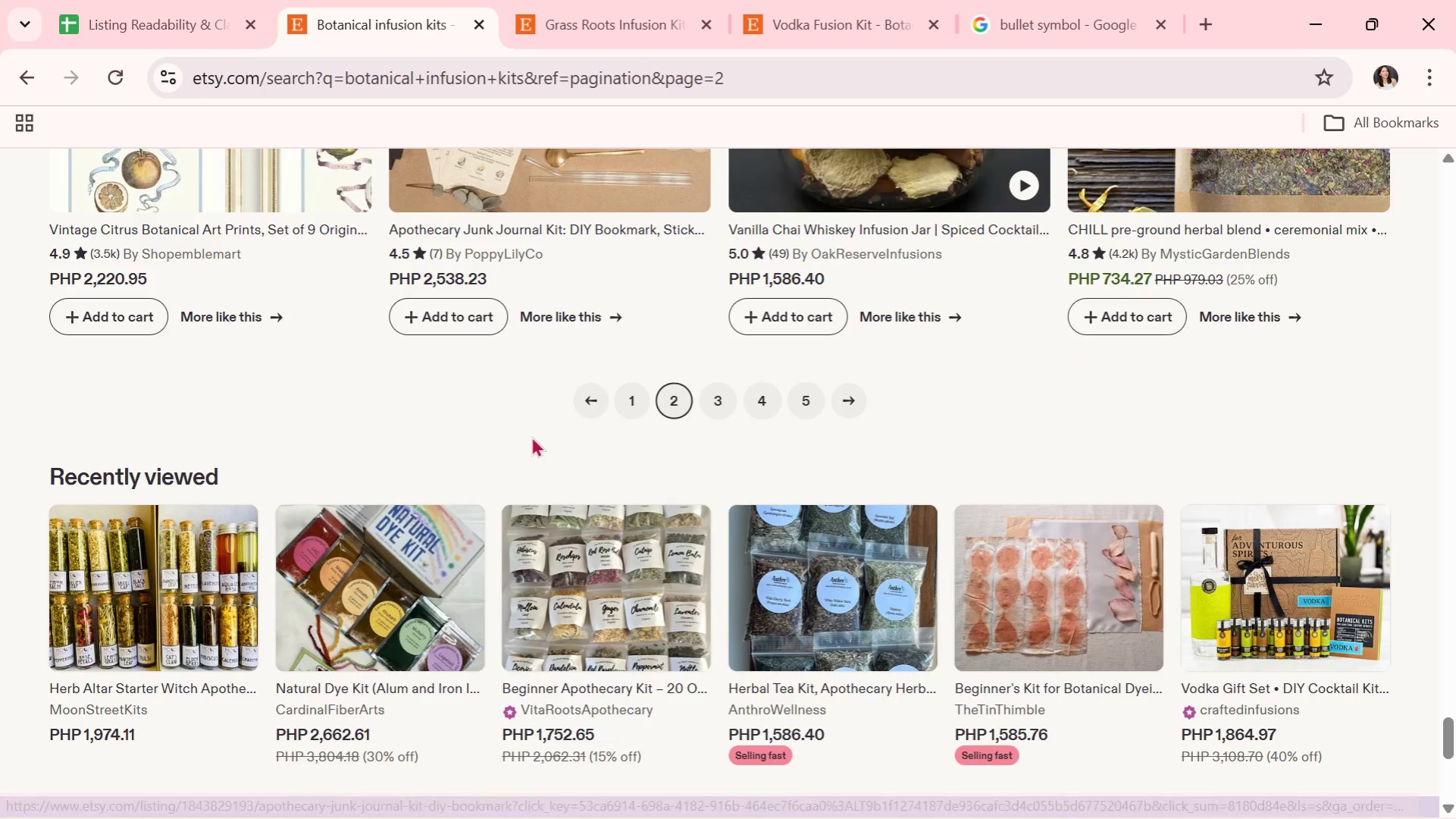 
wait(5.94)
 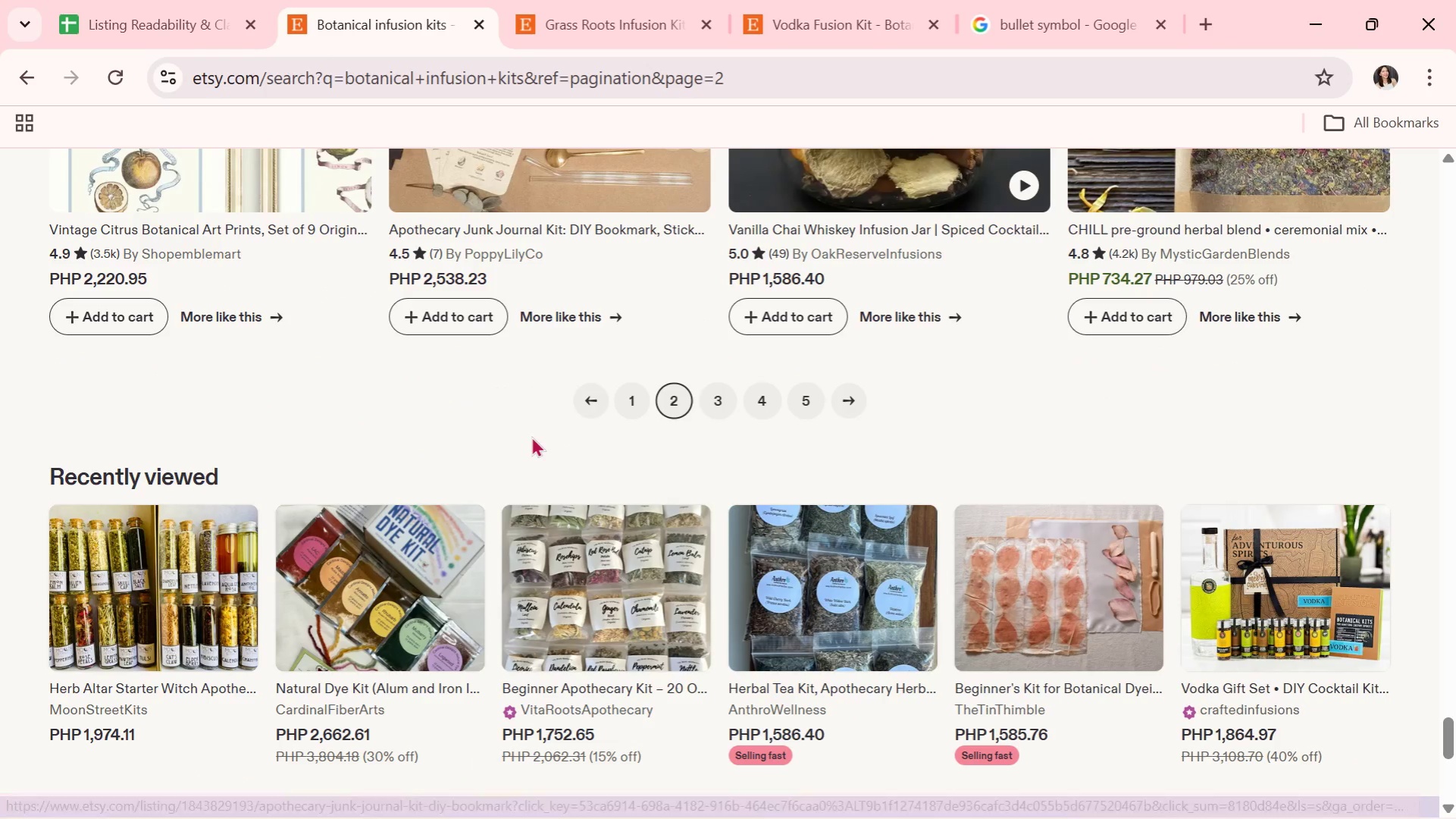 
scroll: coordinate [531, 436], scroll_direction: down, amount: 1.0
 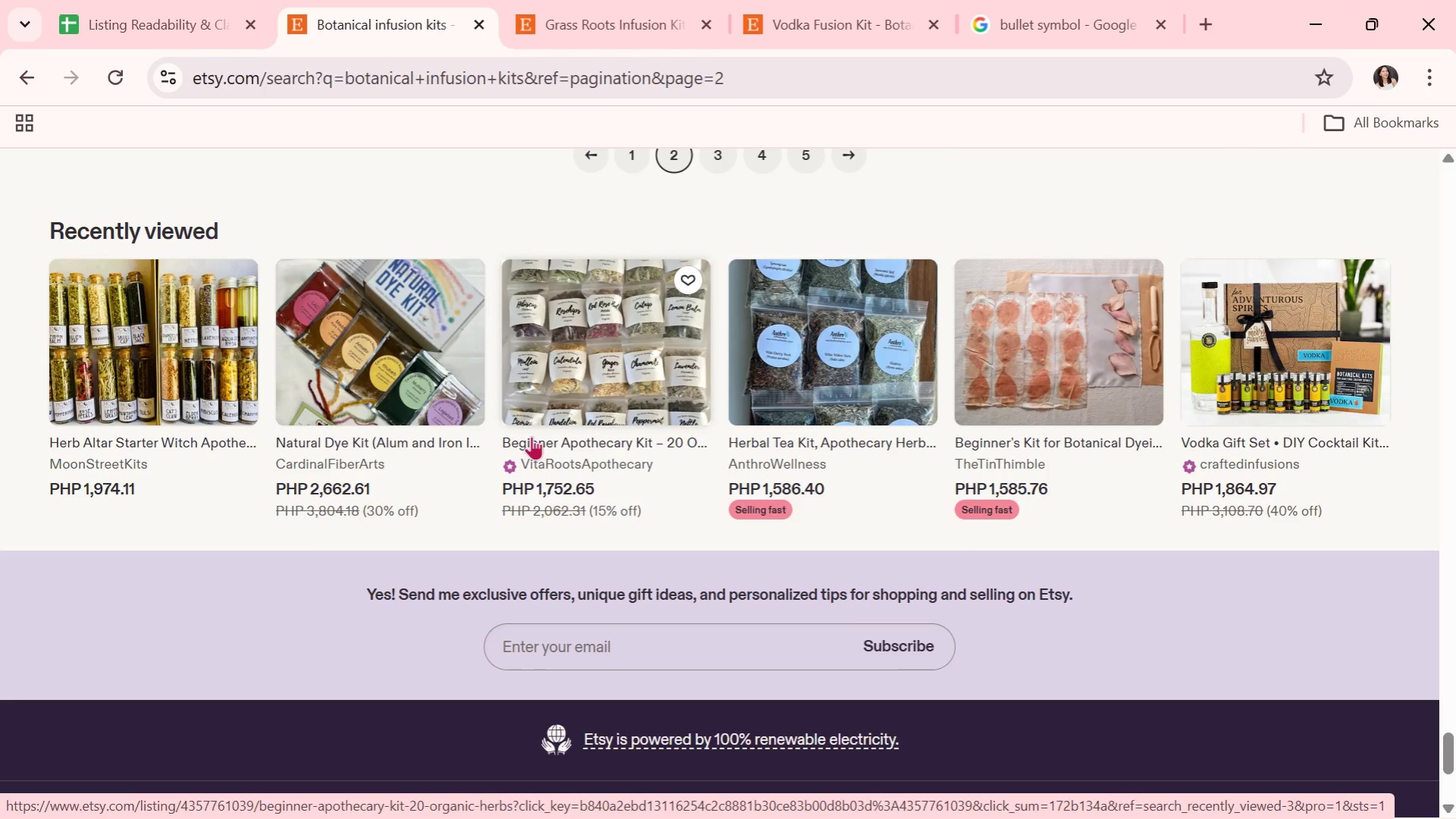 
wait(5.44)
 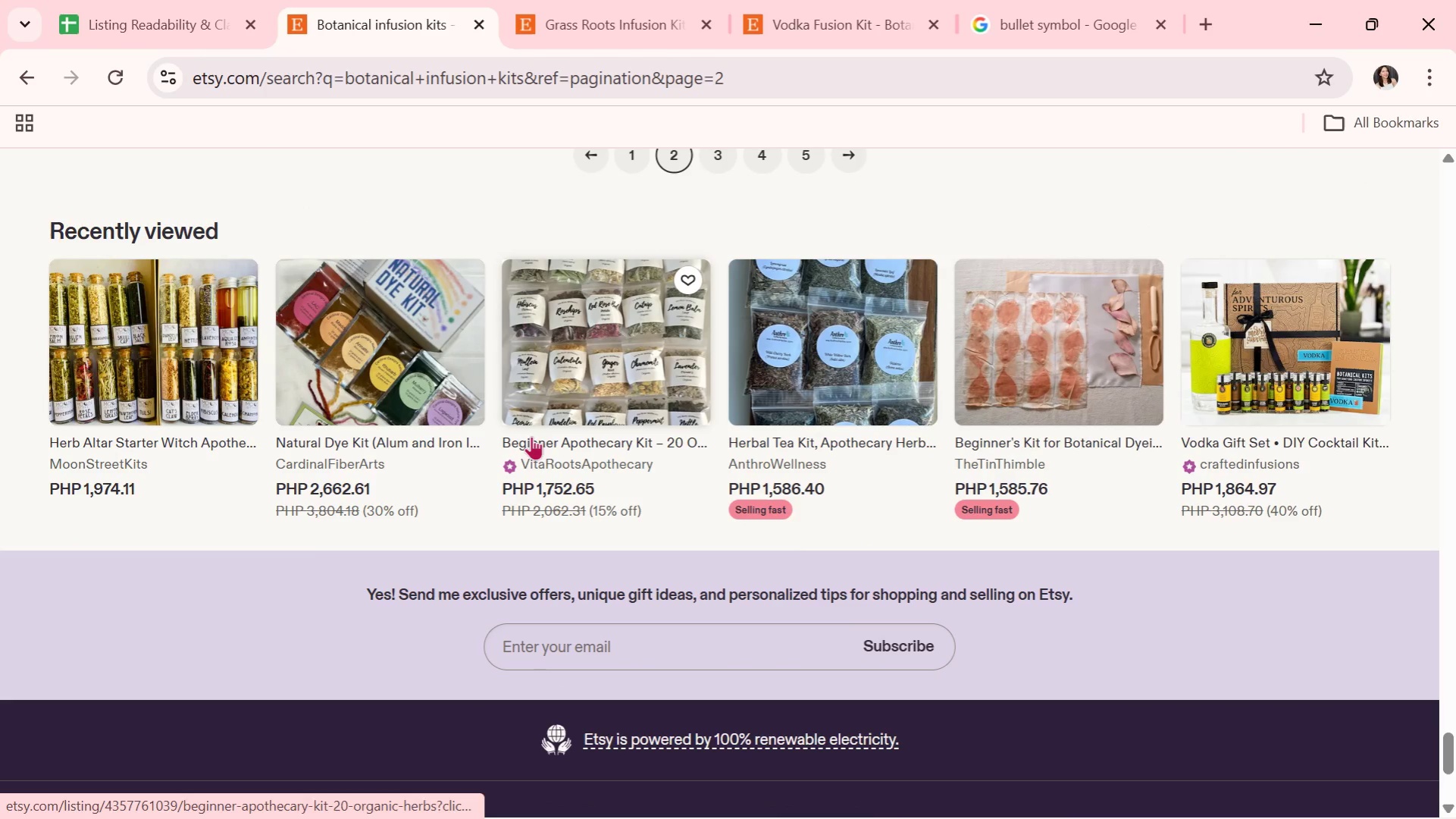 
scroll: coordinate [531, 436], scroll_direction: down, amount: 1.0
 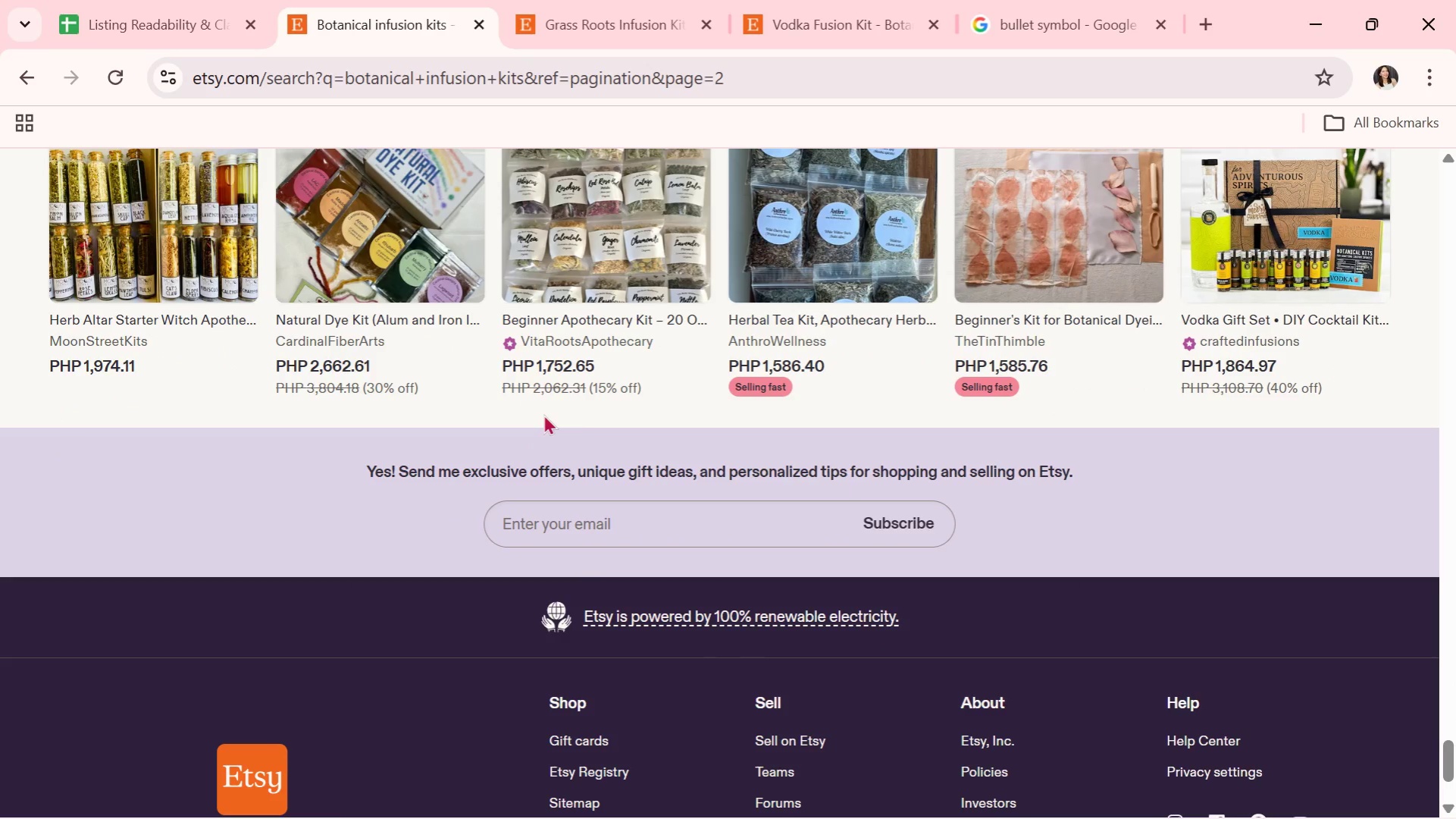 
wait(5.99)
 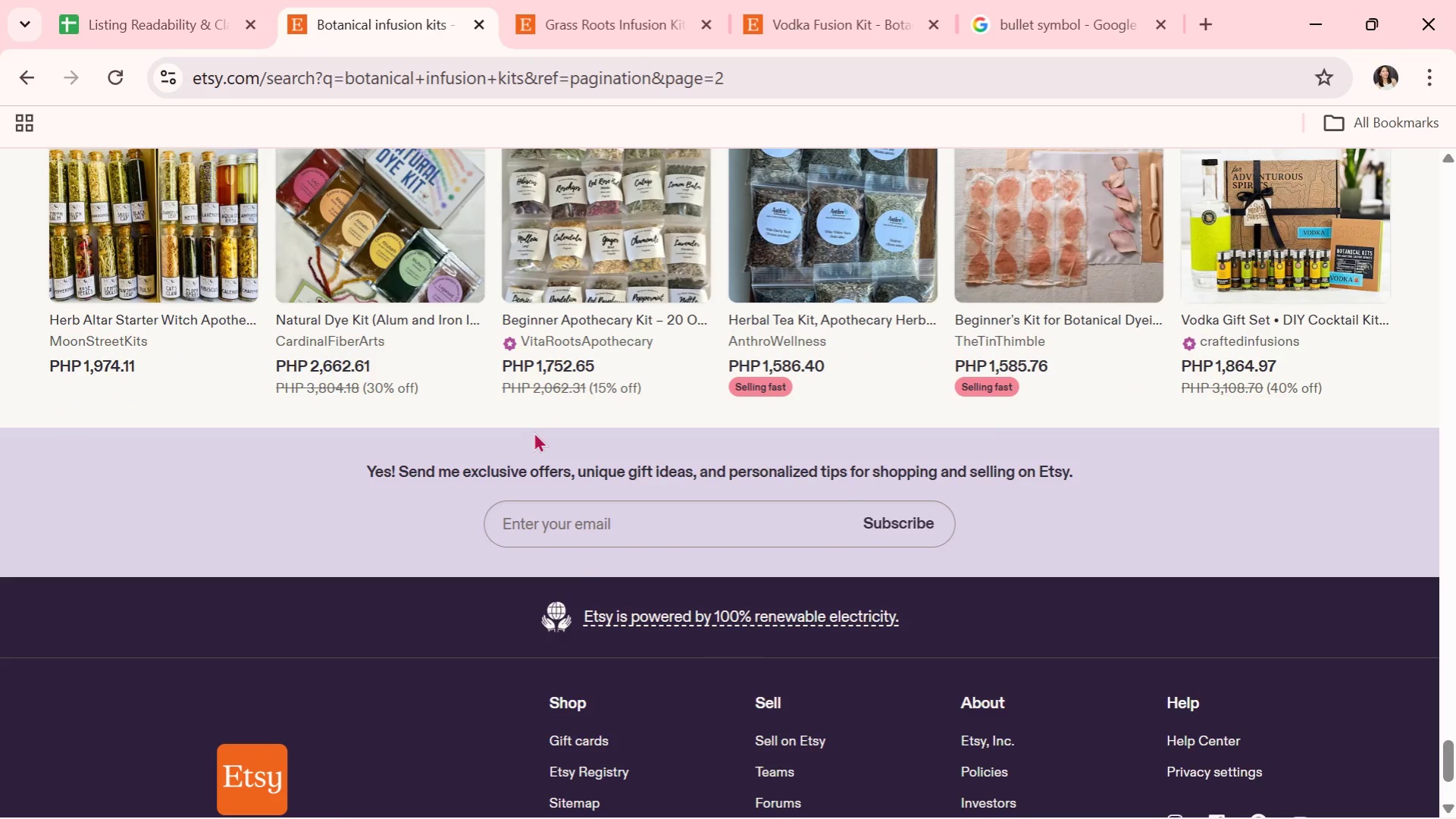 
scroll: coordinate [543, 414], scroll_direction: down, amount: 1.0
 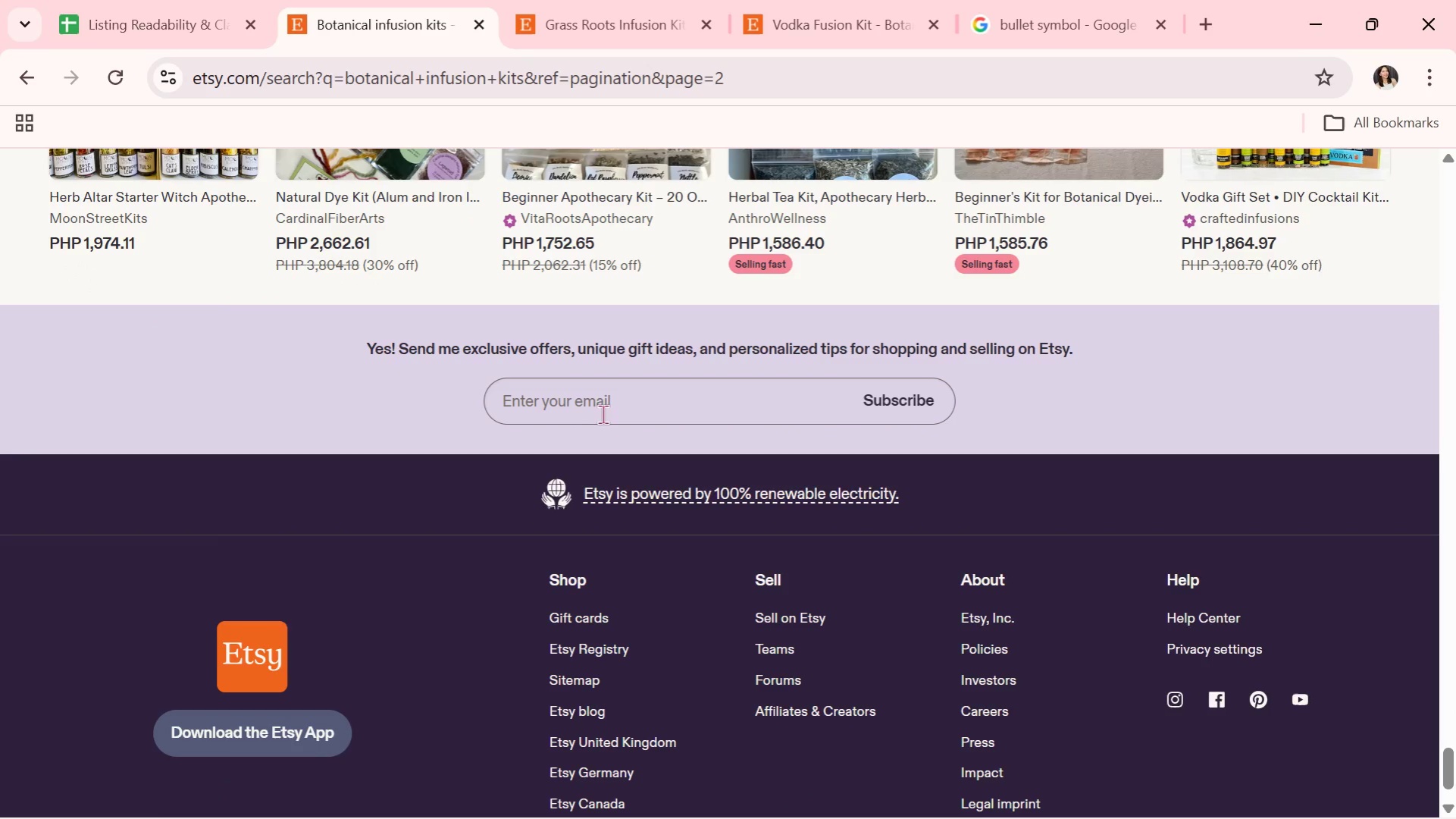 
scroll: coordinate [718, 399], scroll_direction: up, amount: 4.0
 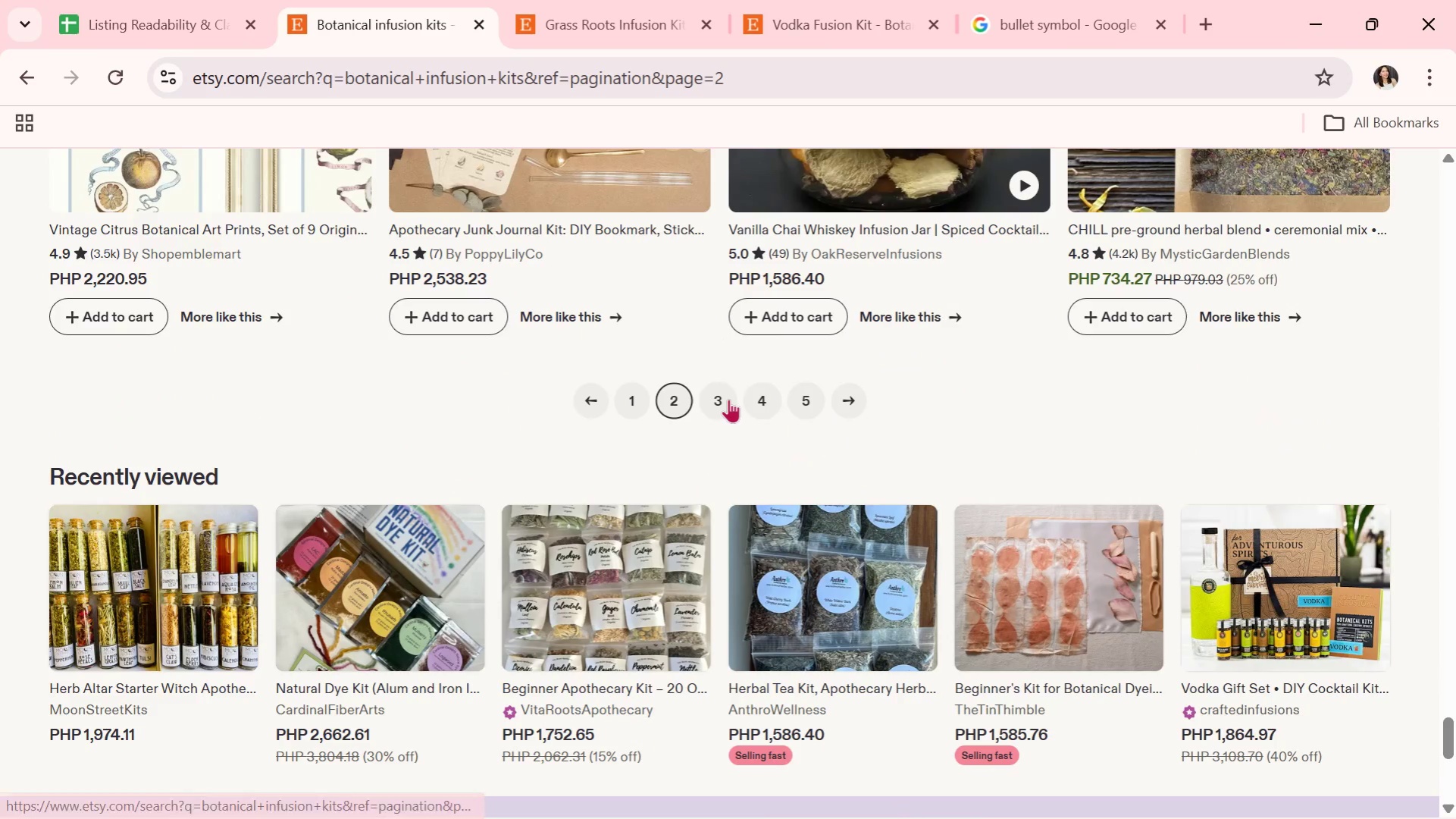 
left_click([728, 399])
 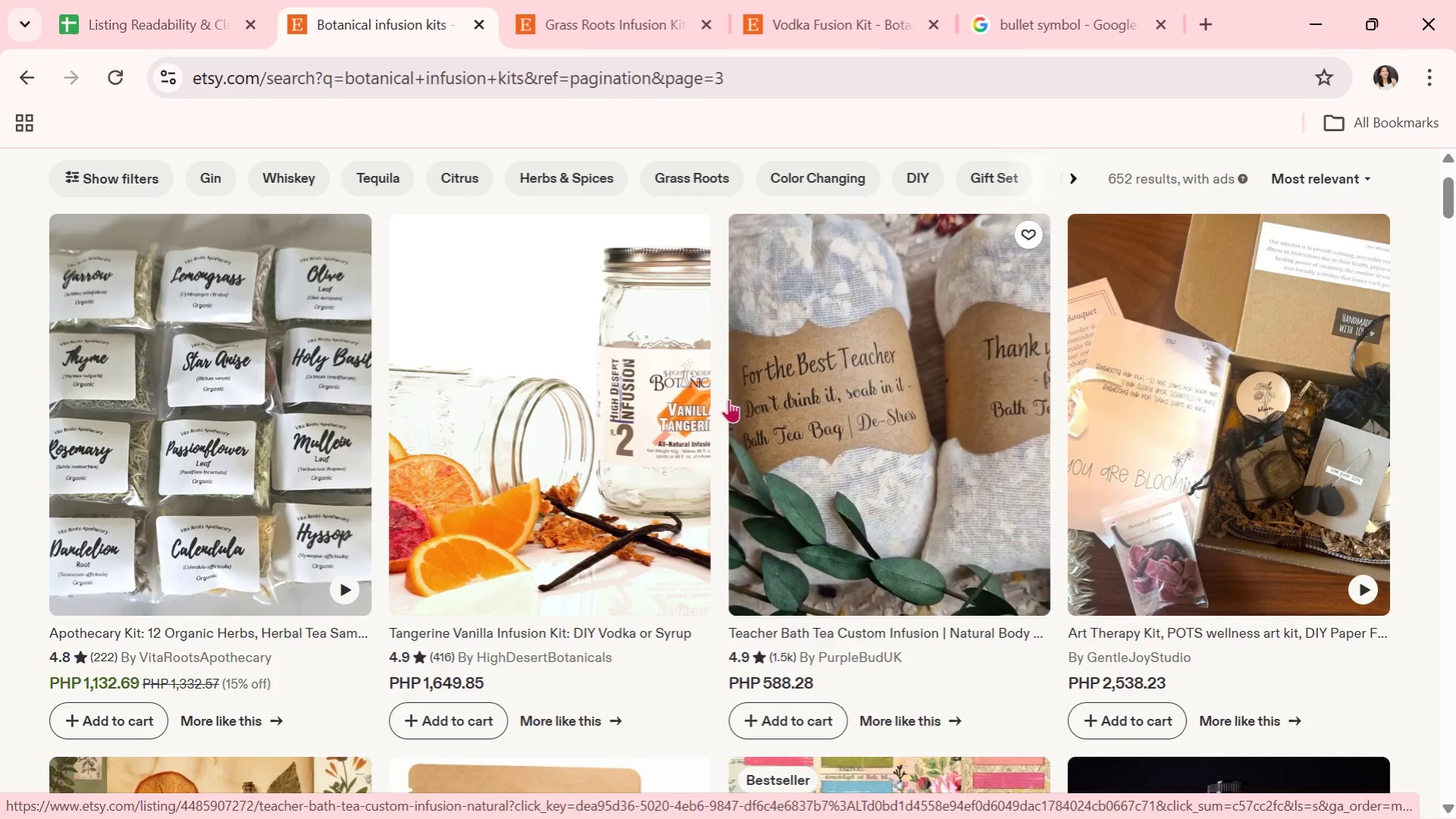 
wait(7.08)
 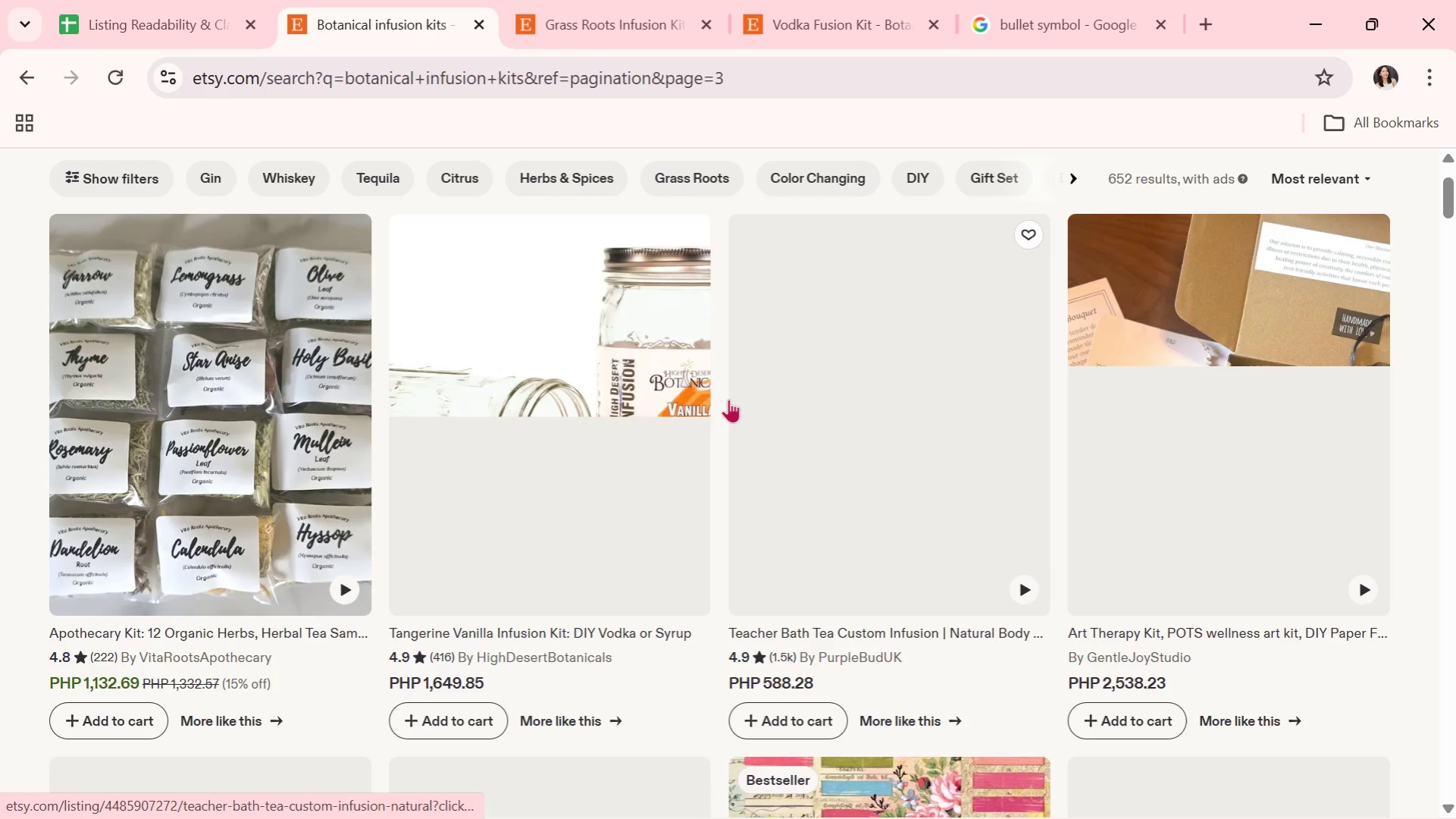 
scroll: coordinate [728, 399], scroll_direction: down, amount: 4.0
 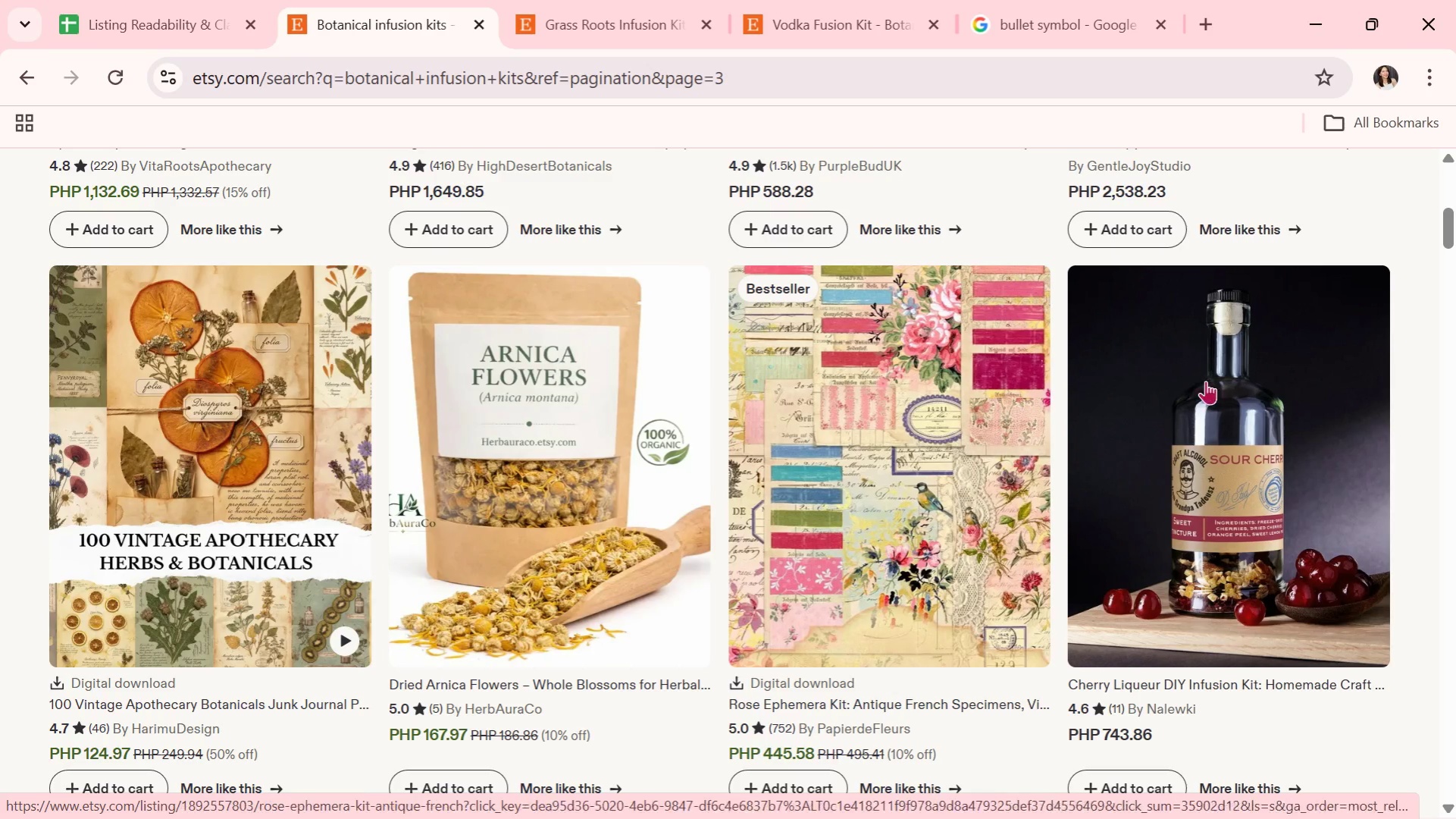 
wait(6.37)
 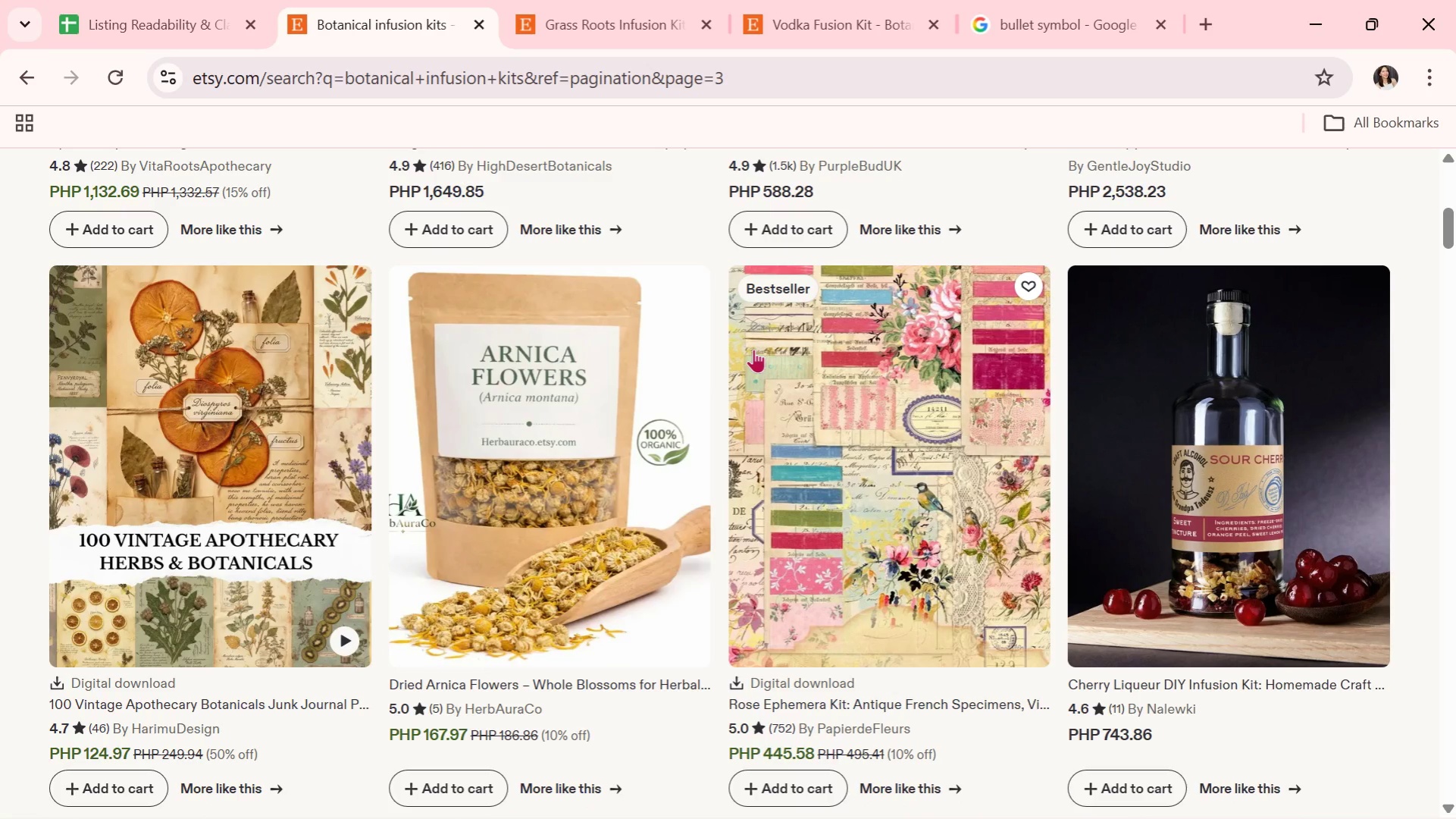 
scroll: coordinate [616, 447], scroll_direction: down, amount: 9.0
 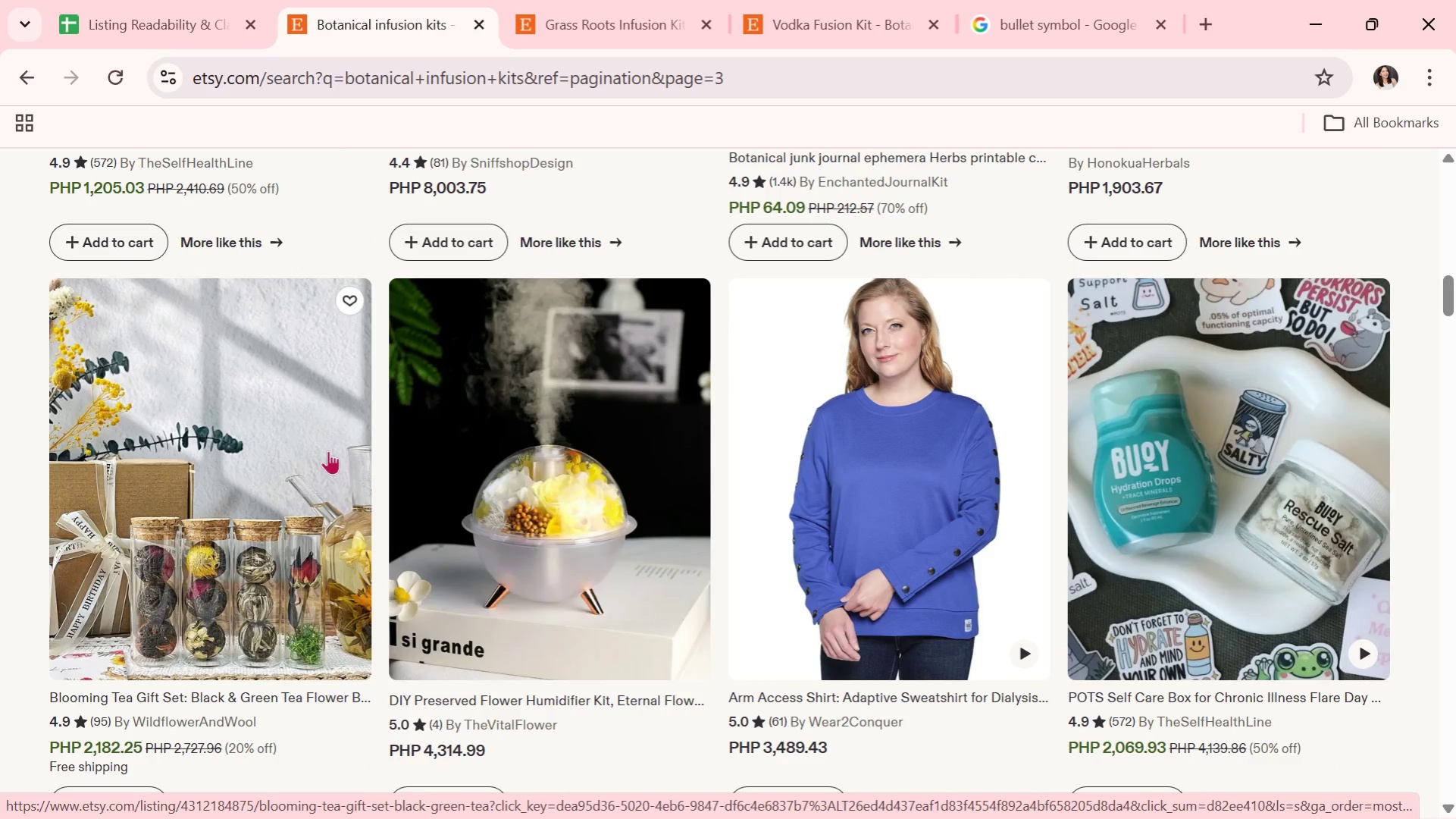 
left_click([305, 438])
 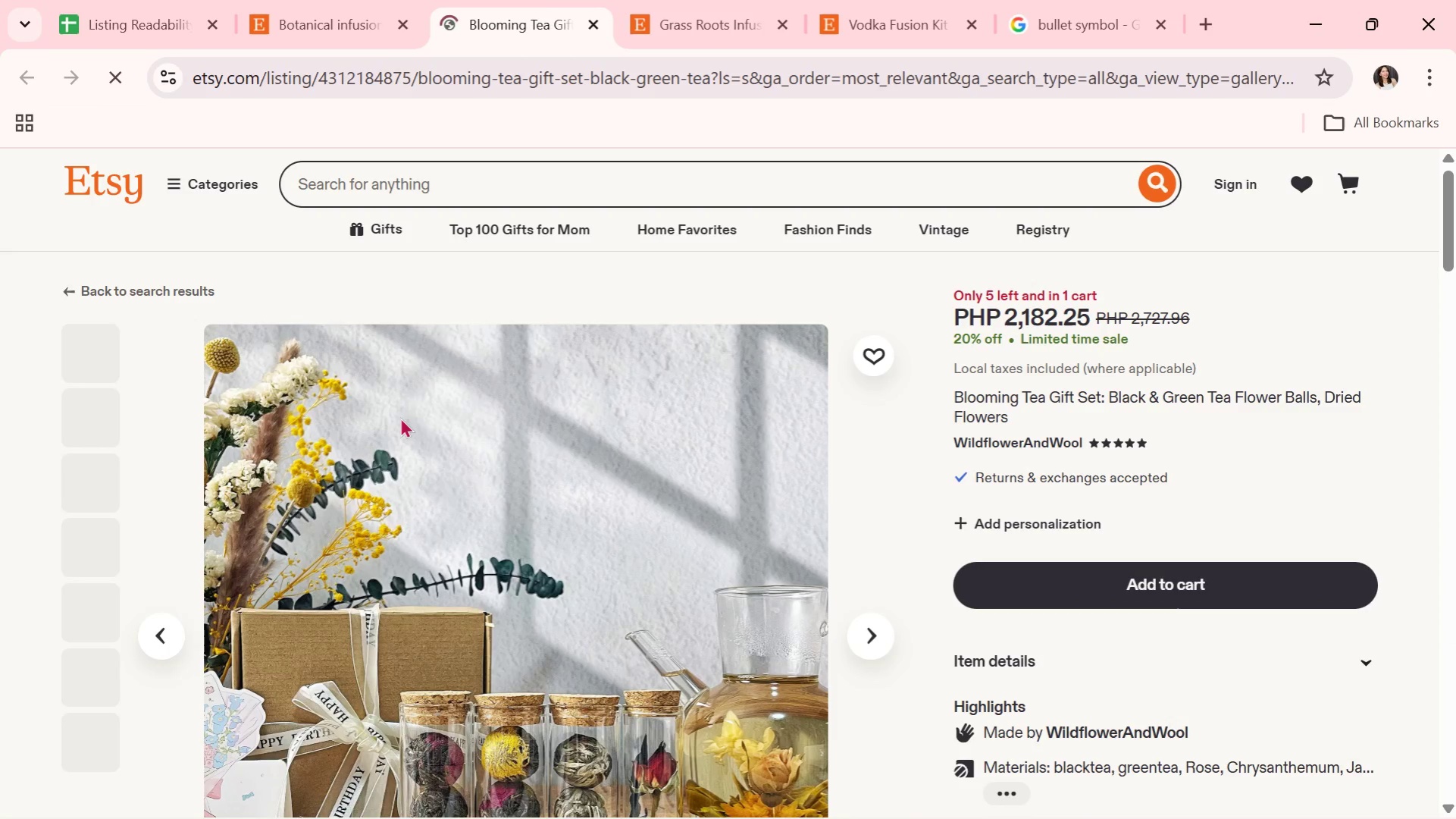 
scroll: coordinate [557, 416], scroll_direction: down, amount: 1.0
 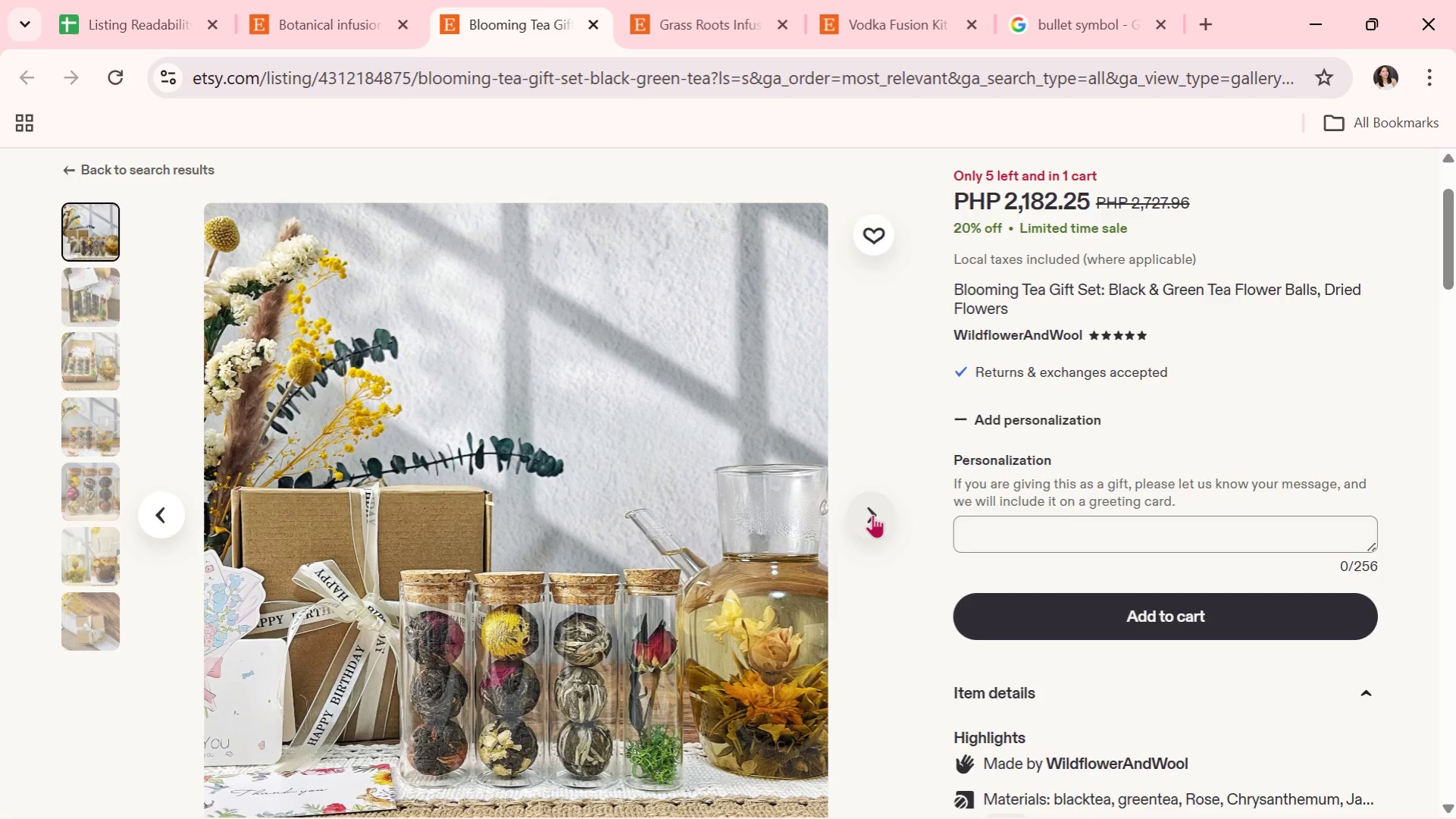 
left_click([872, 514])
 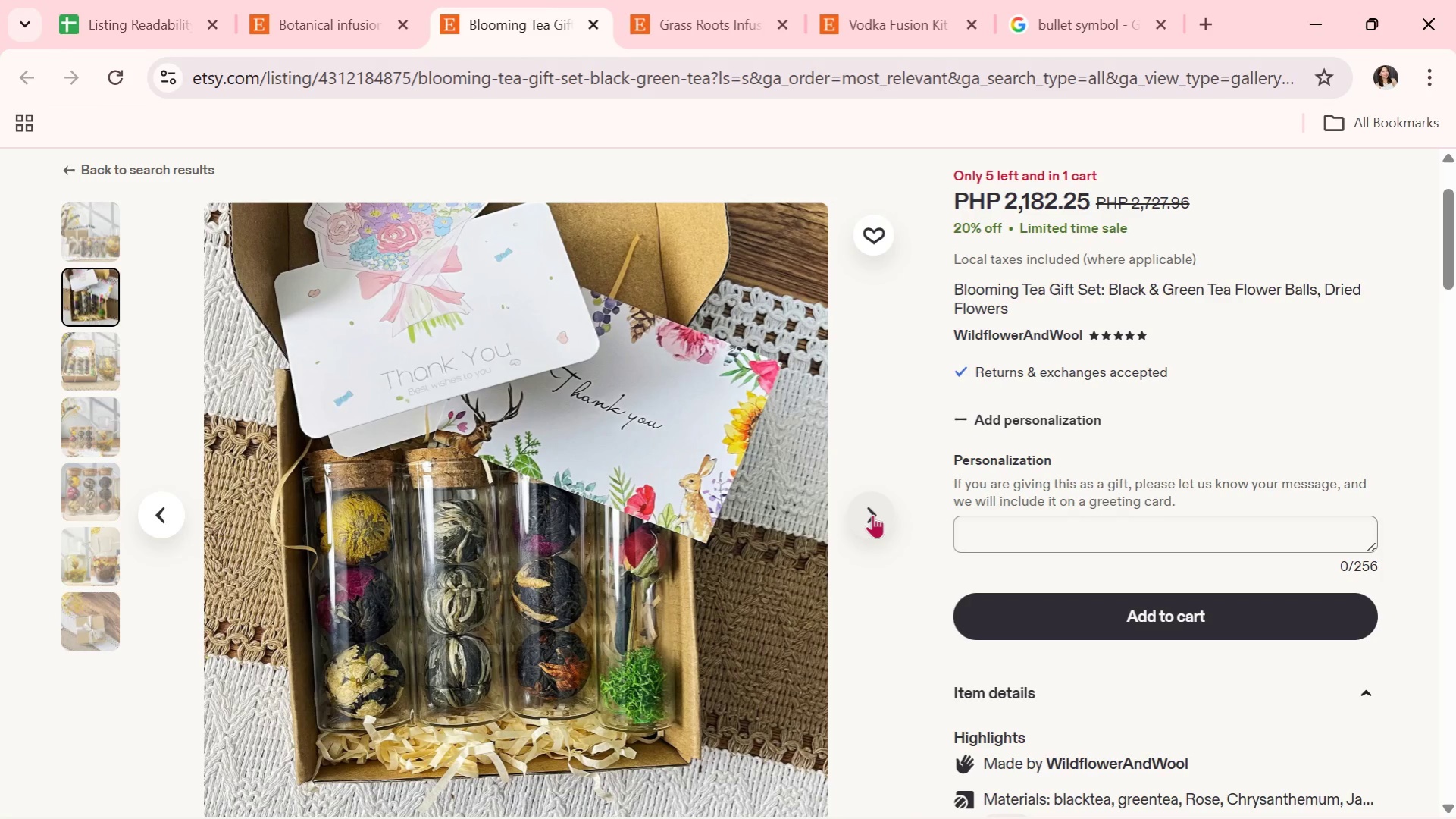 
scroll: coordinate [872, 514], scroll_direction: down, amount: 1.0
 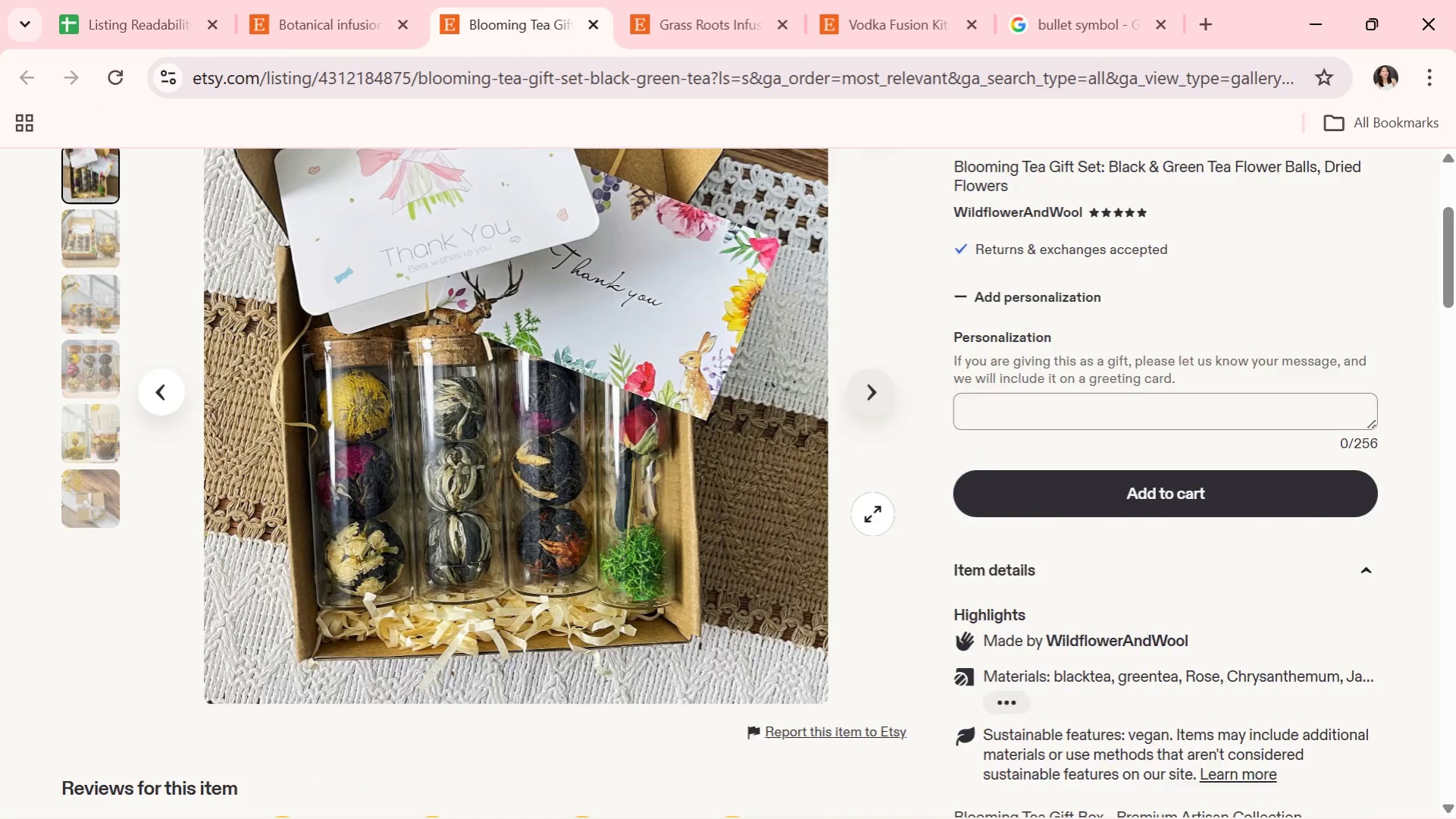 
scroll: coordinate [872, 514], scroll_direction: up, amount: 1.0
 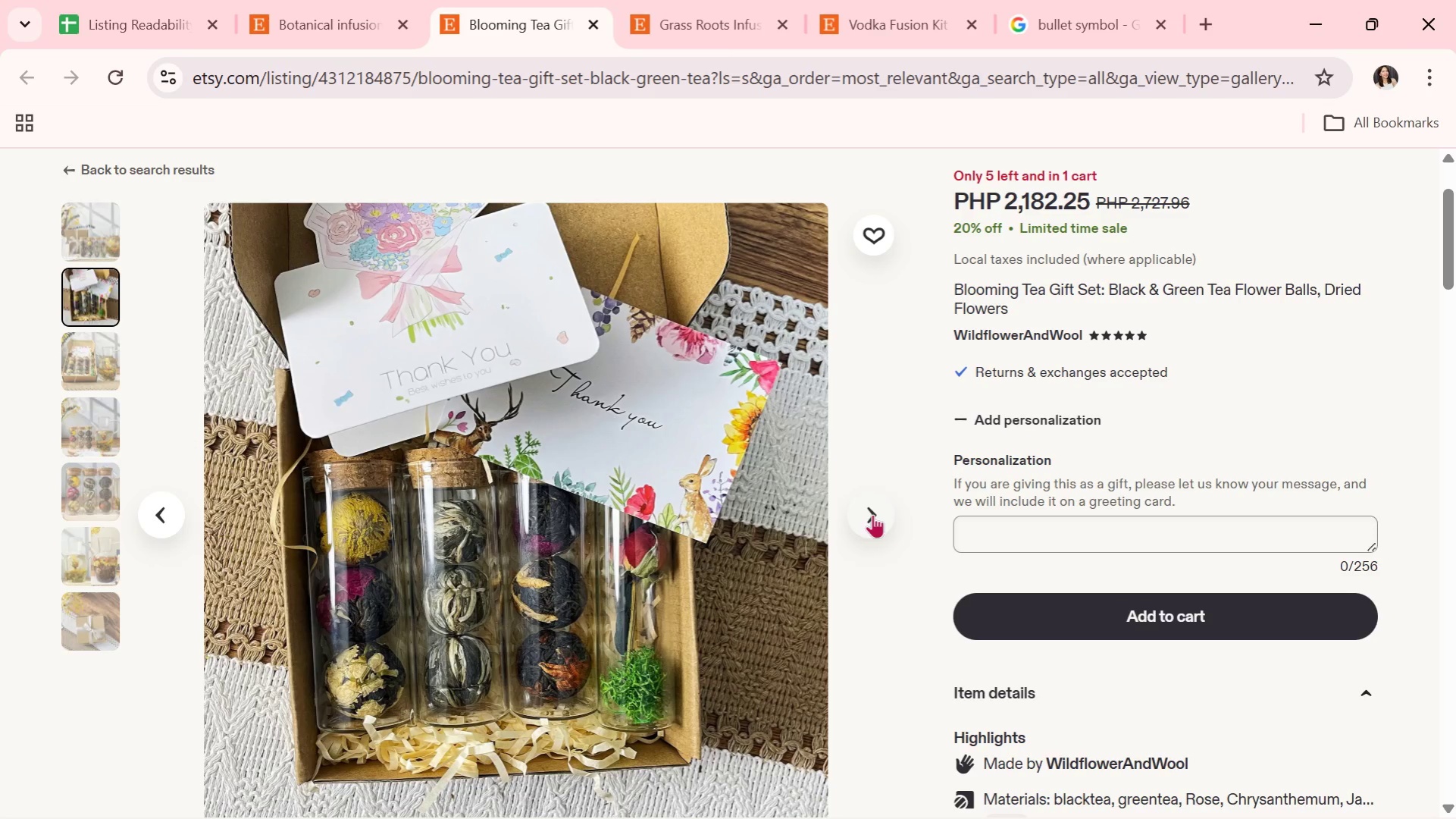 
left_click([872, 514])
 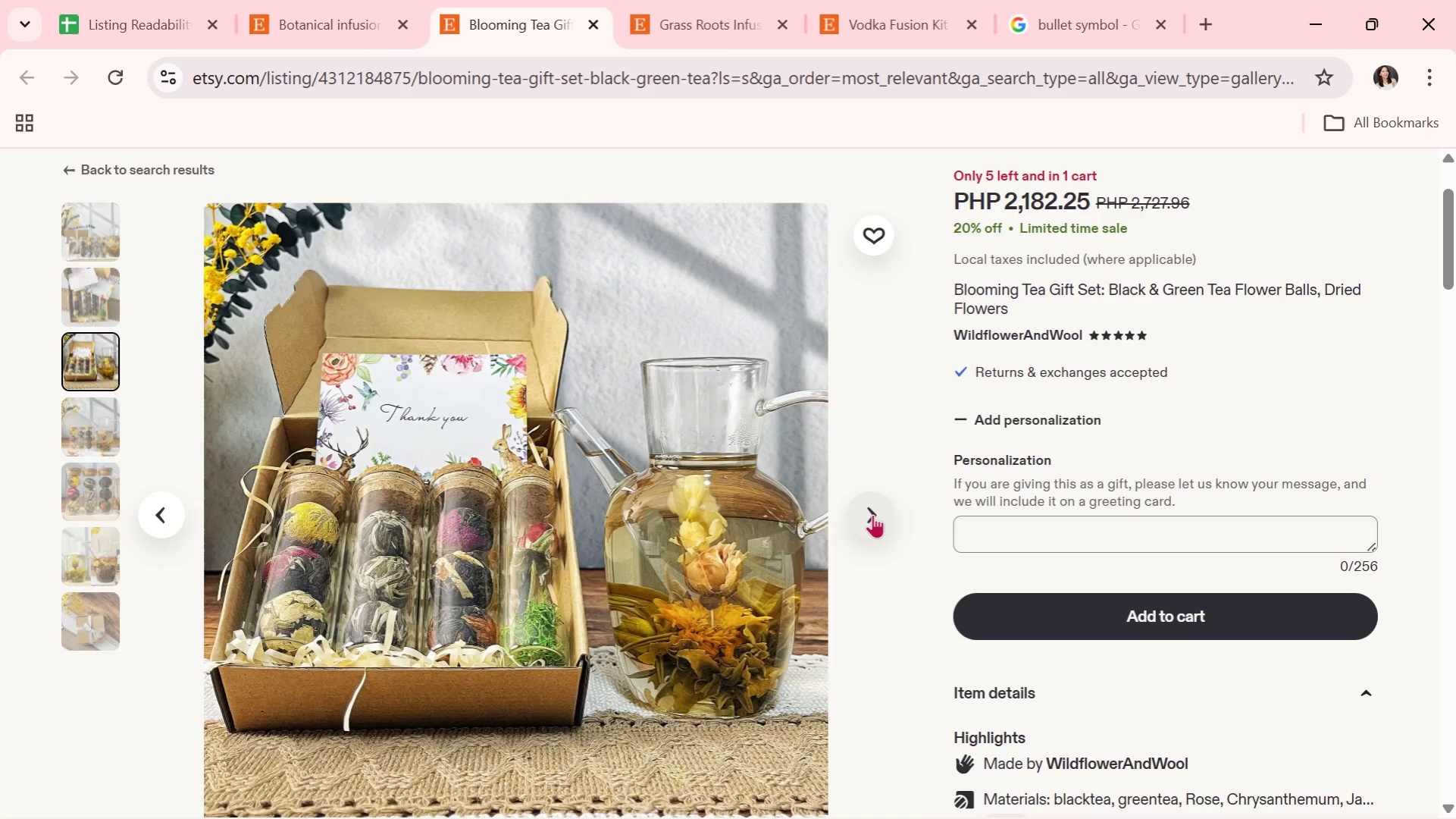 
wait(7.91)
 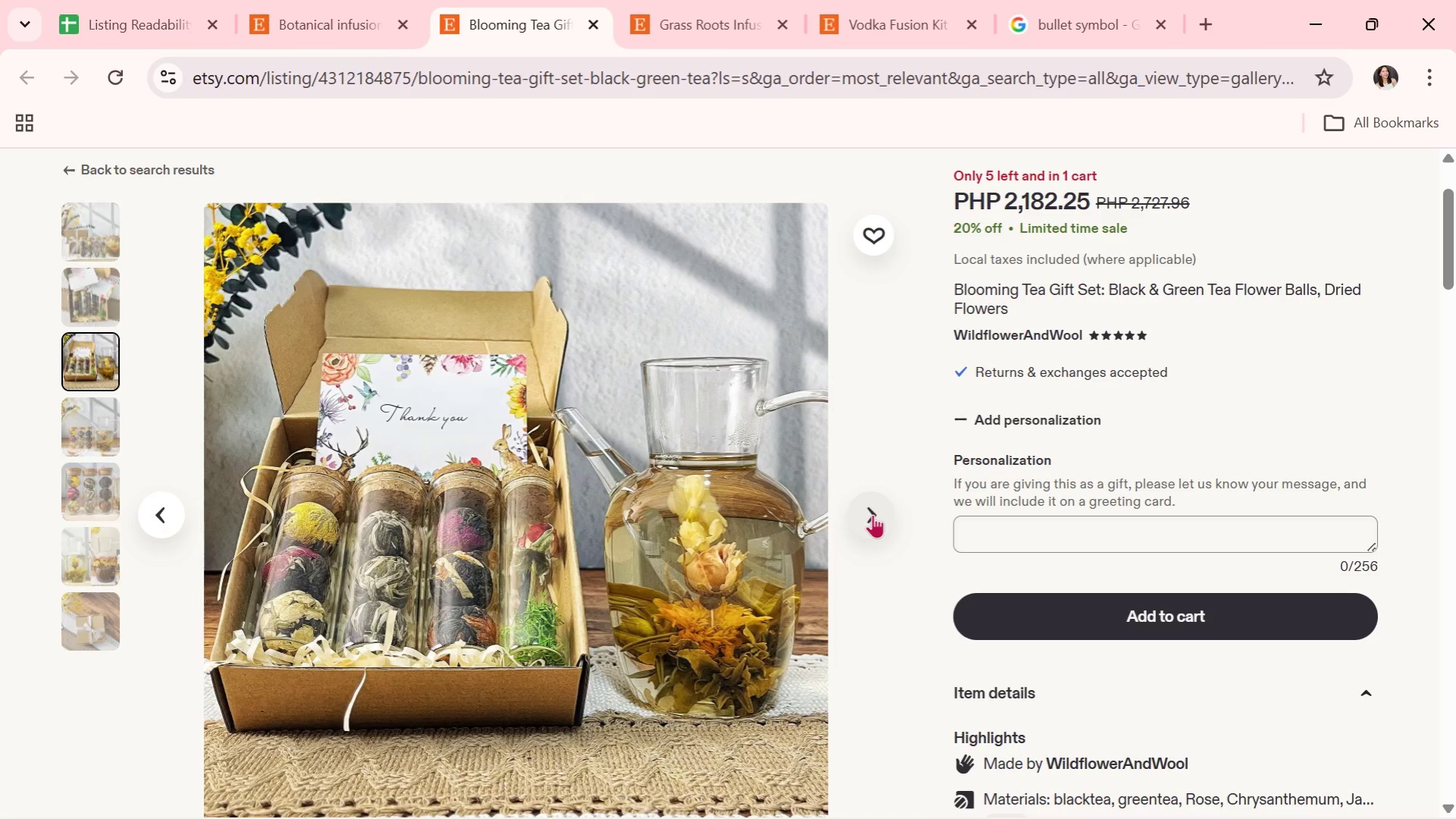 
left_click([872, 514])
 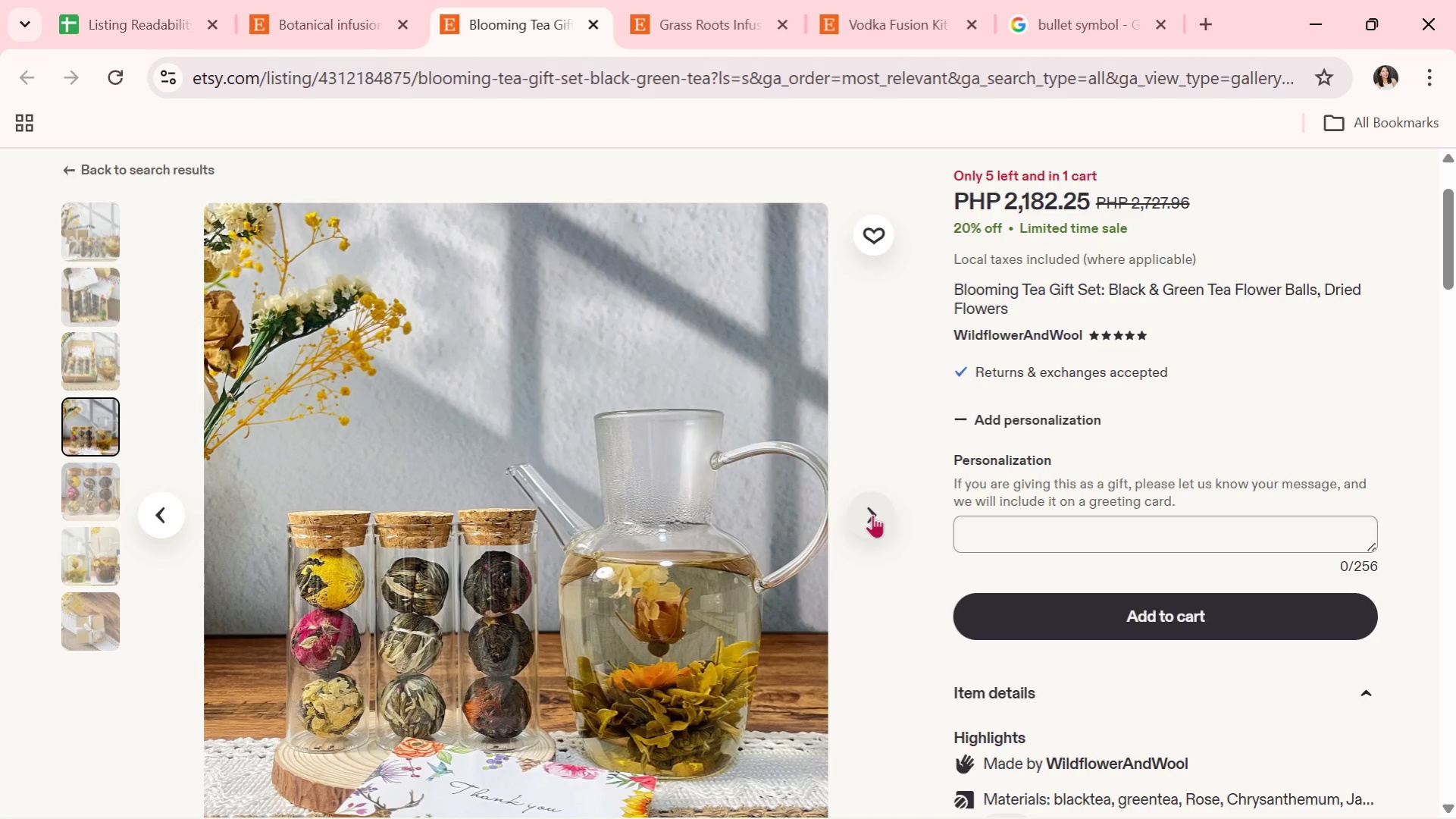 
wait(6.27)
 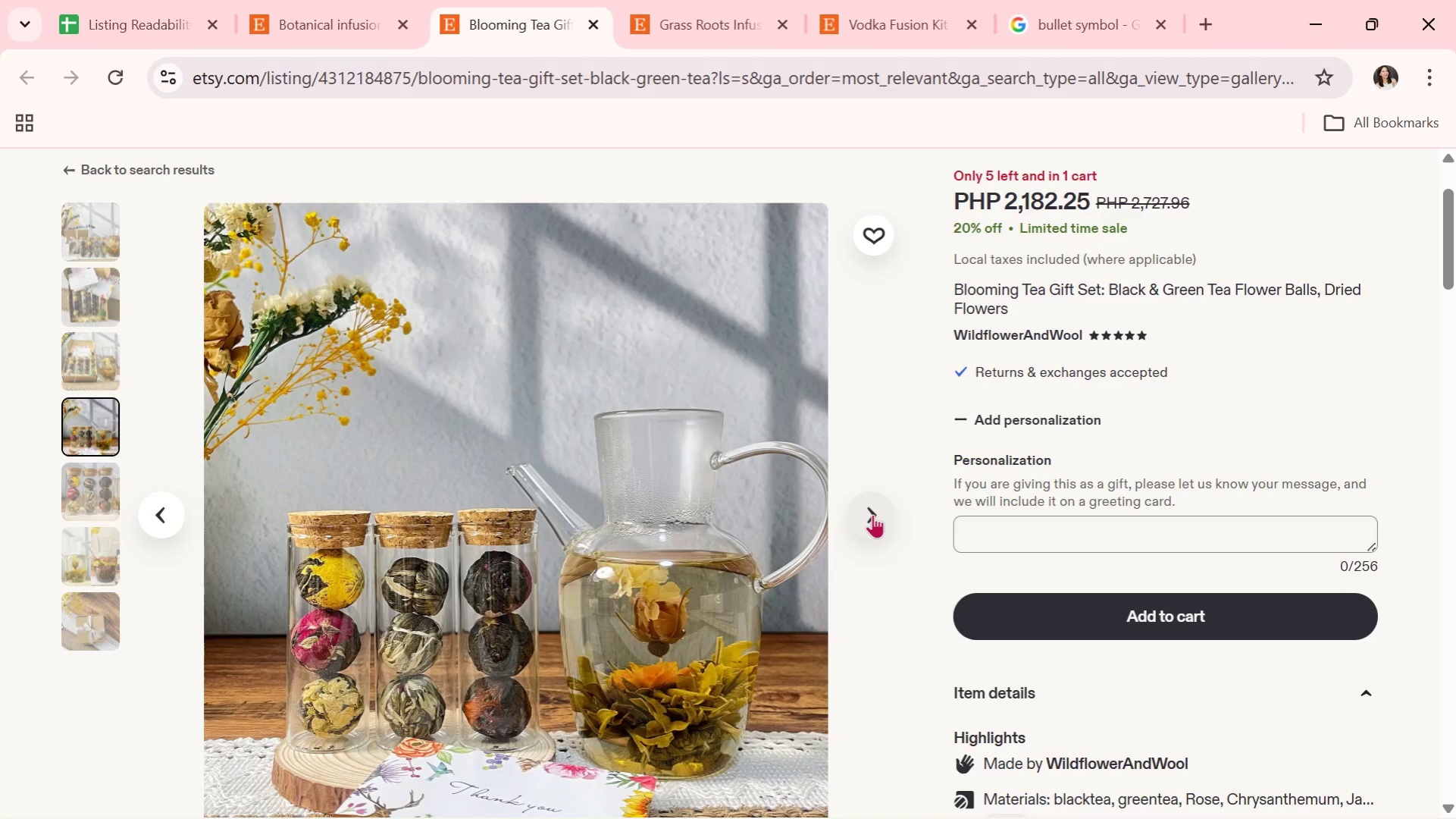 
left_click([872, 514])
 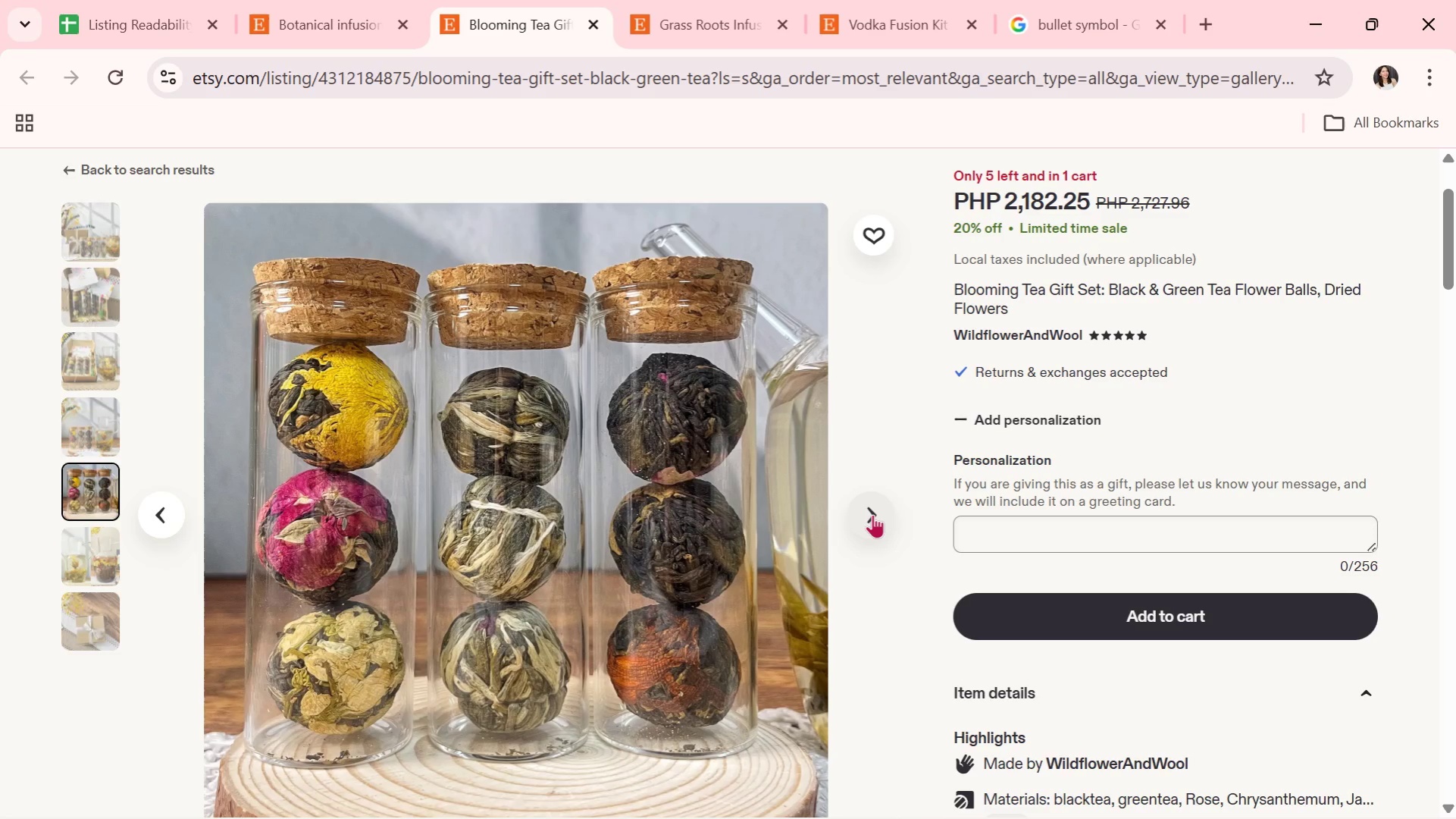 
wait(7.97)
 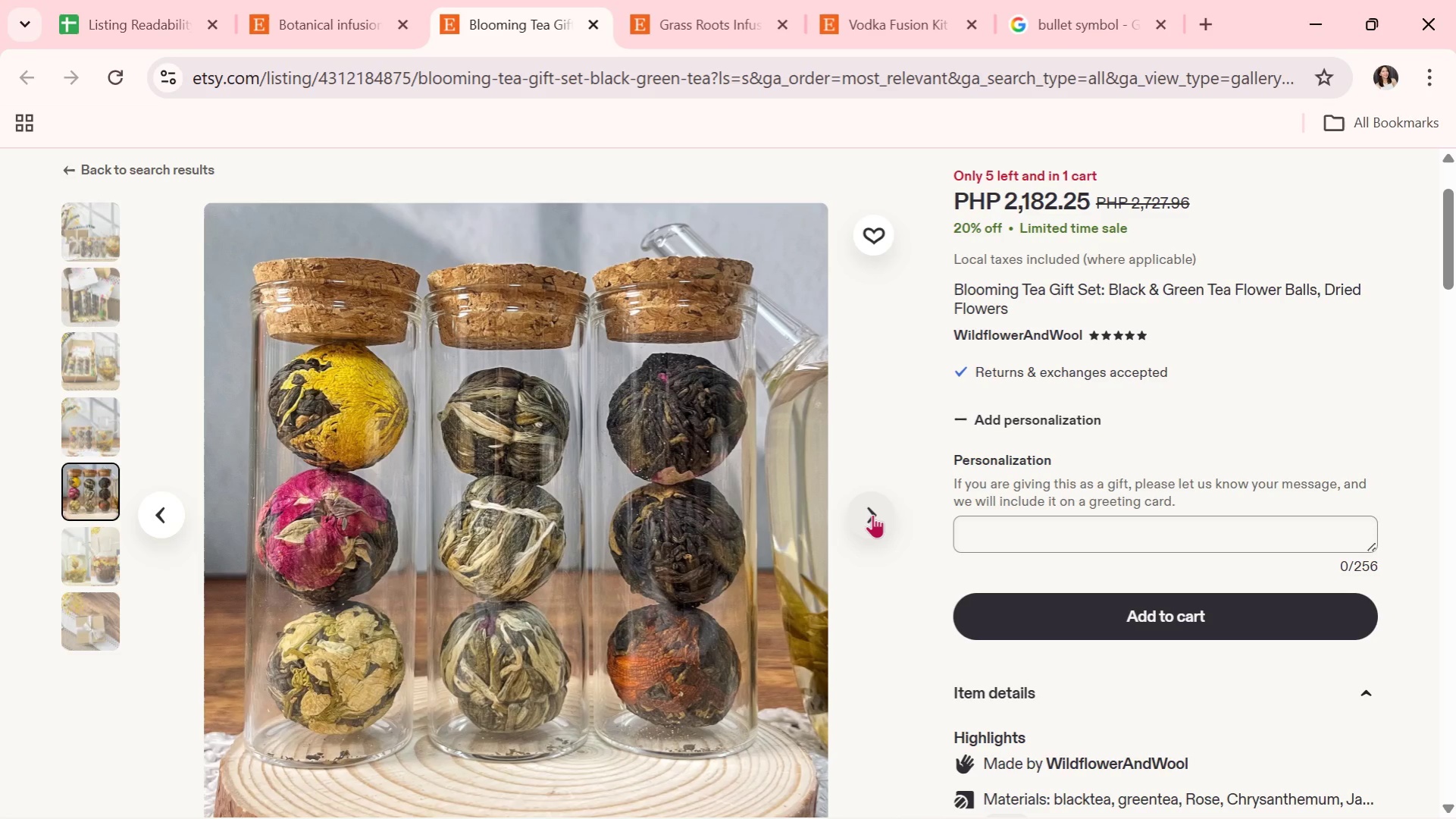 
left_click([872, 514])
 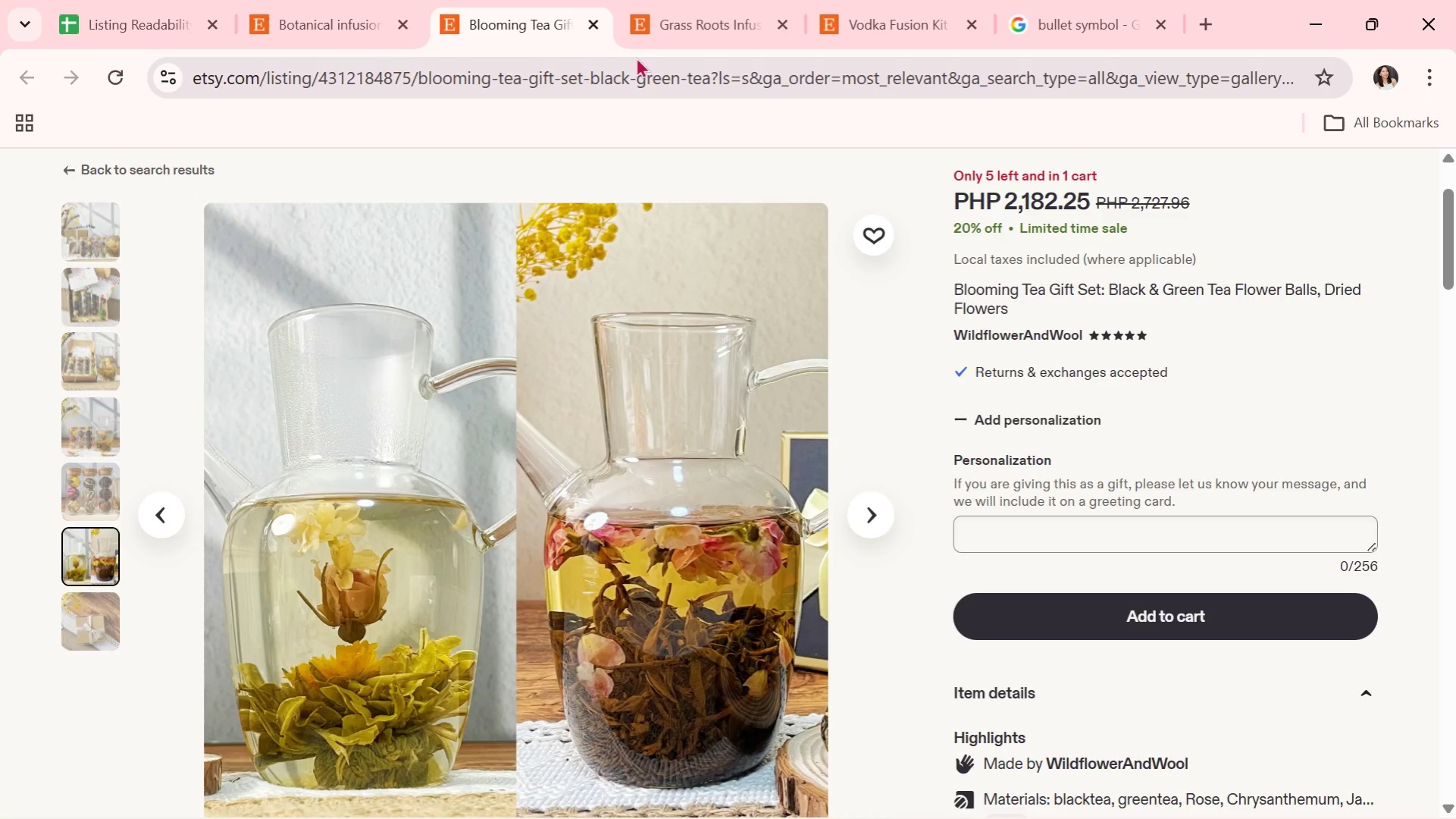 
left_click([589, 20])
 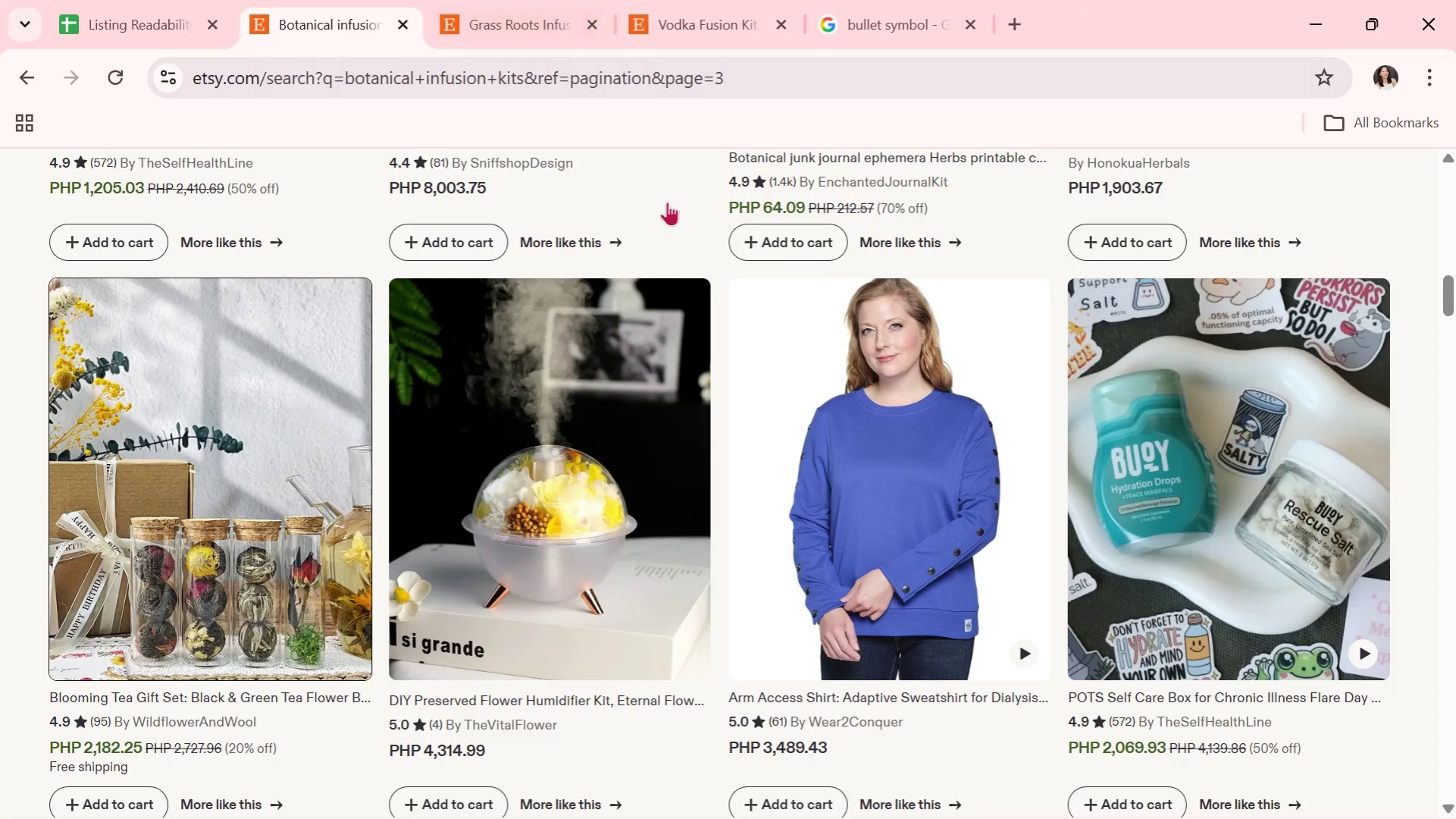 
scroll: coordinate [664, 297], scroll_direction: down, amount: 20.0
 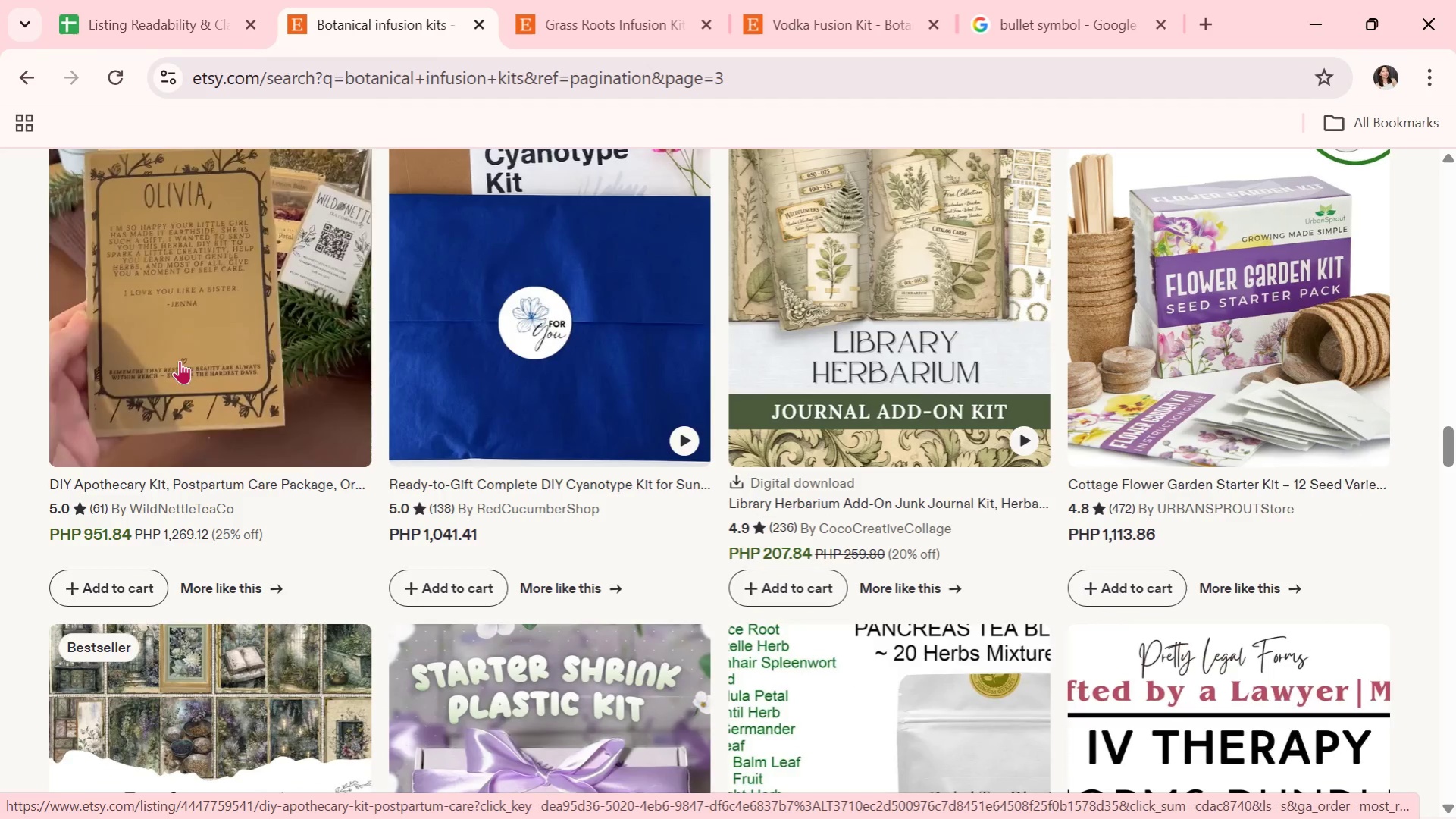 
left_click([204, 338])
 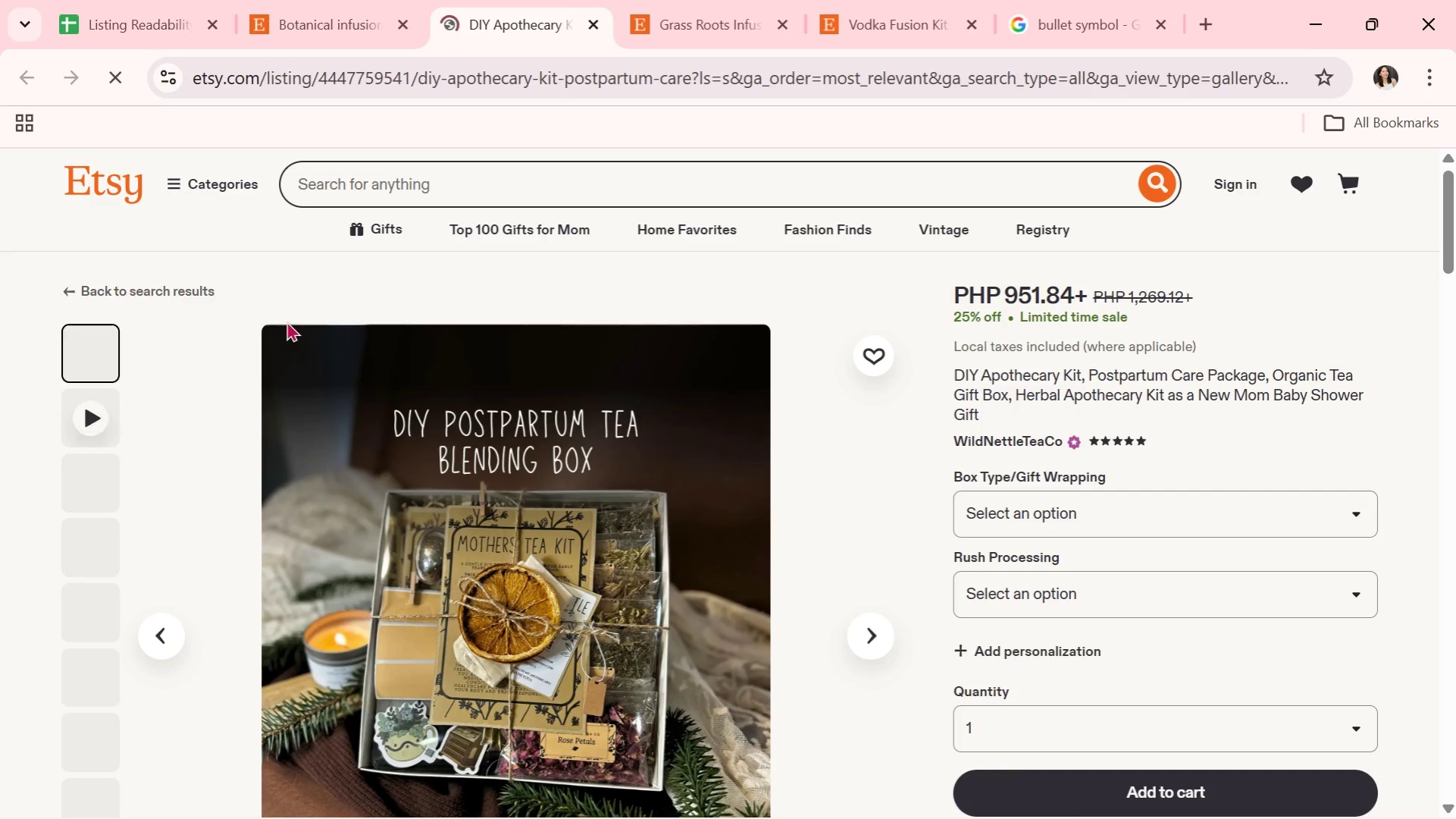 
scroll: coordinate [716, 385], scroll_direction: down, amount: 2.0
 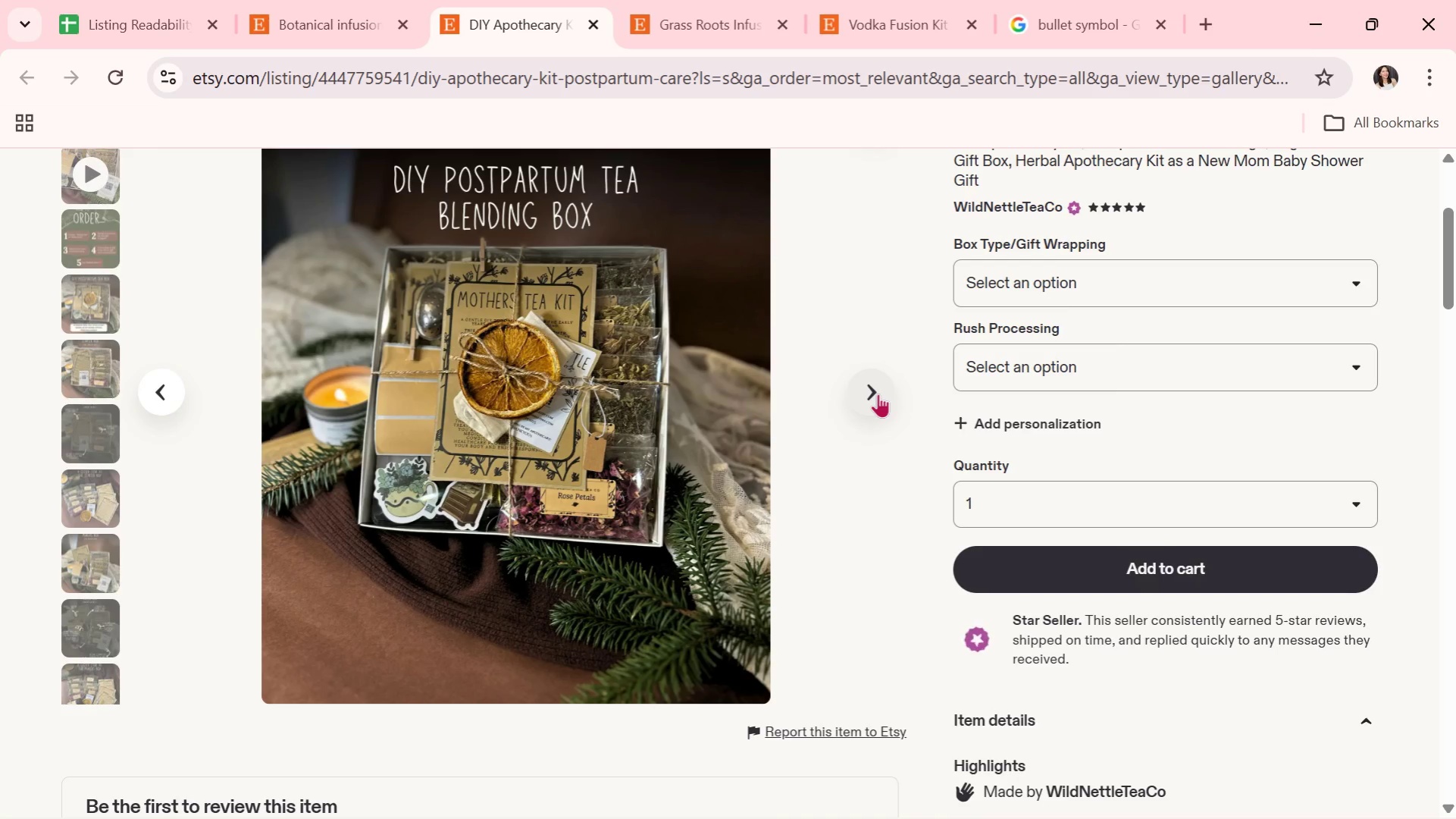 
scroll: coordinate [878, 394], scroll_direction: up, amount: 1.0
 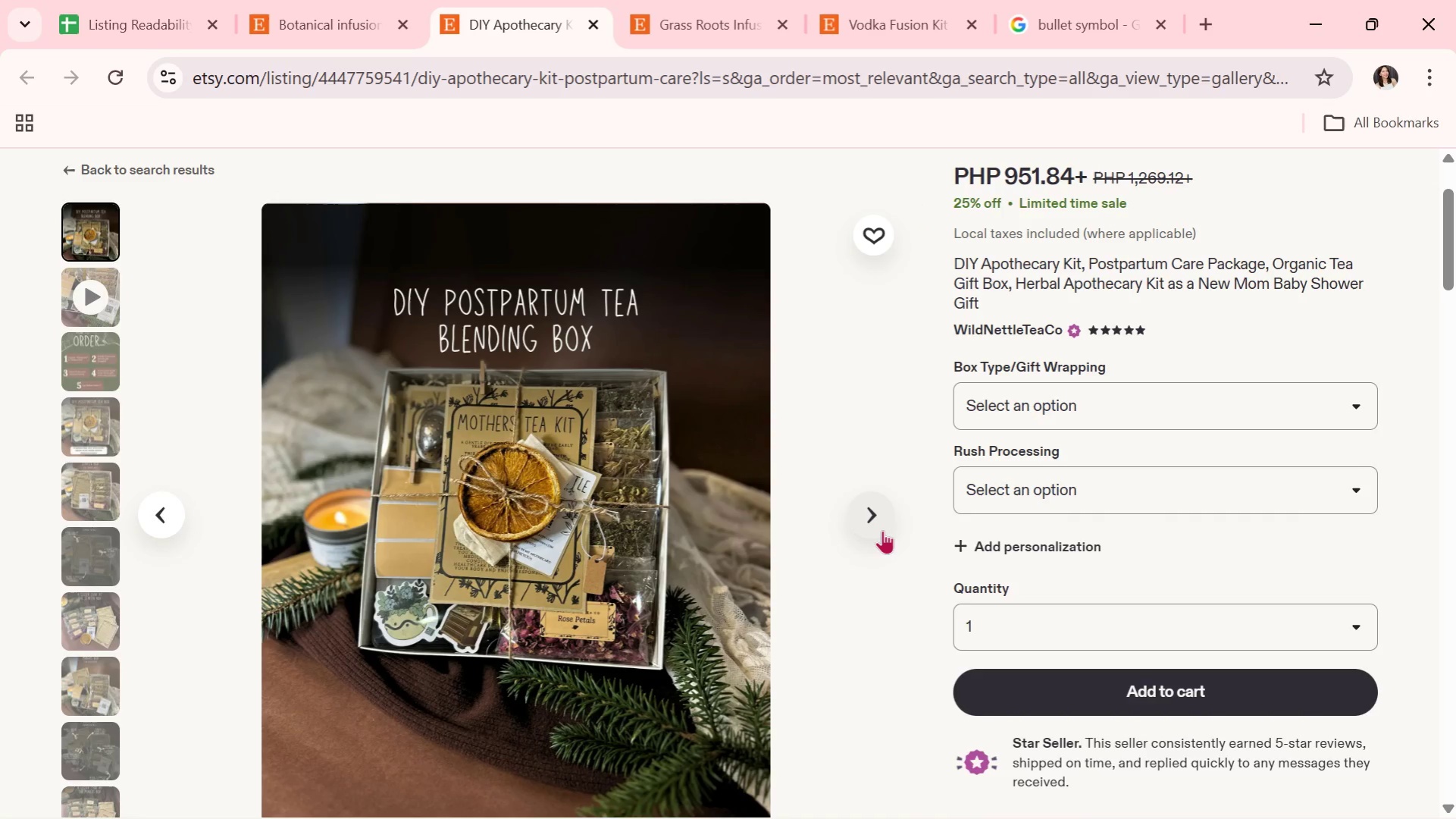 
left_click([880, 521])
 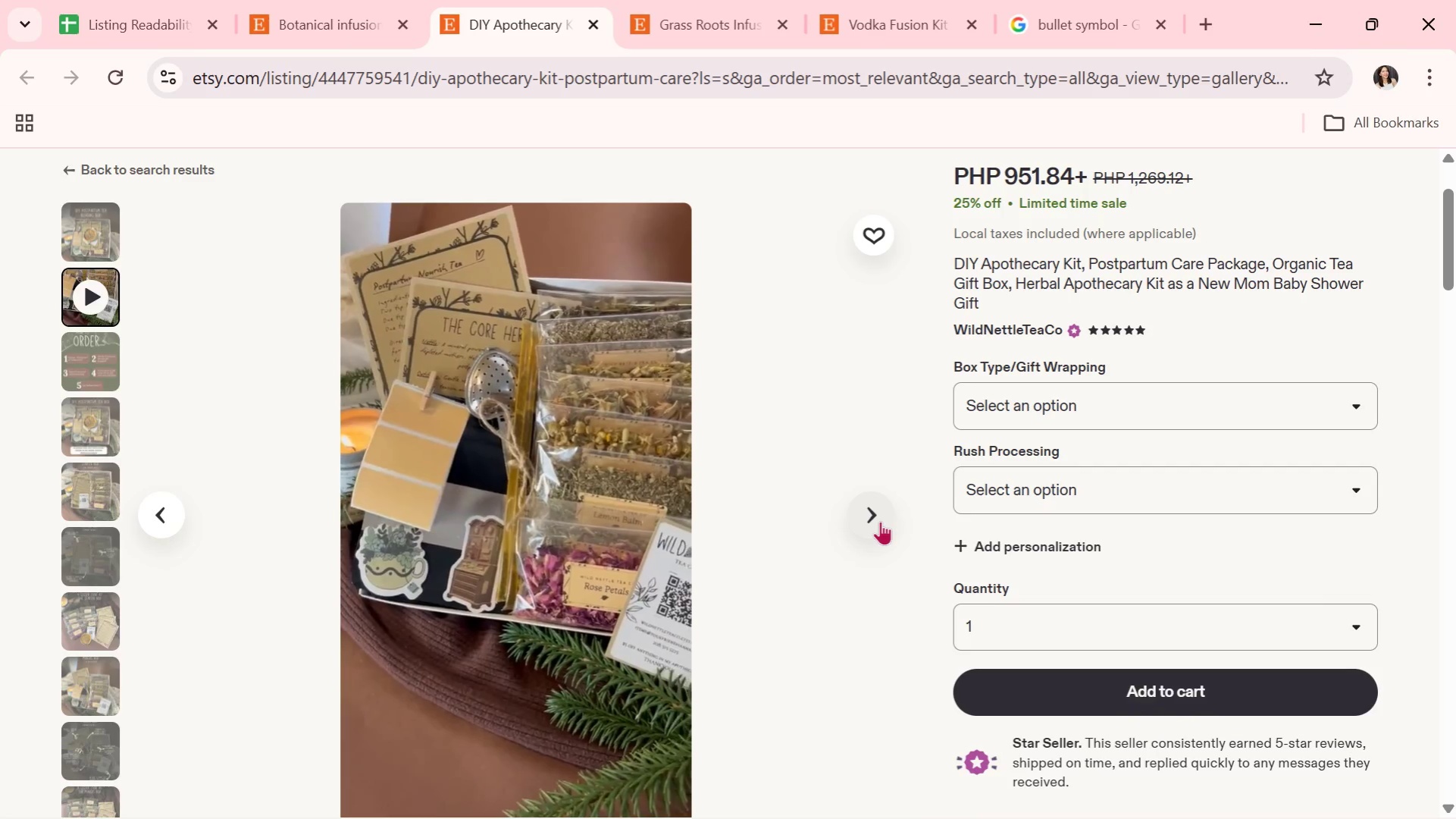 
wait(5.91)
 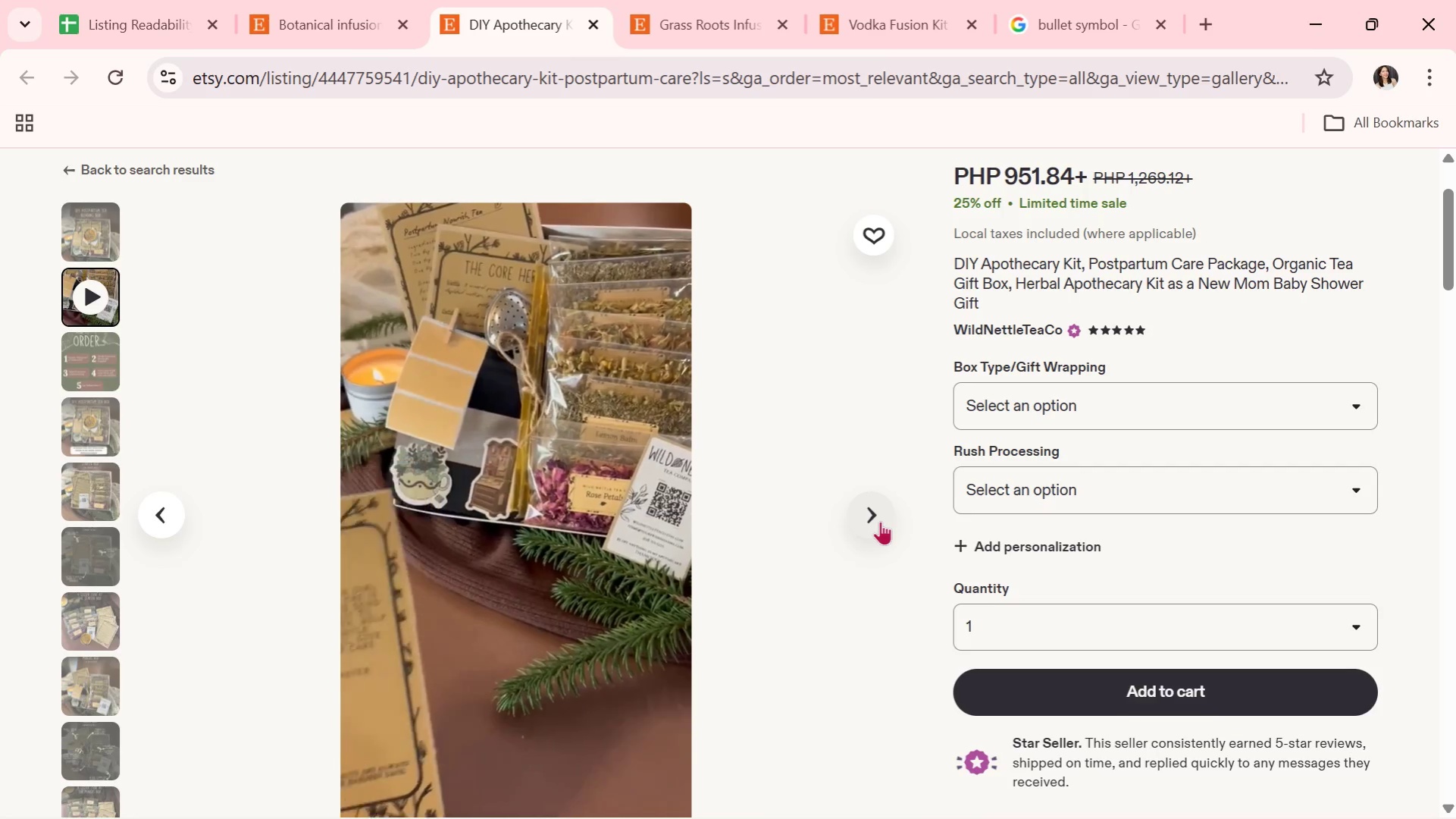 
left_click([873, 517])
 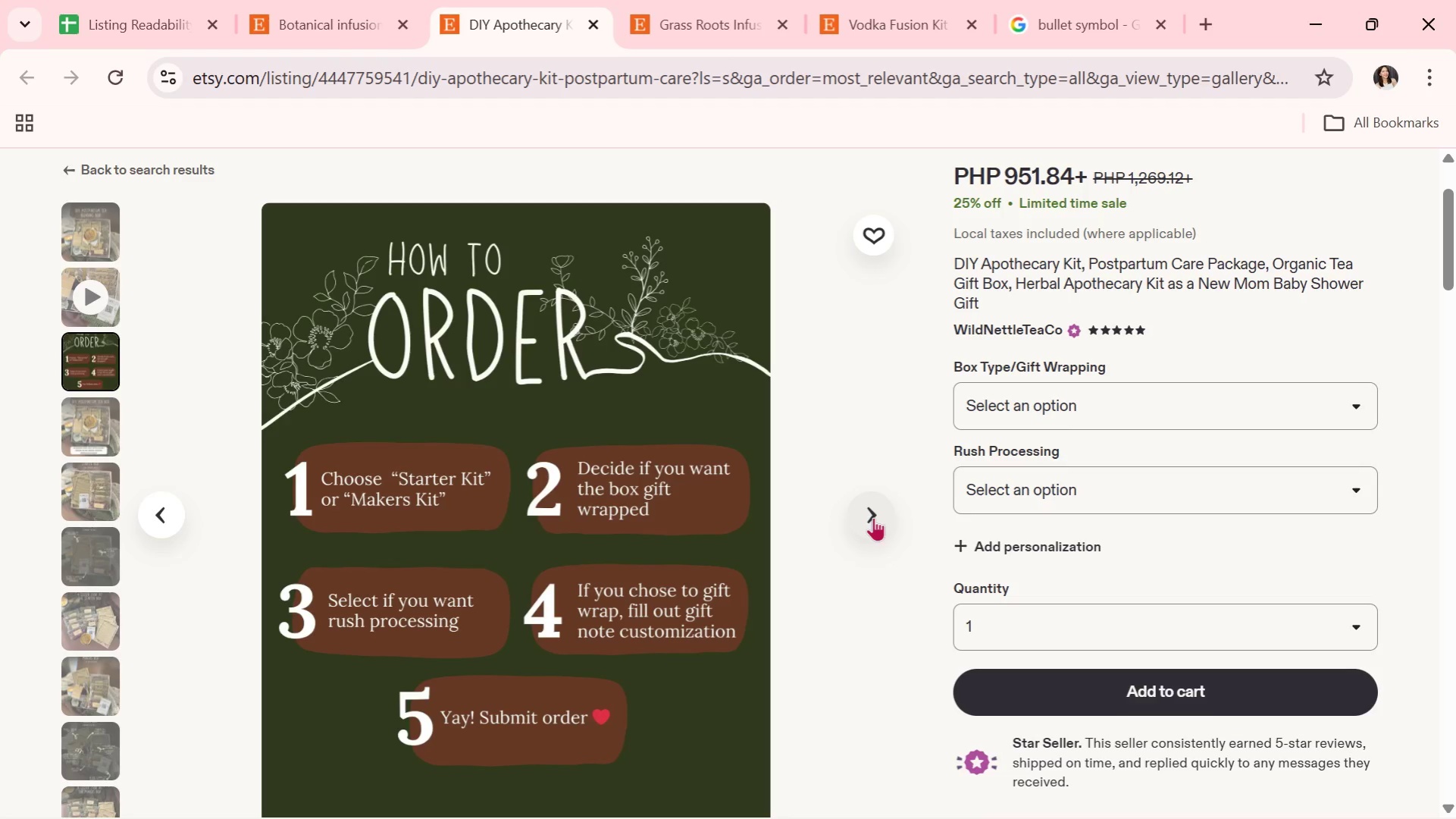 
wait(5.8)
 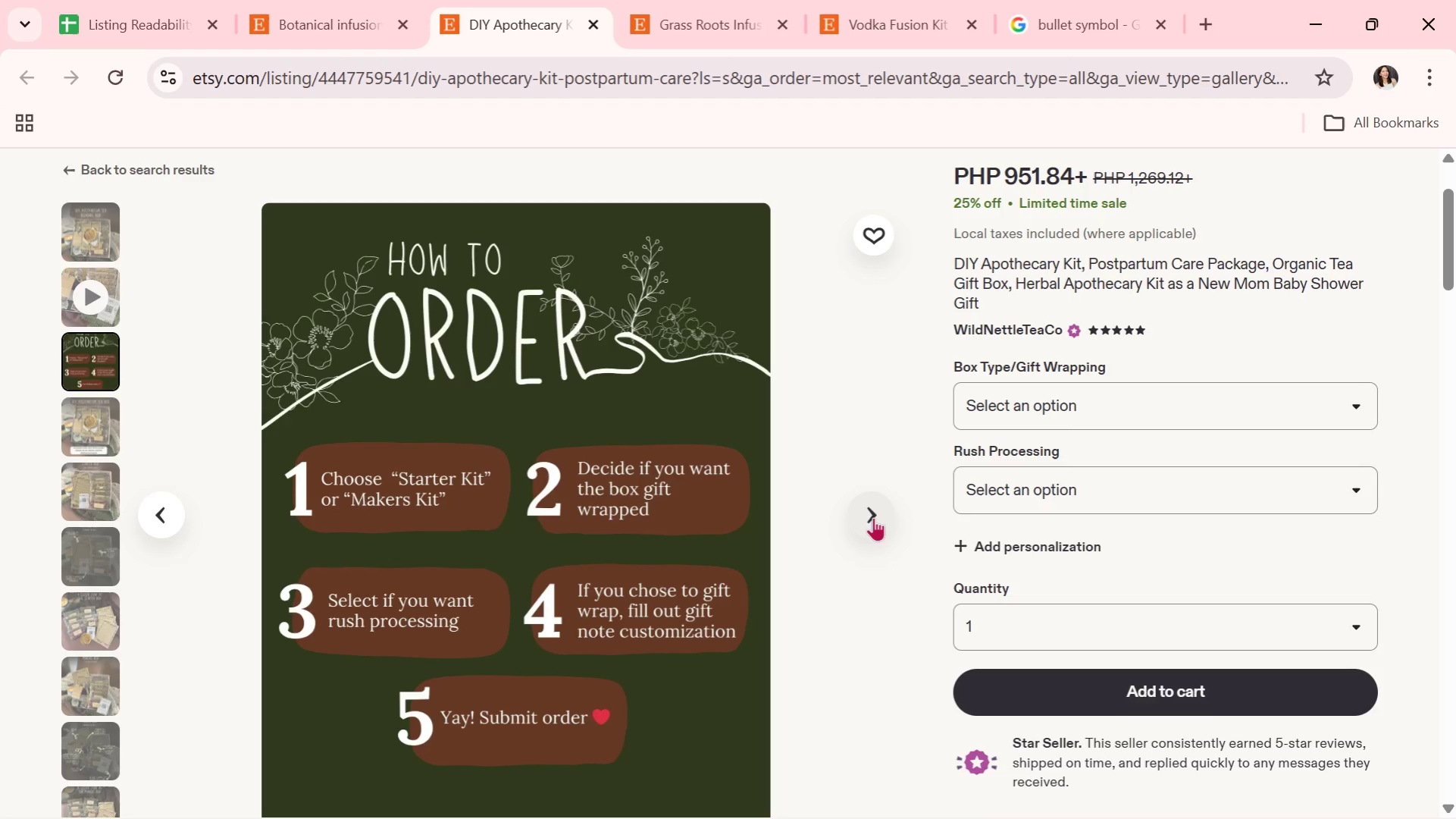 
left_click([873, 517])
 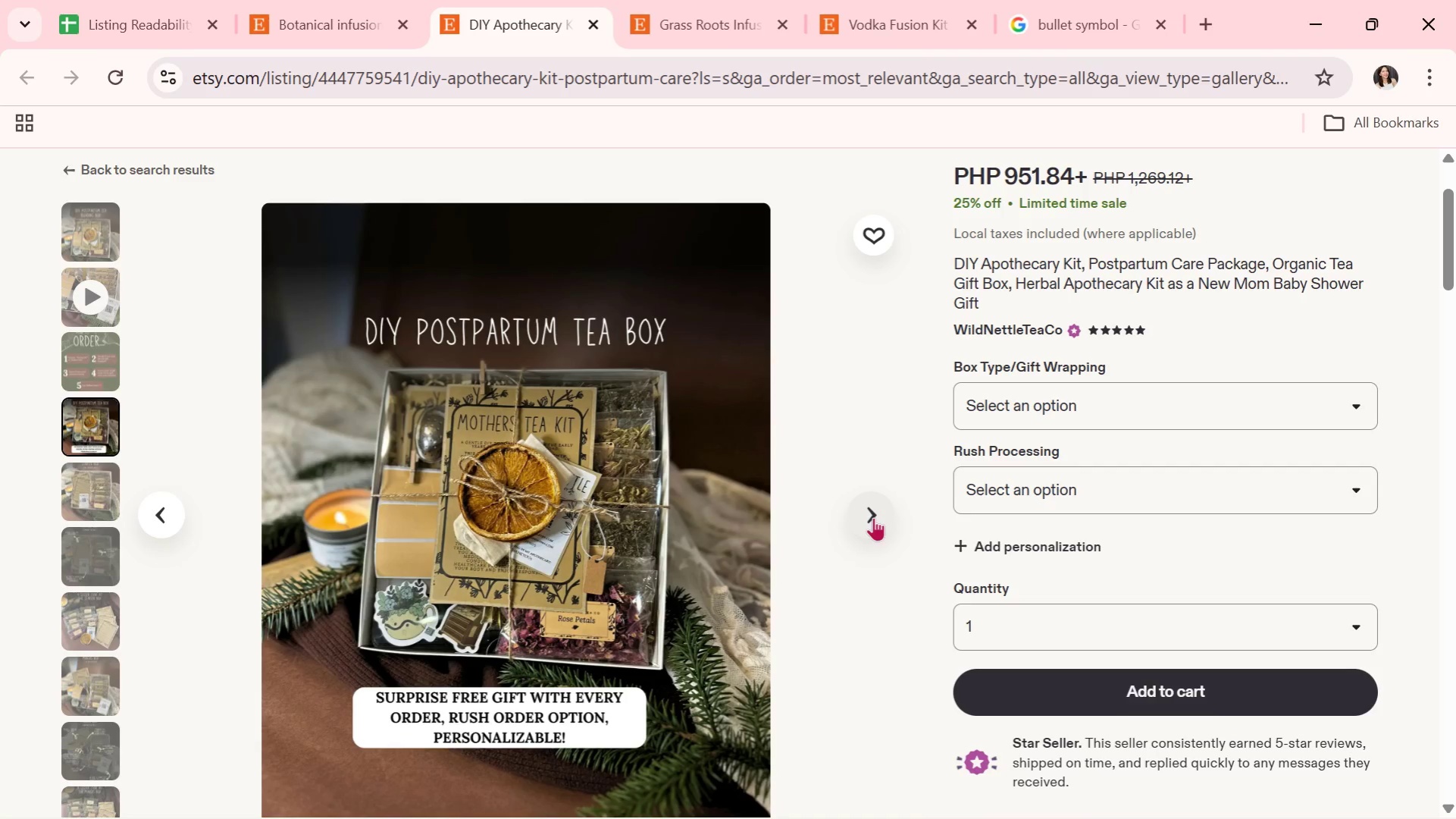 
left_click([873, 517])
 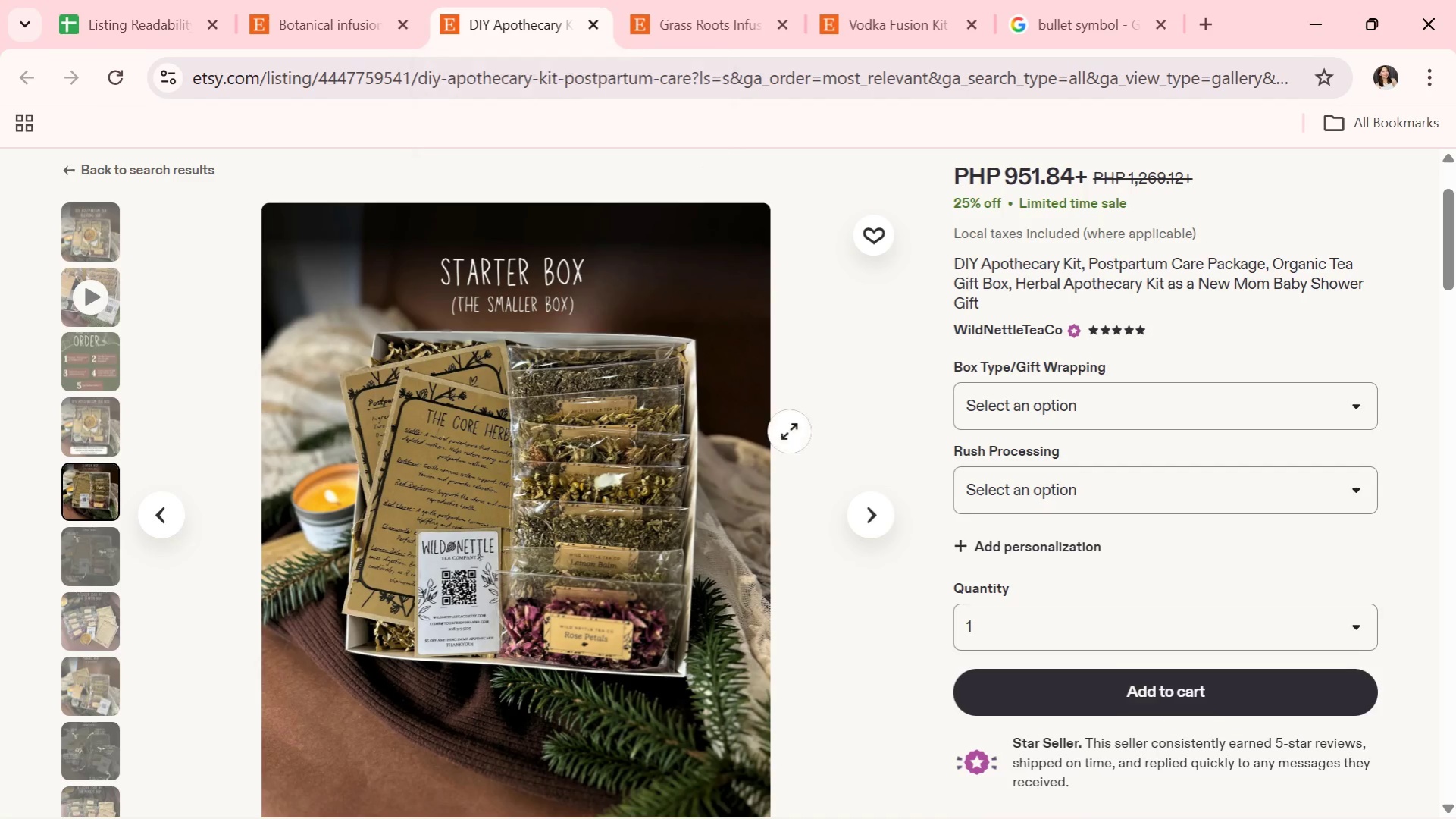 
left_click([858, 516])
 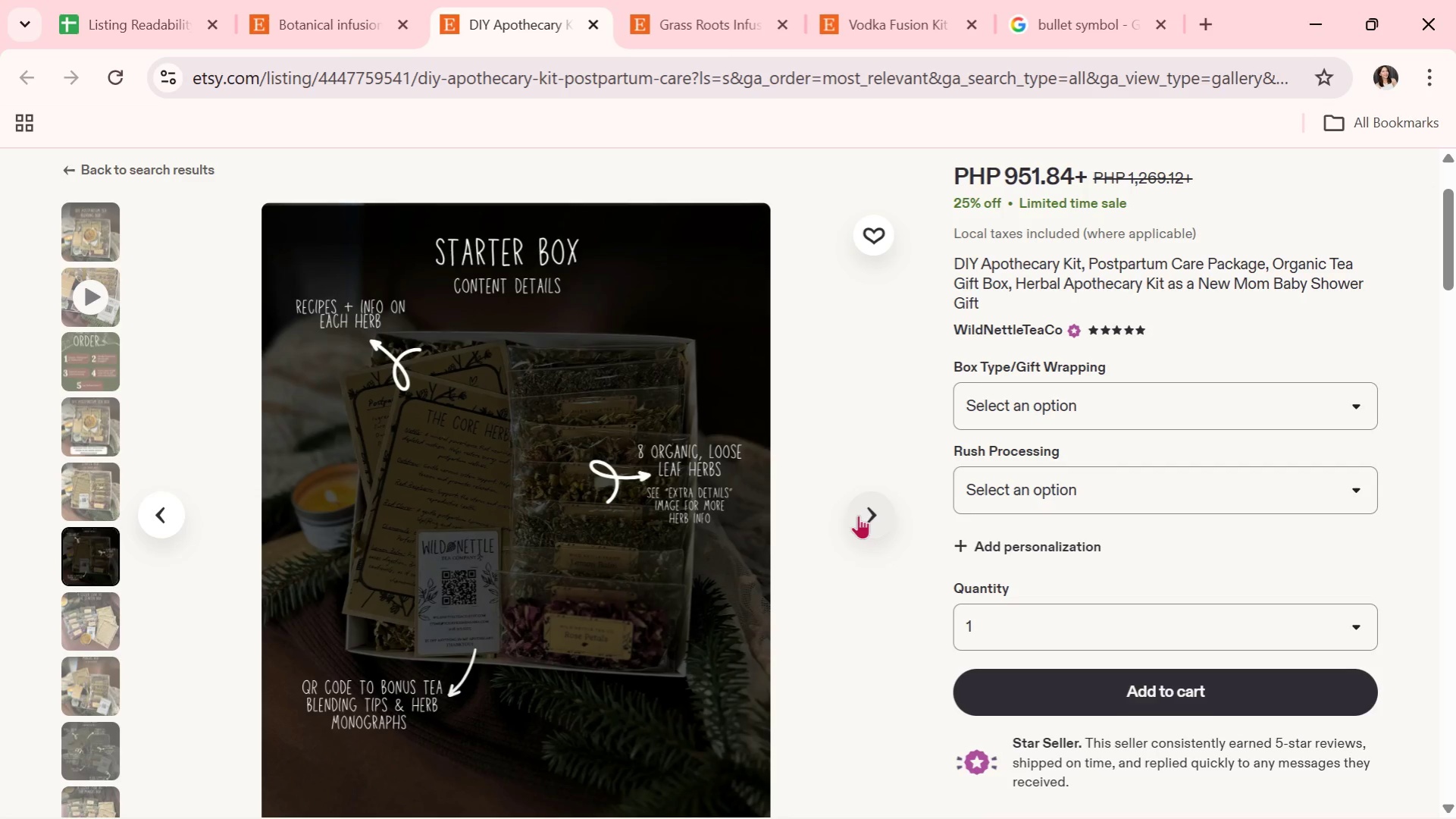 
wait(8.33)
 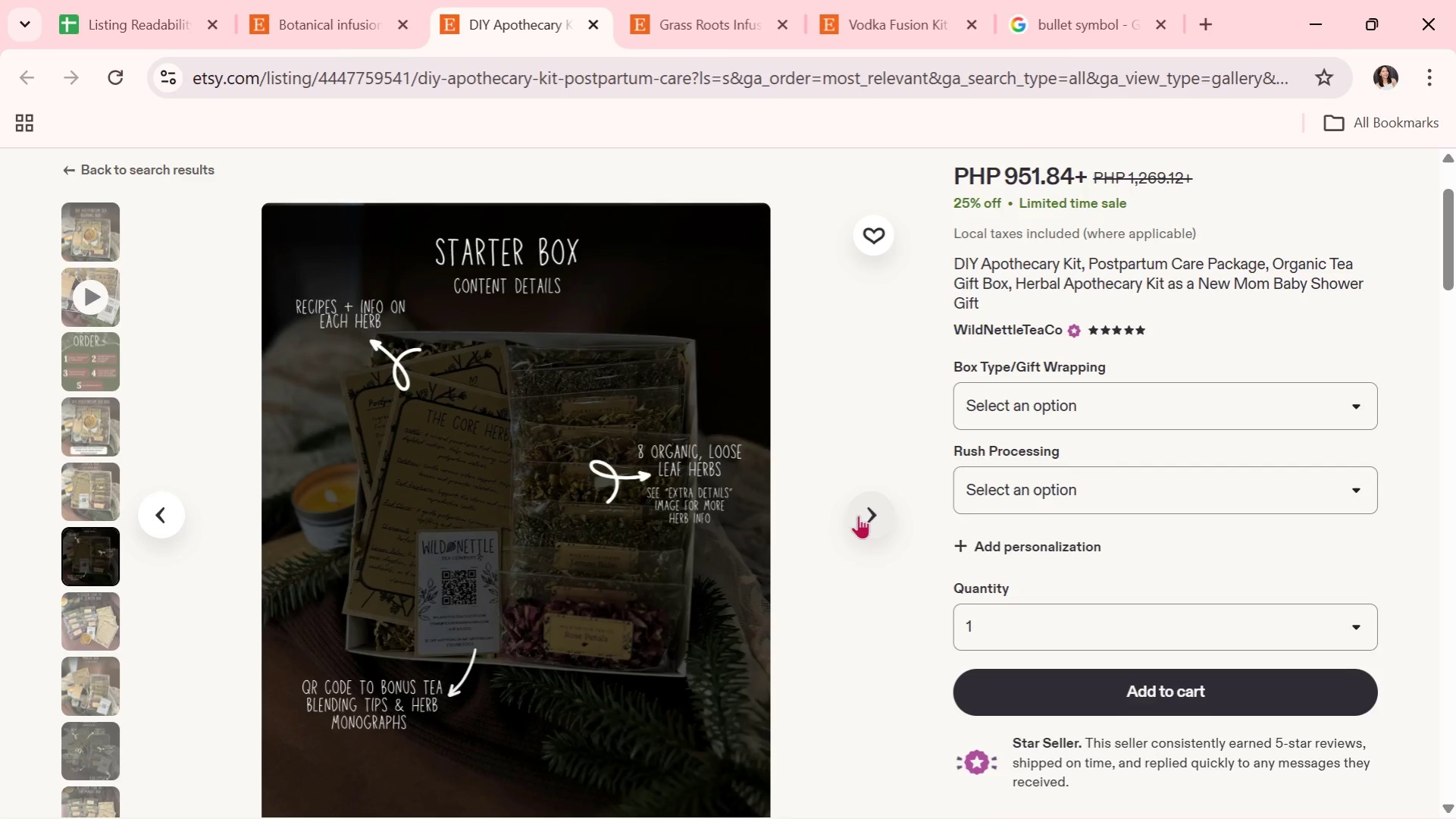 
left_click([858, 515])
 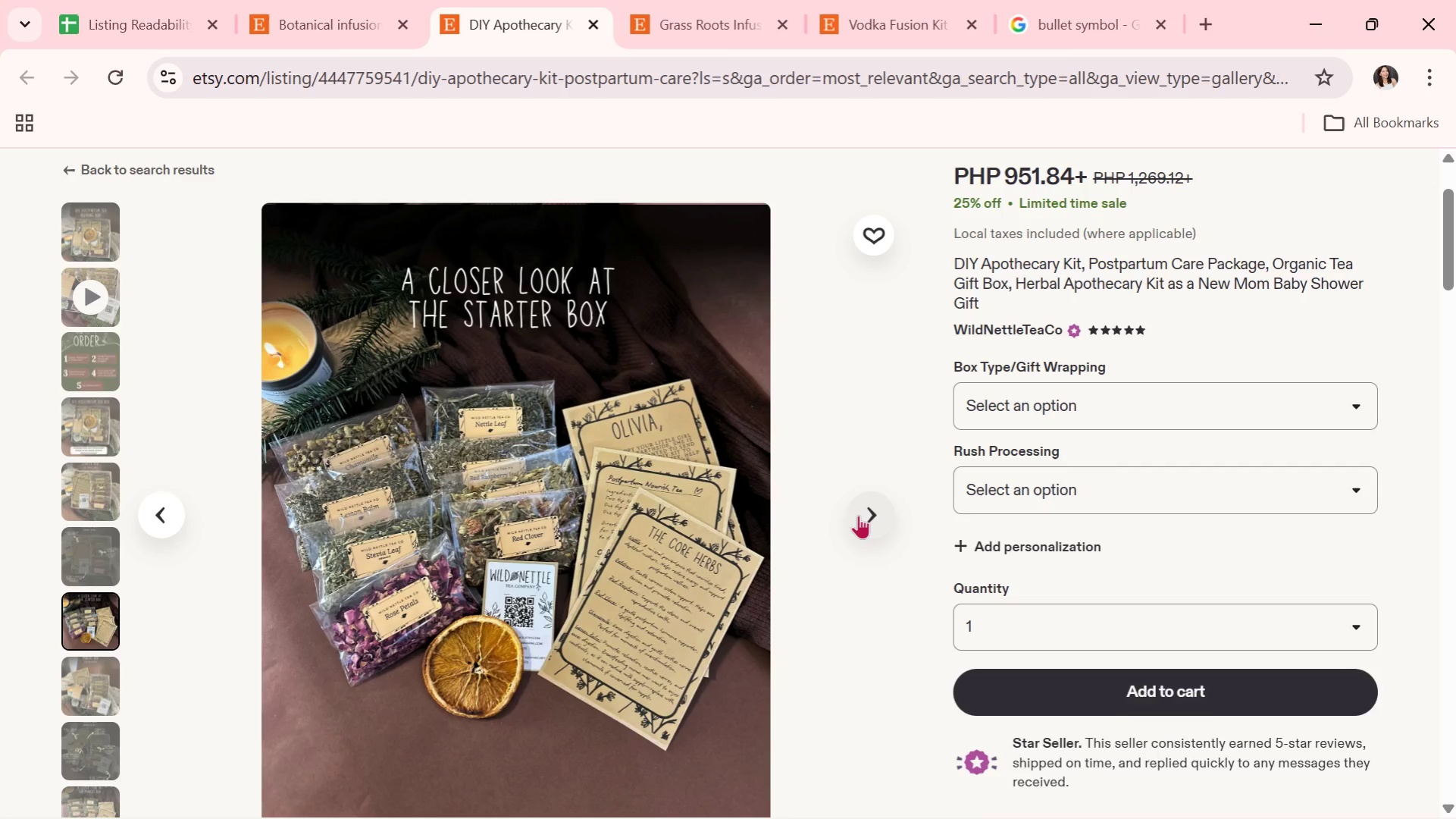 
left_click([858, 515])
 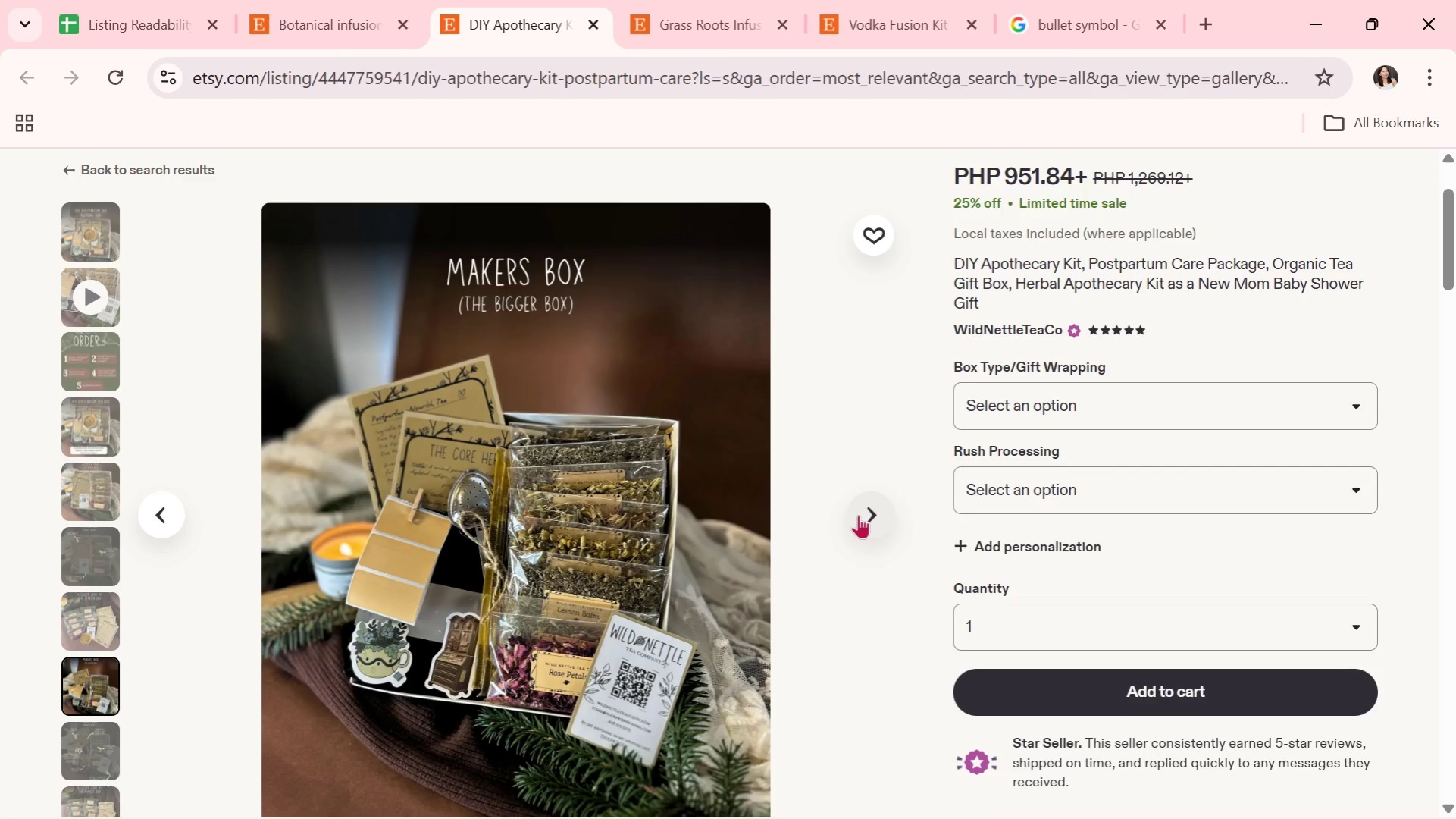 
wait(5.38)
 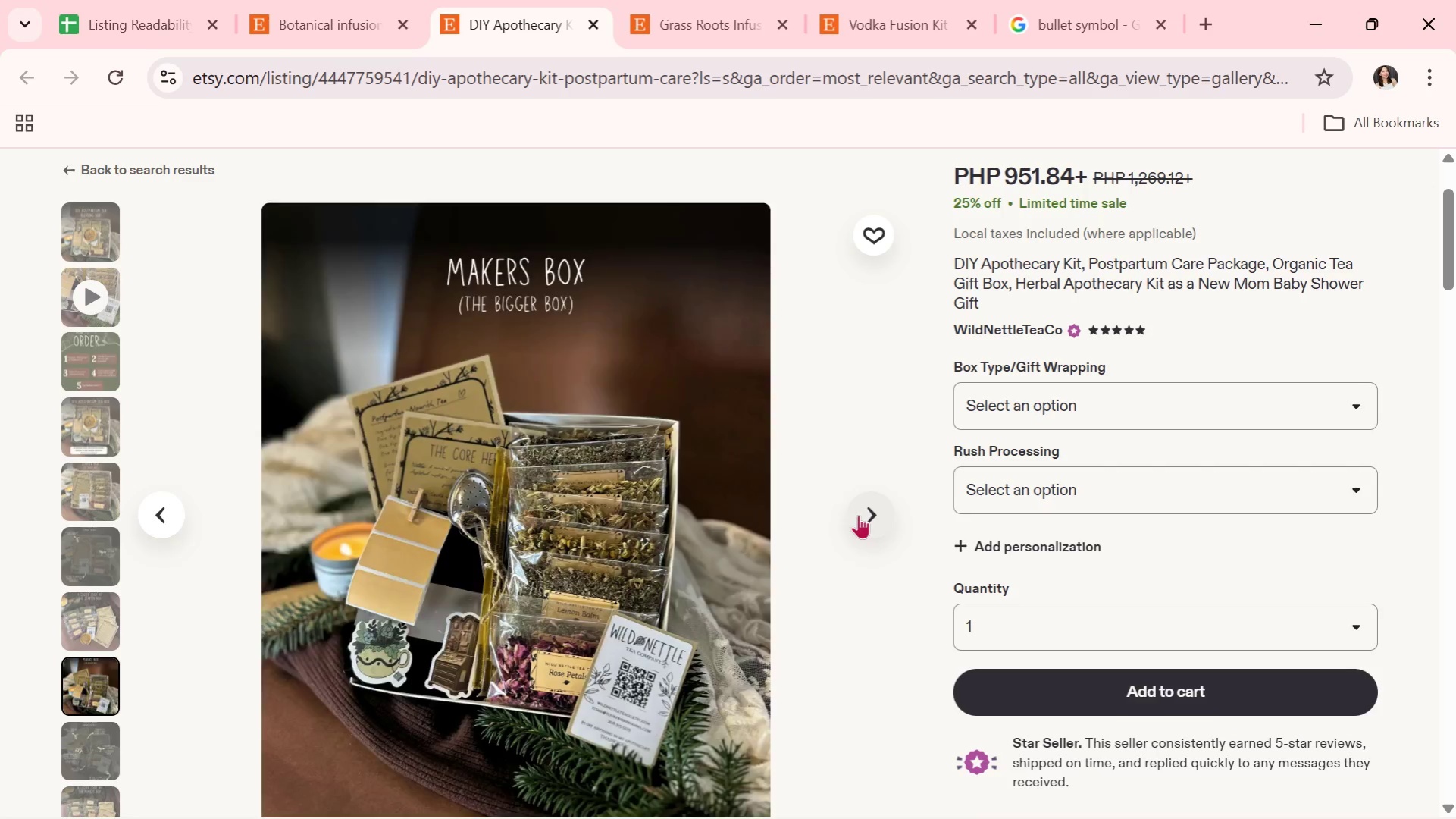 
left_click([858, 515])
 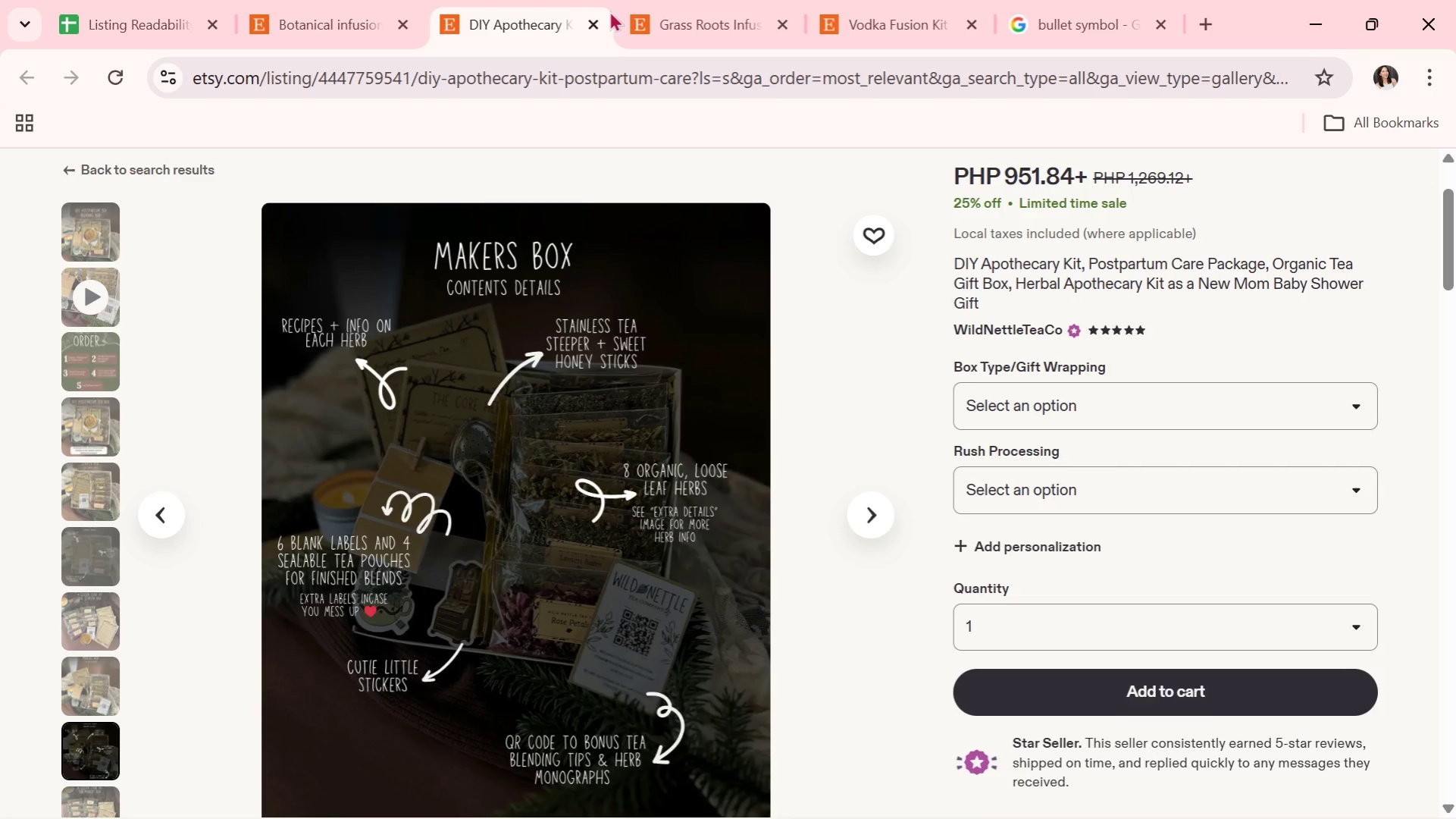 
left_click([596, 20])
 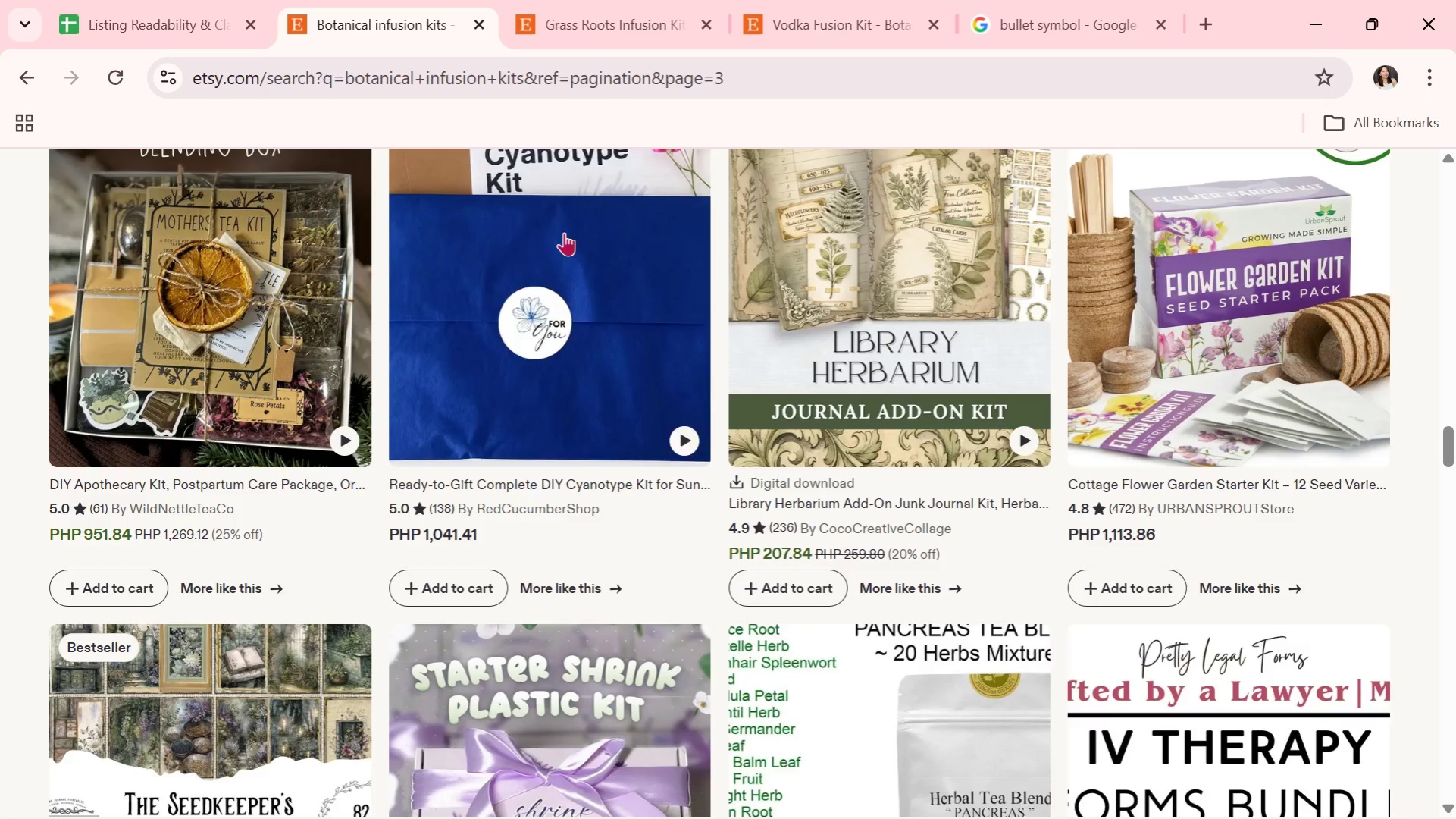 
scroll: coordinate [529, 265], scroll_direction: down, amount: 5.0
 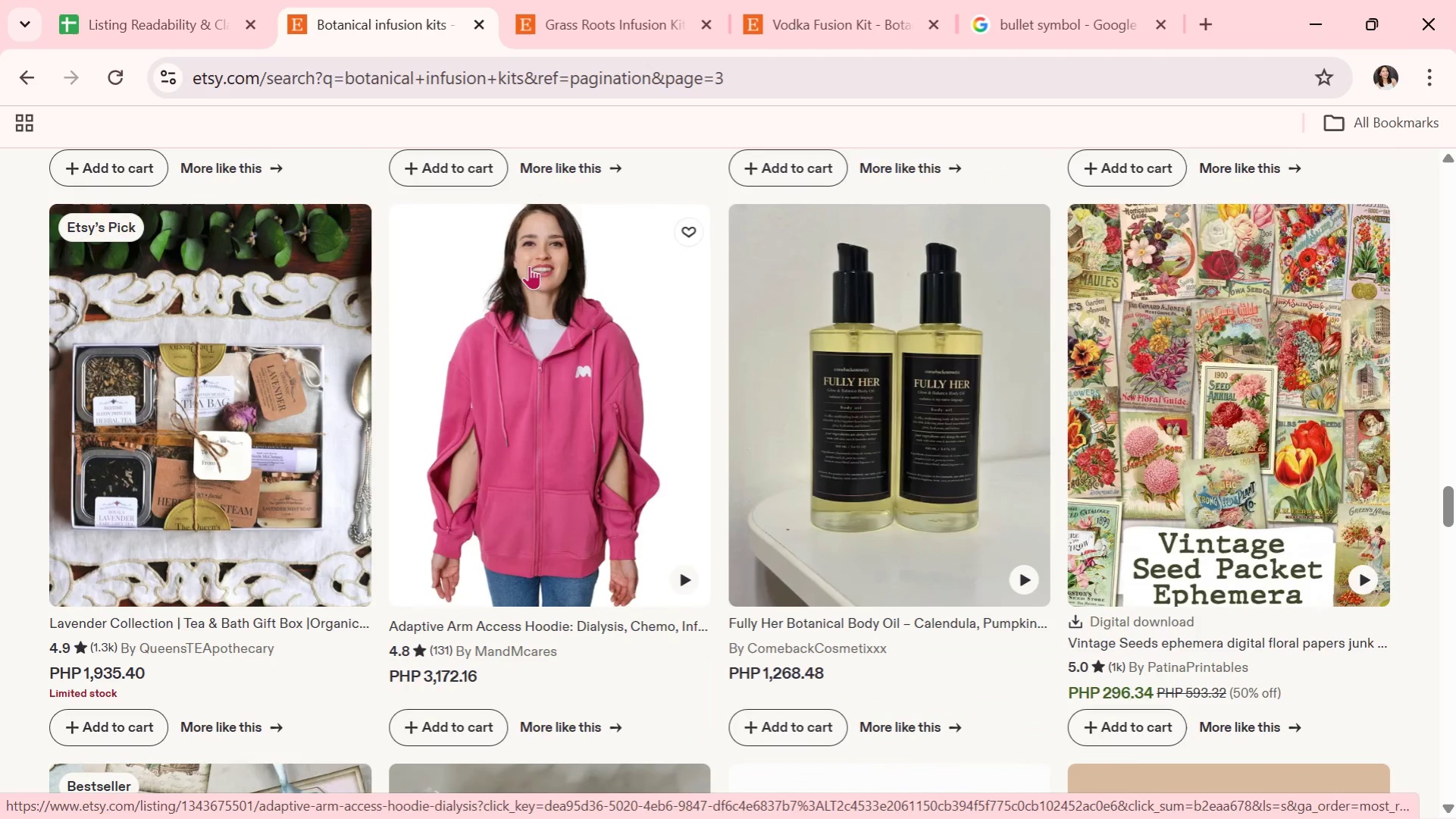 
mouse_move([256, 362])
 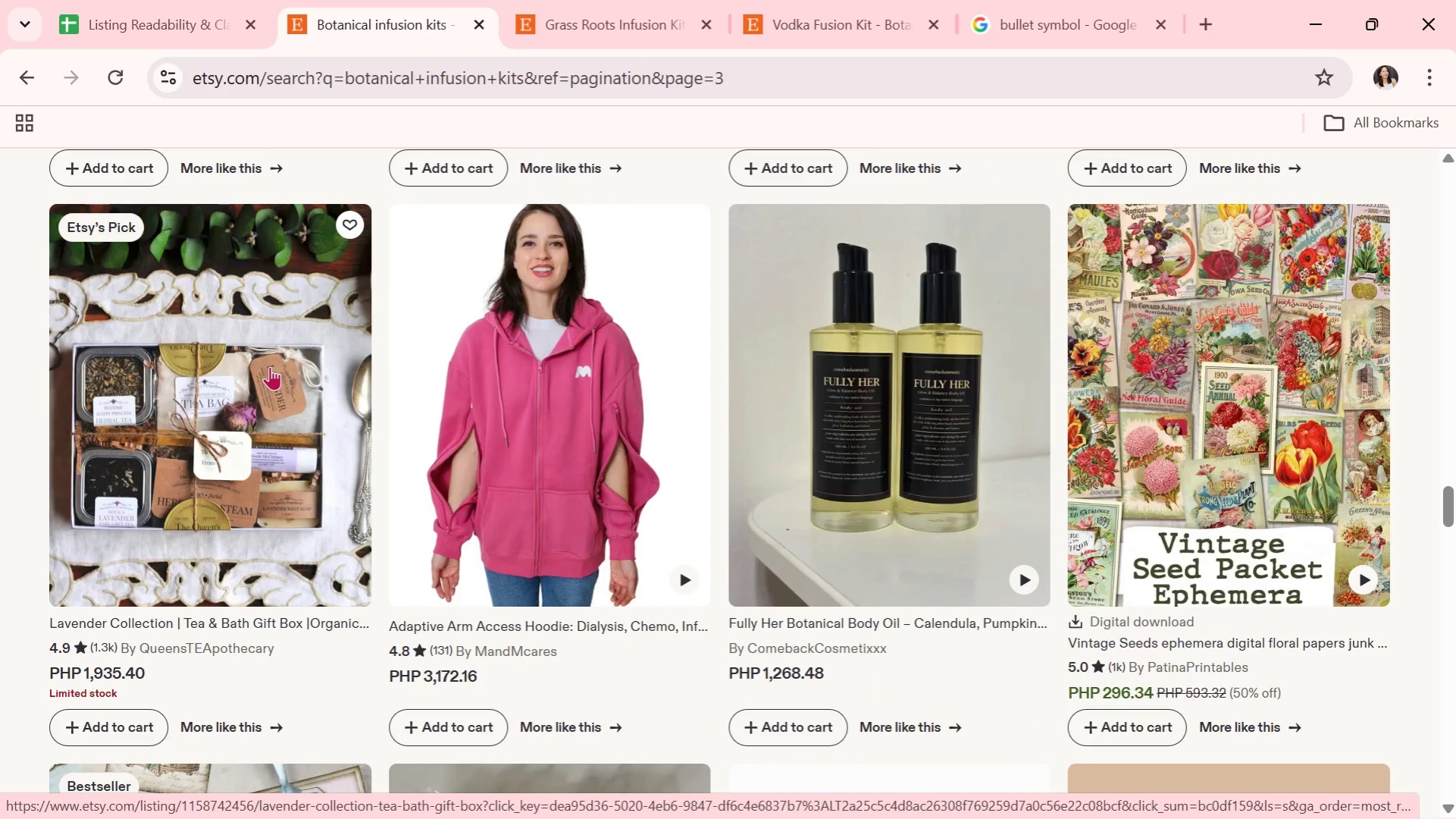 
left_click([270, 366])
 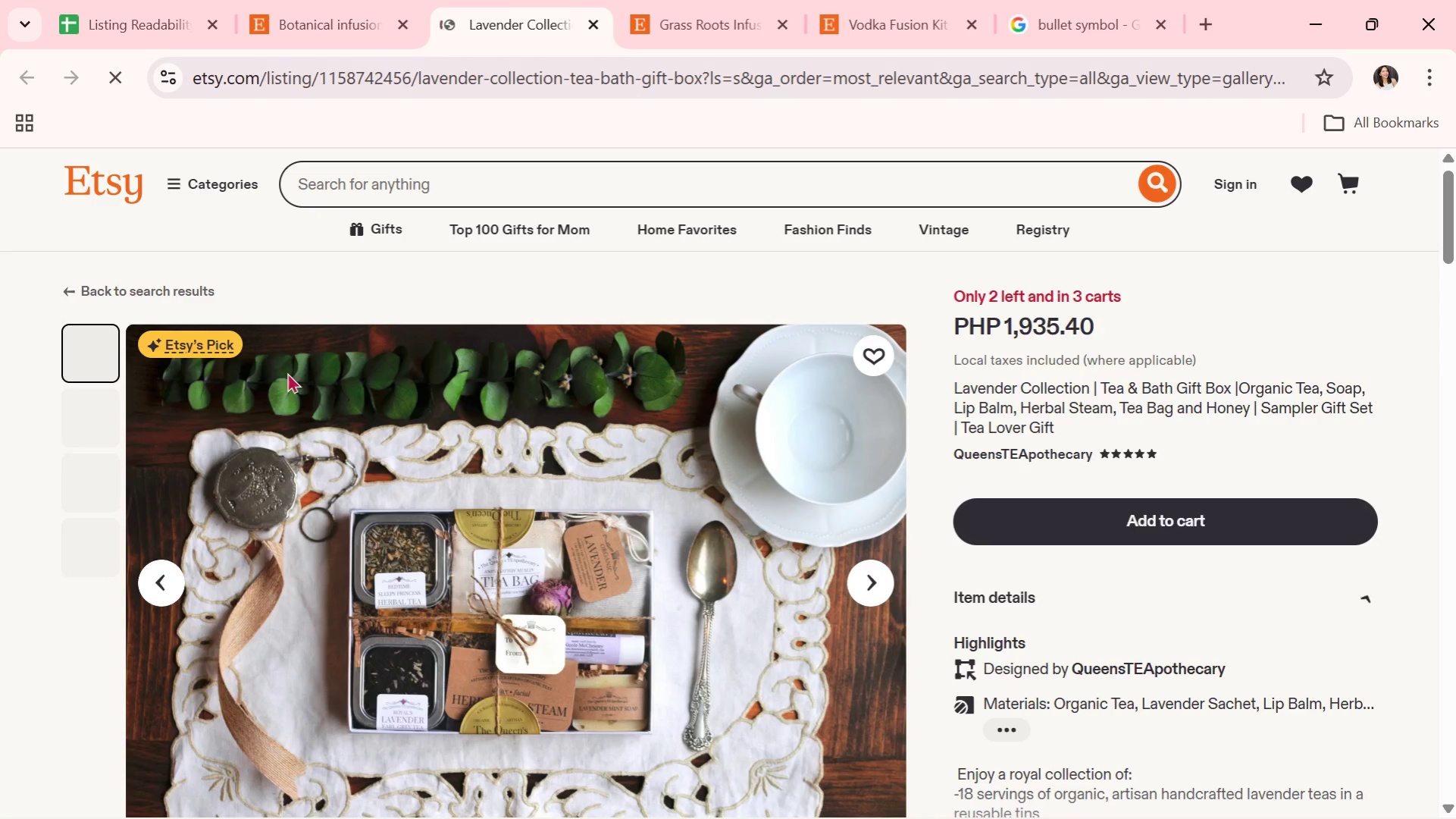 
scroll: coordinate [624, 500], scroll_direction: down, amount: 1.0
 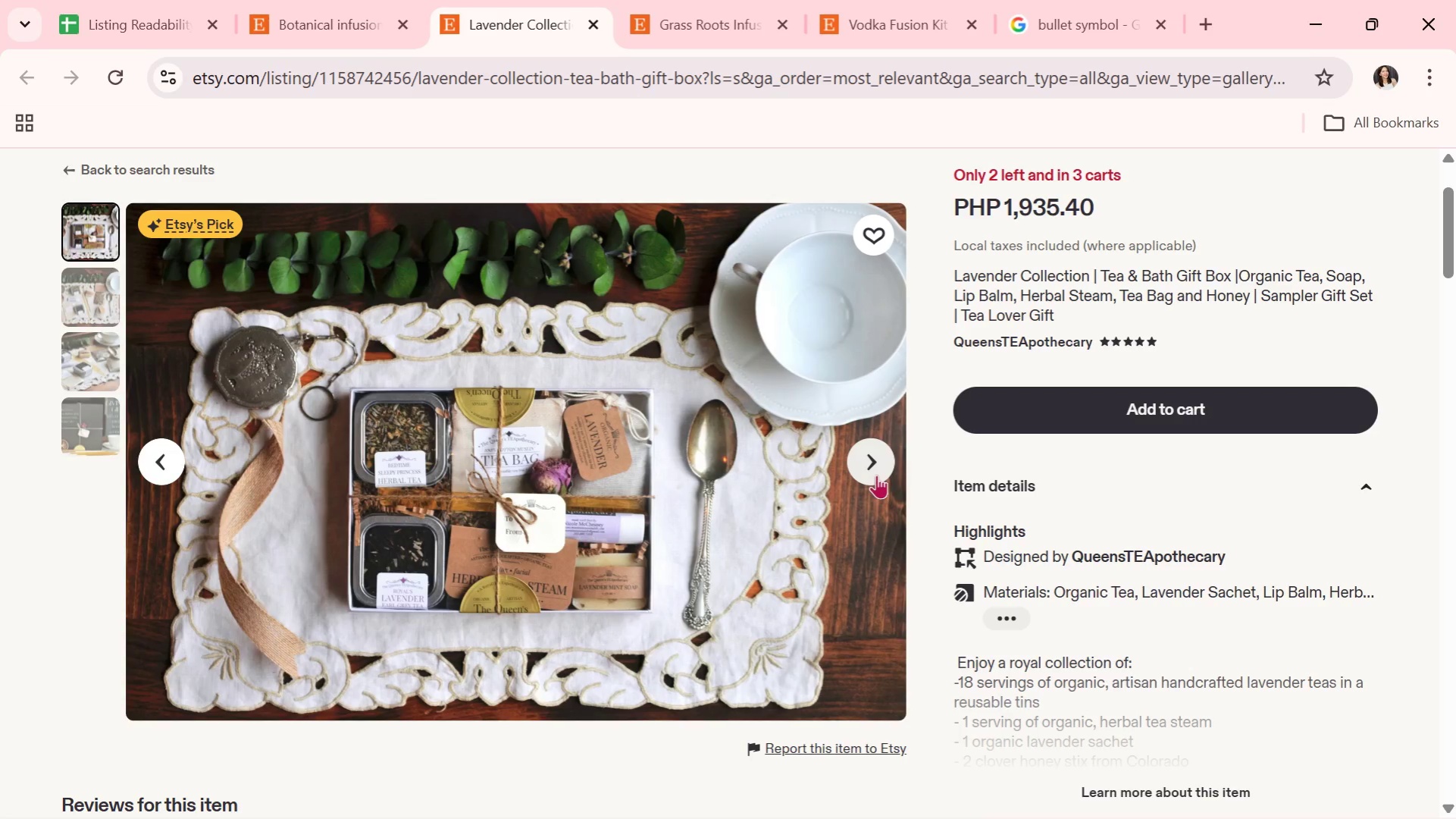 
left_click([881, 475])
 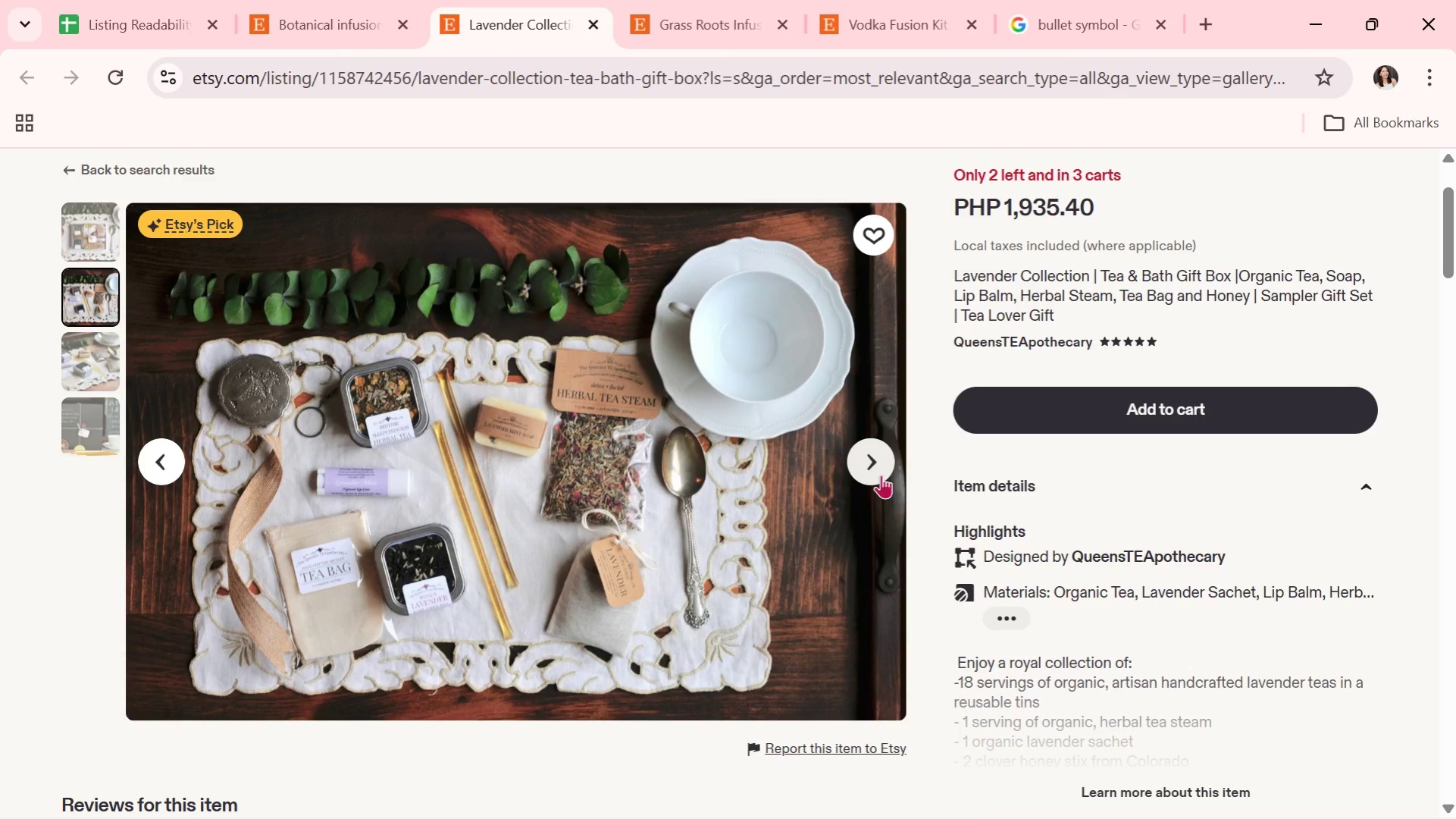 
wait(6.83)
 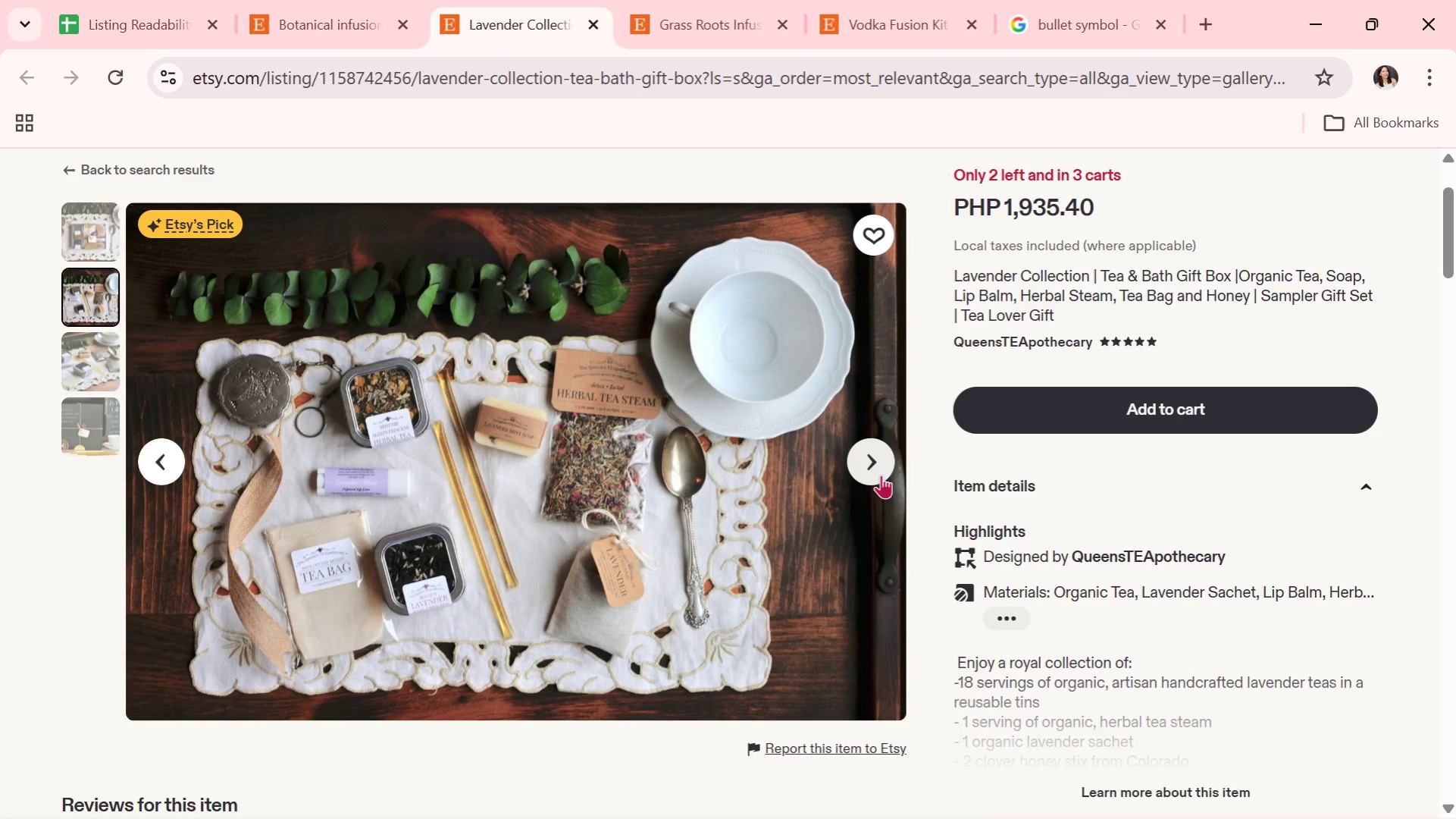 
left_click([881, 475])
 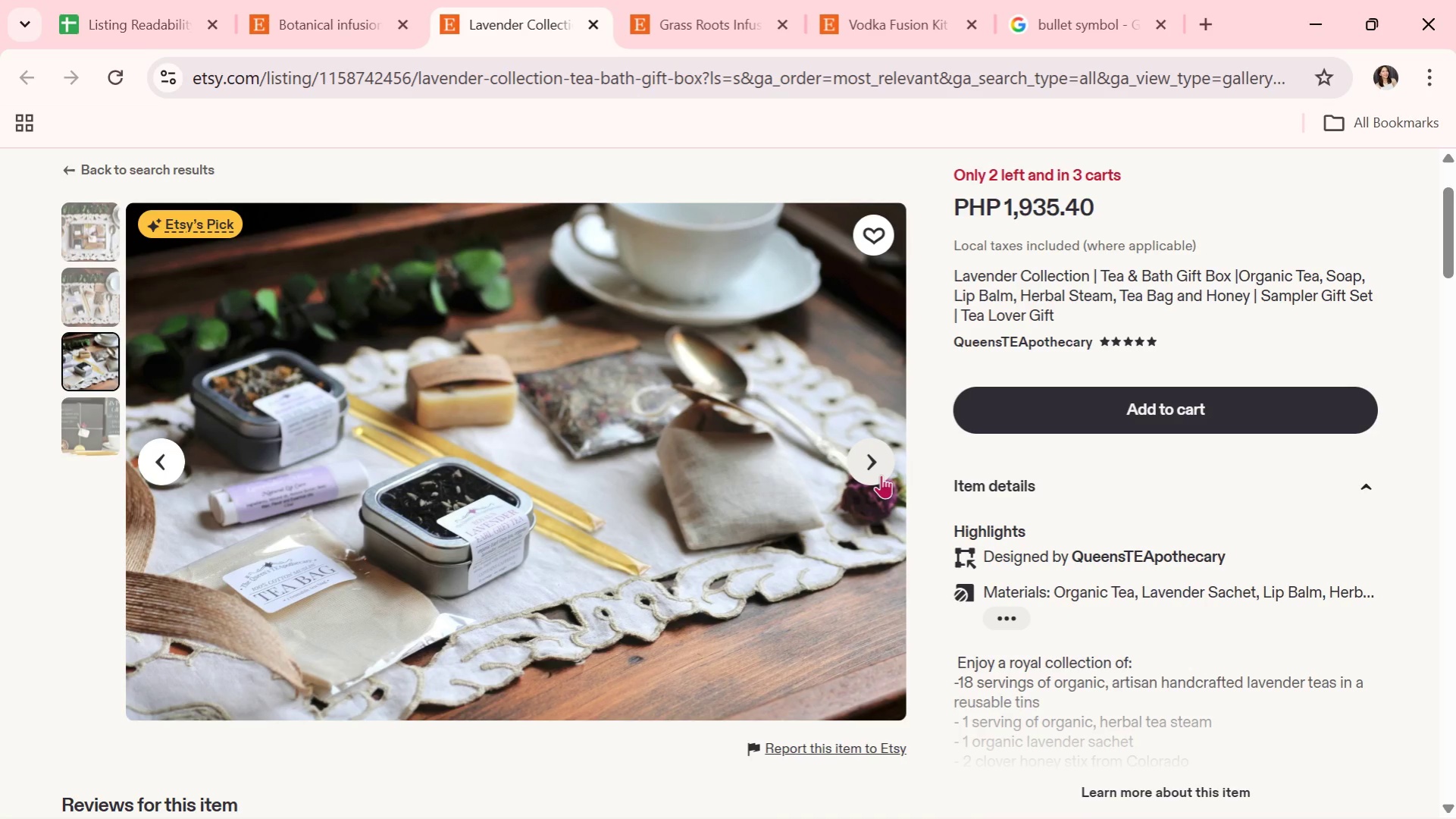 
wait(7.44)
 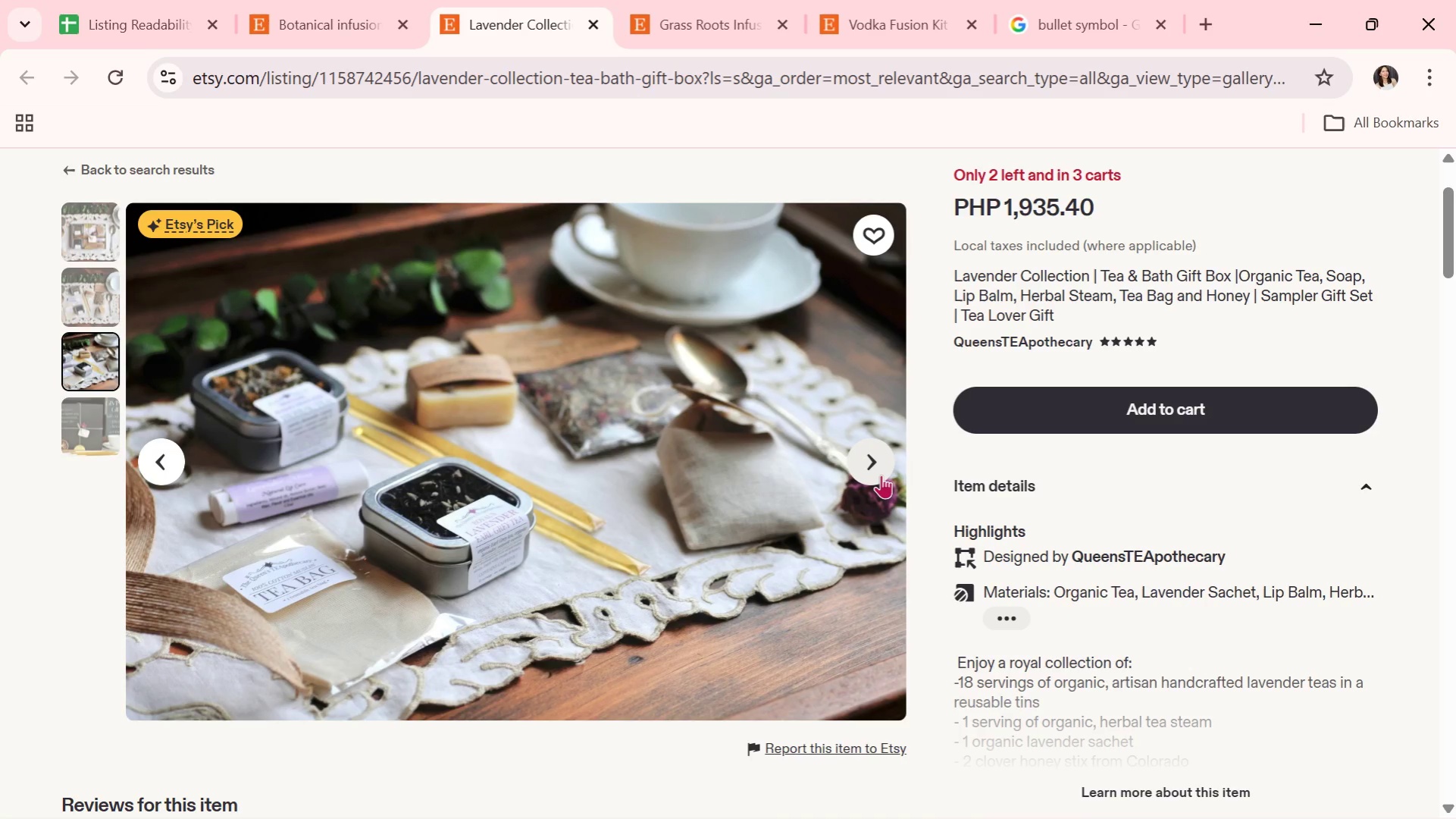 
left_click([881, 475])
 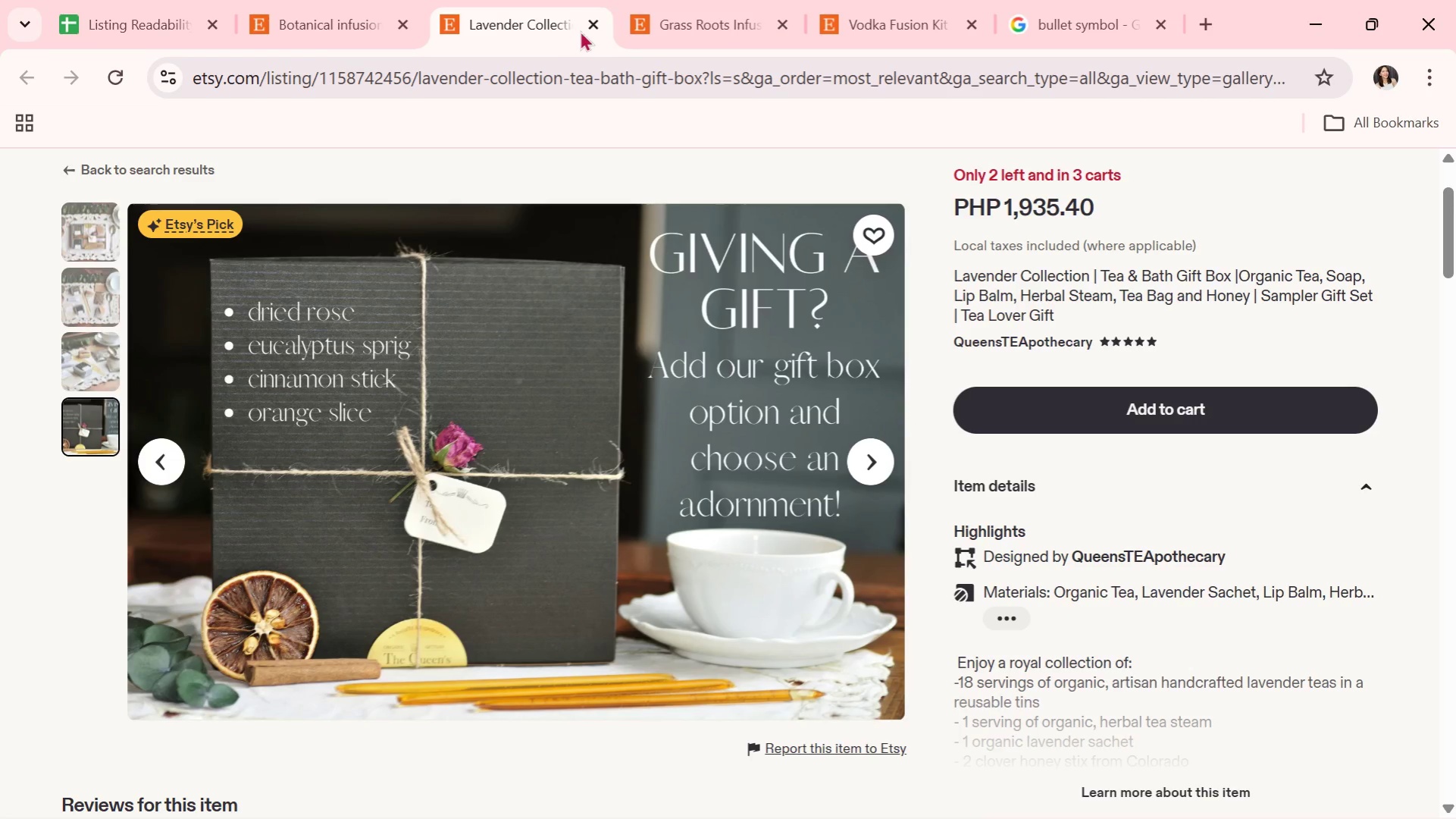 
left_click([591, 27])
 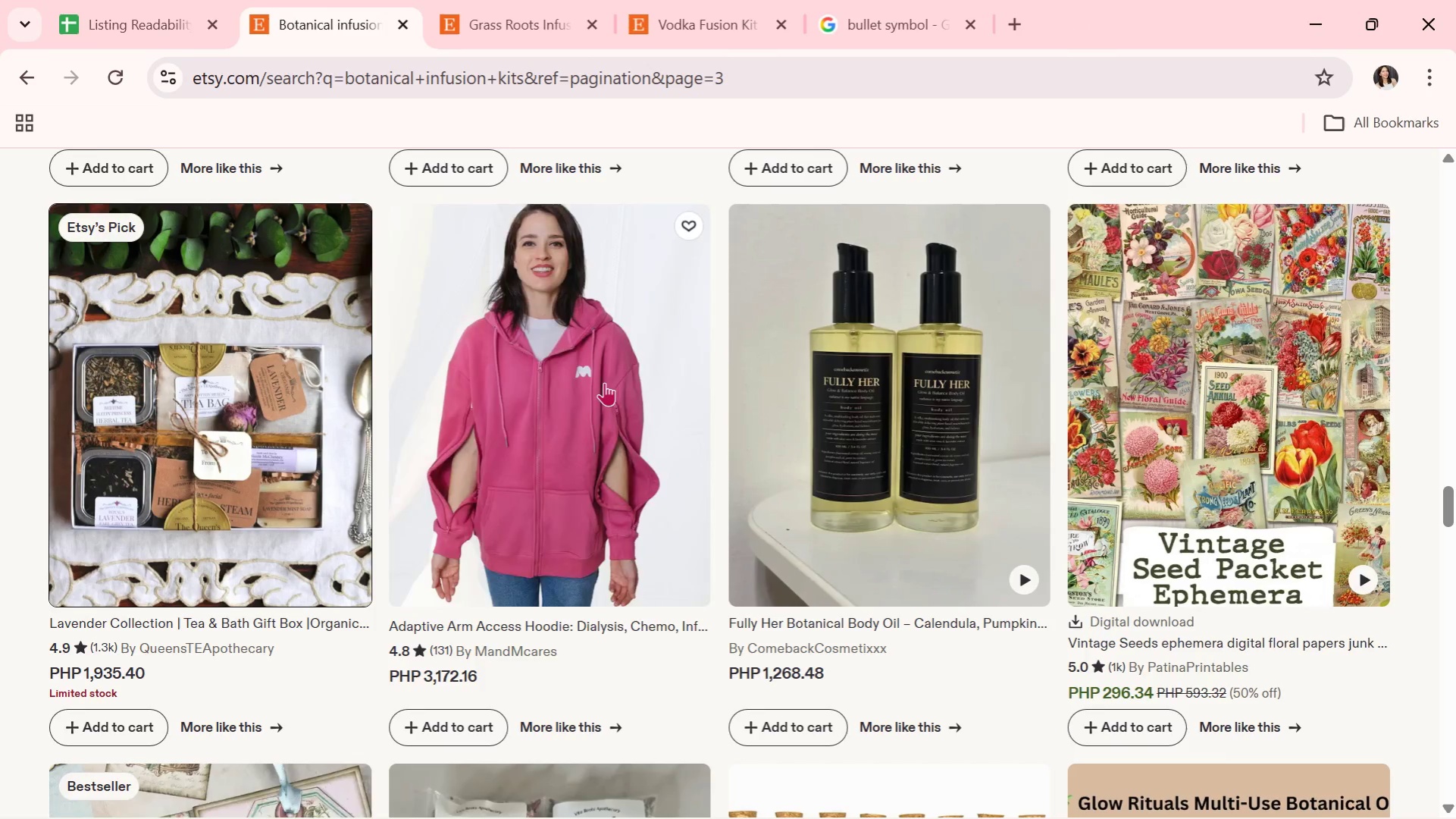 
scroll: coordinate [604, 382], scroll_direction: down, amount: 5.0
 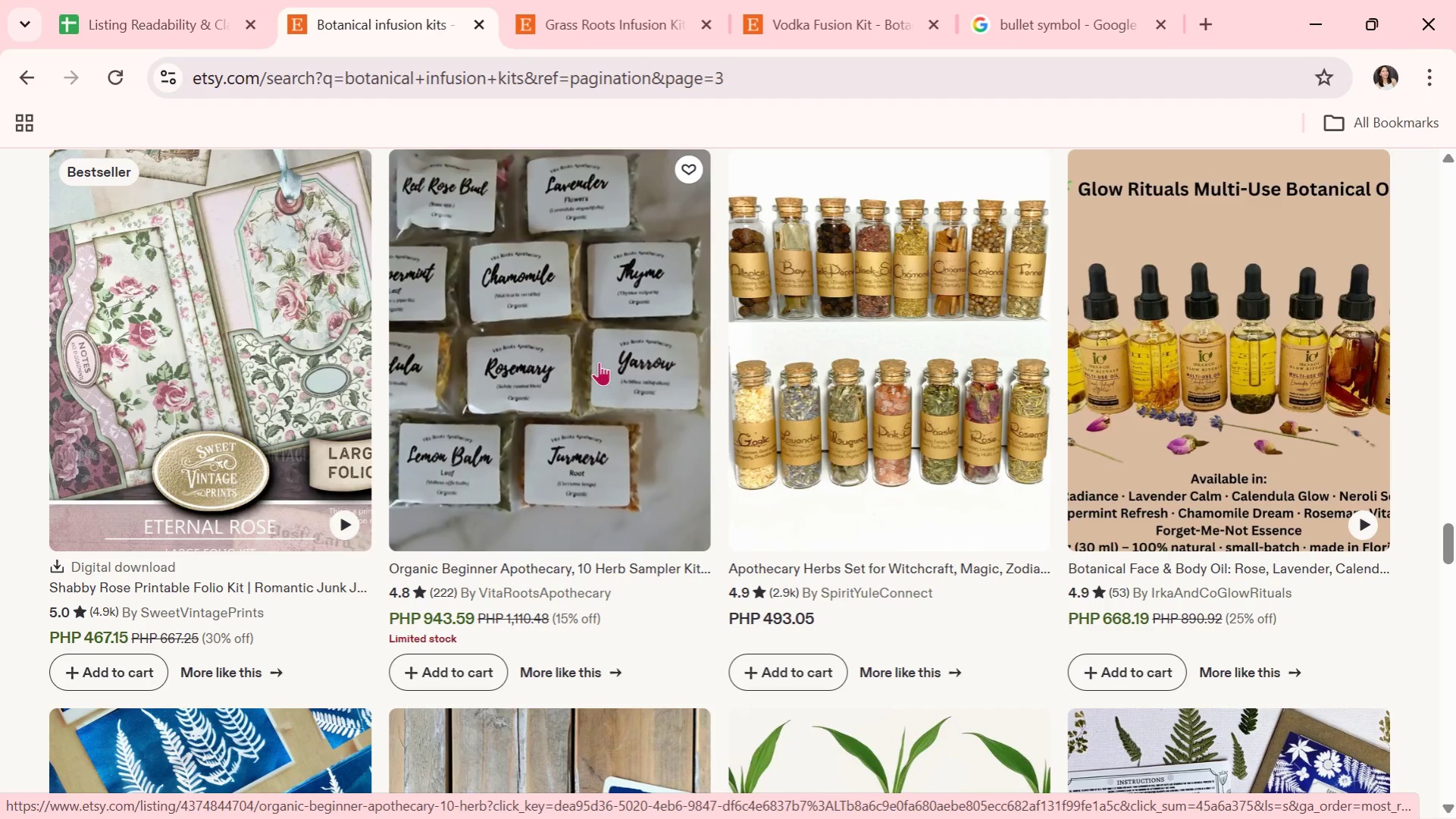 
wait(10.45)
 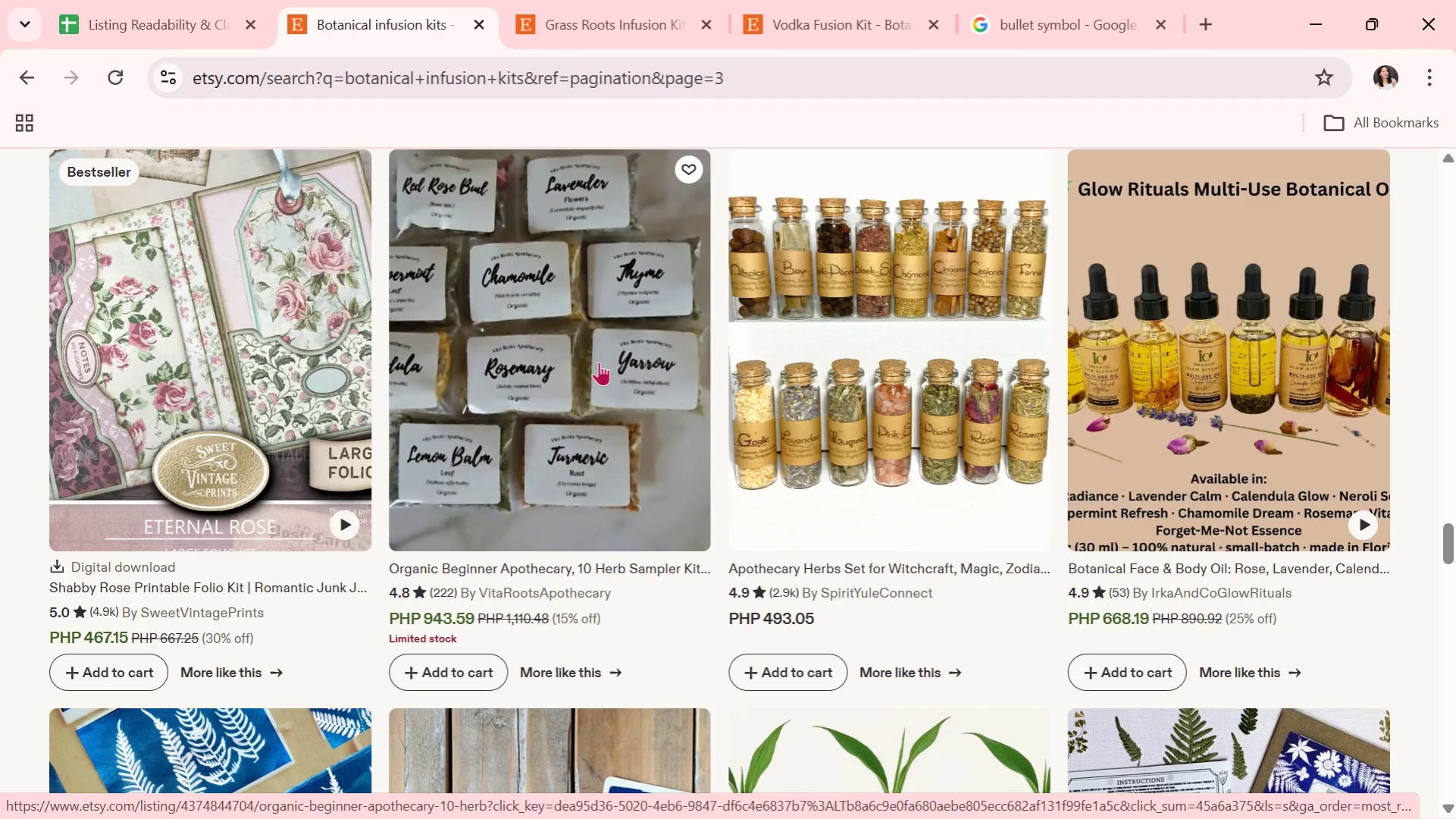 
left_click([538, 342])
 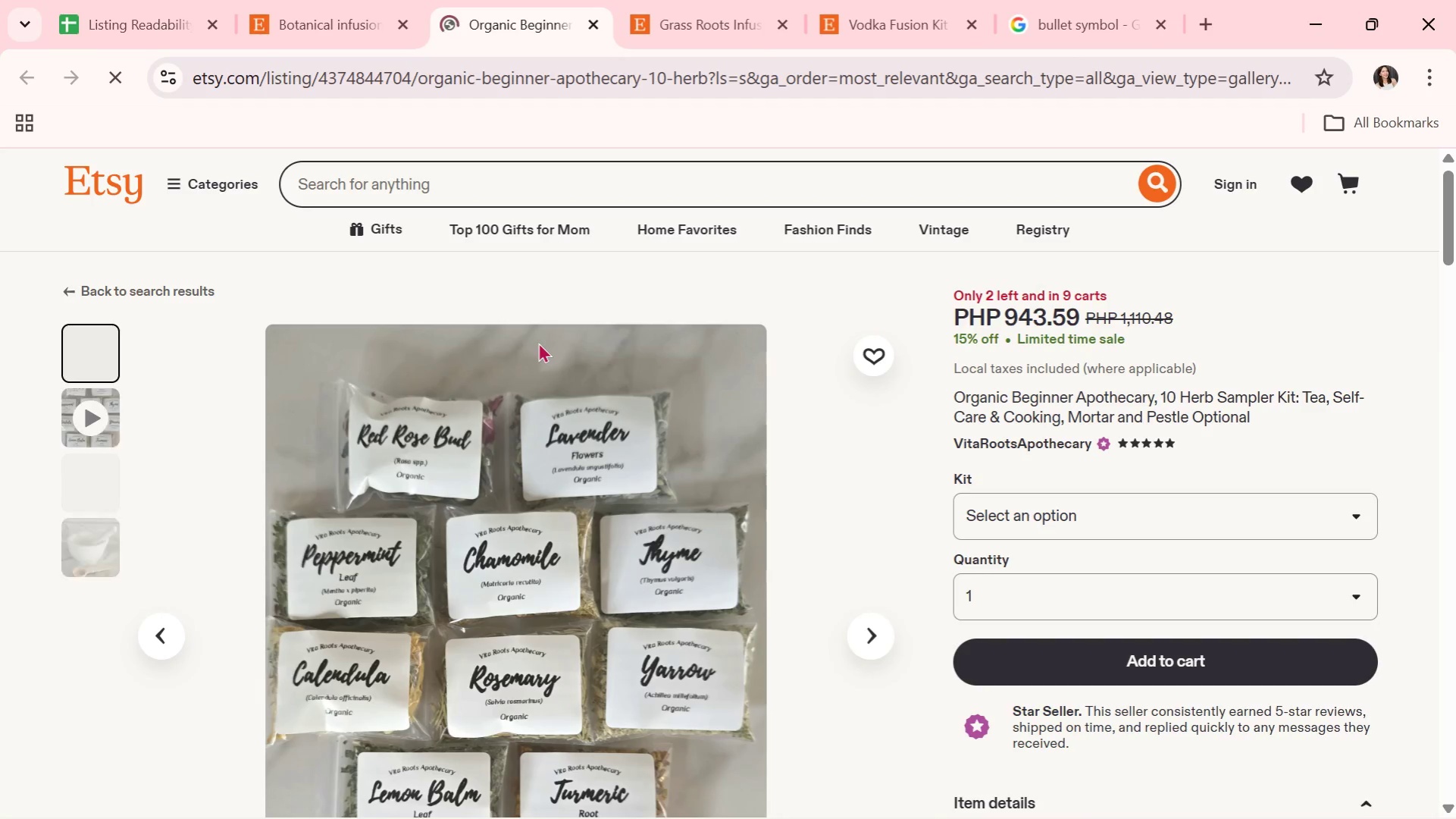 
scroll: coordinate [746, 394], scroll_direction: down, amount: 2.0
 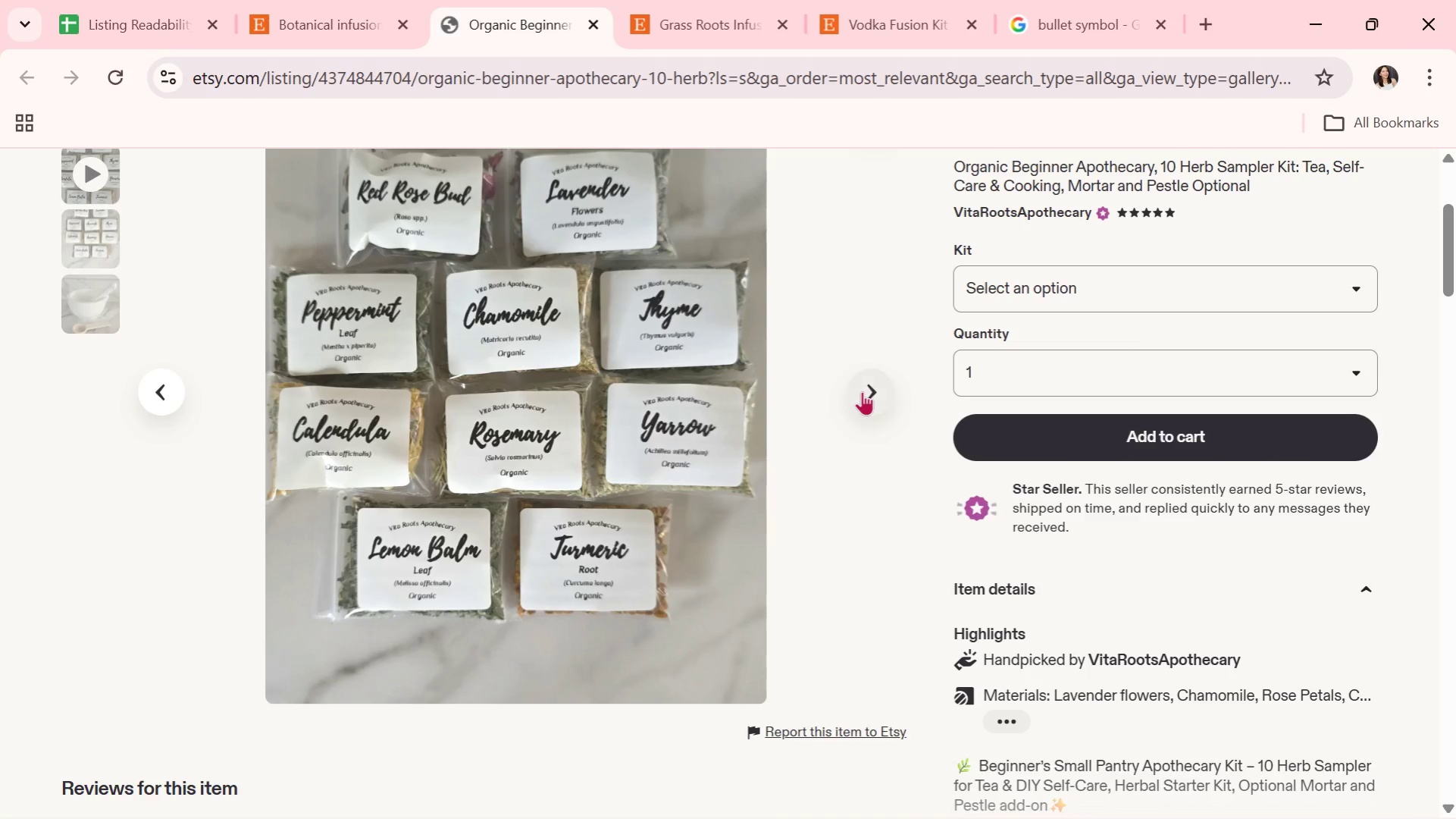 
left_click([862, 391])
 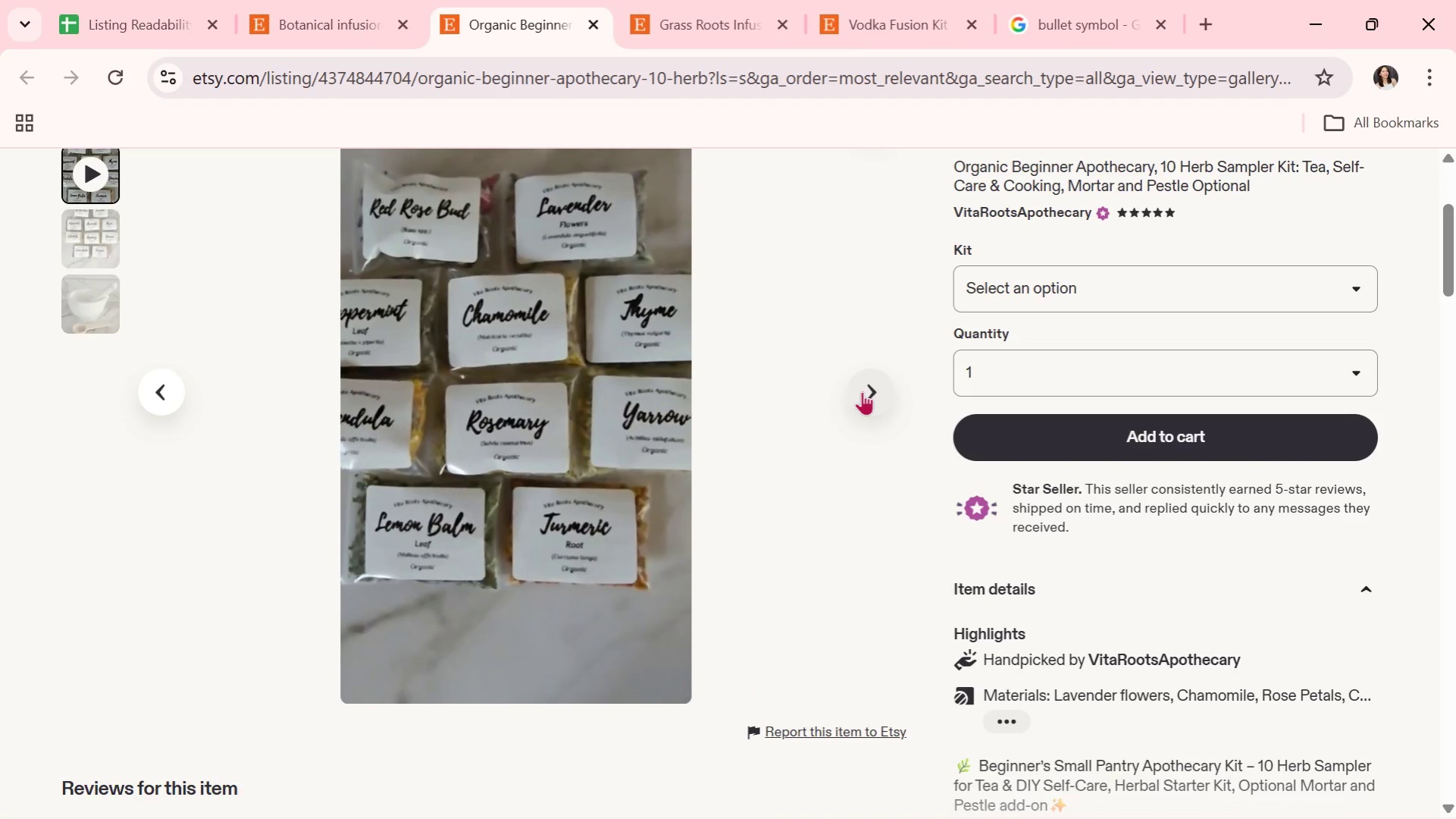 
wait(6.06)
 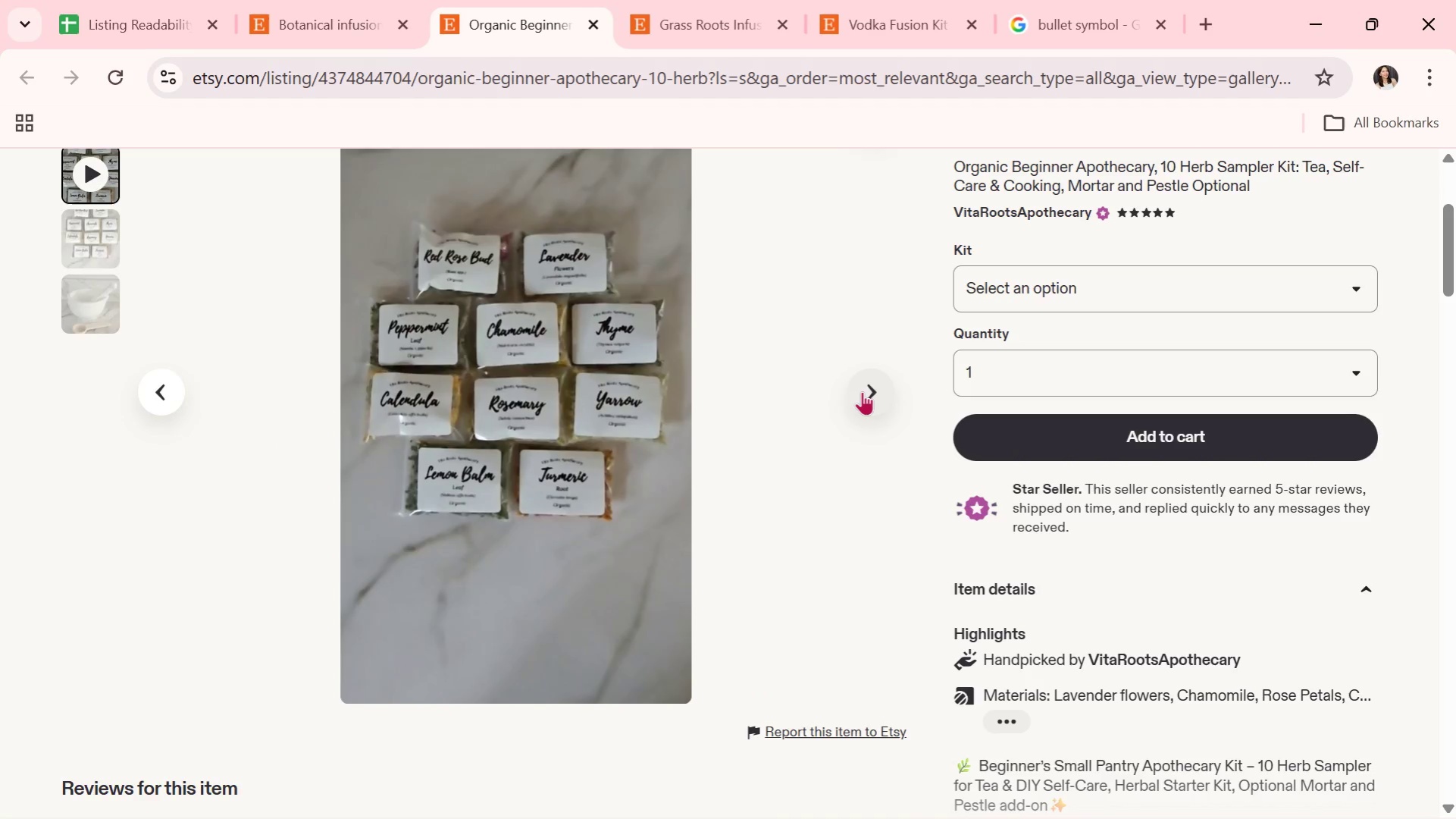 
left_click([862, 391])
 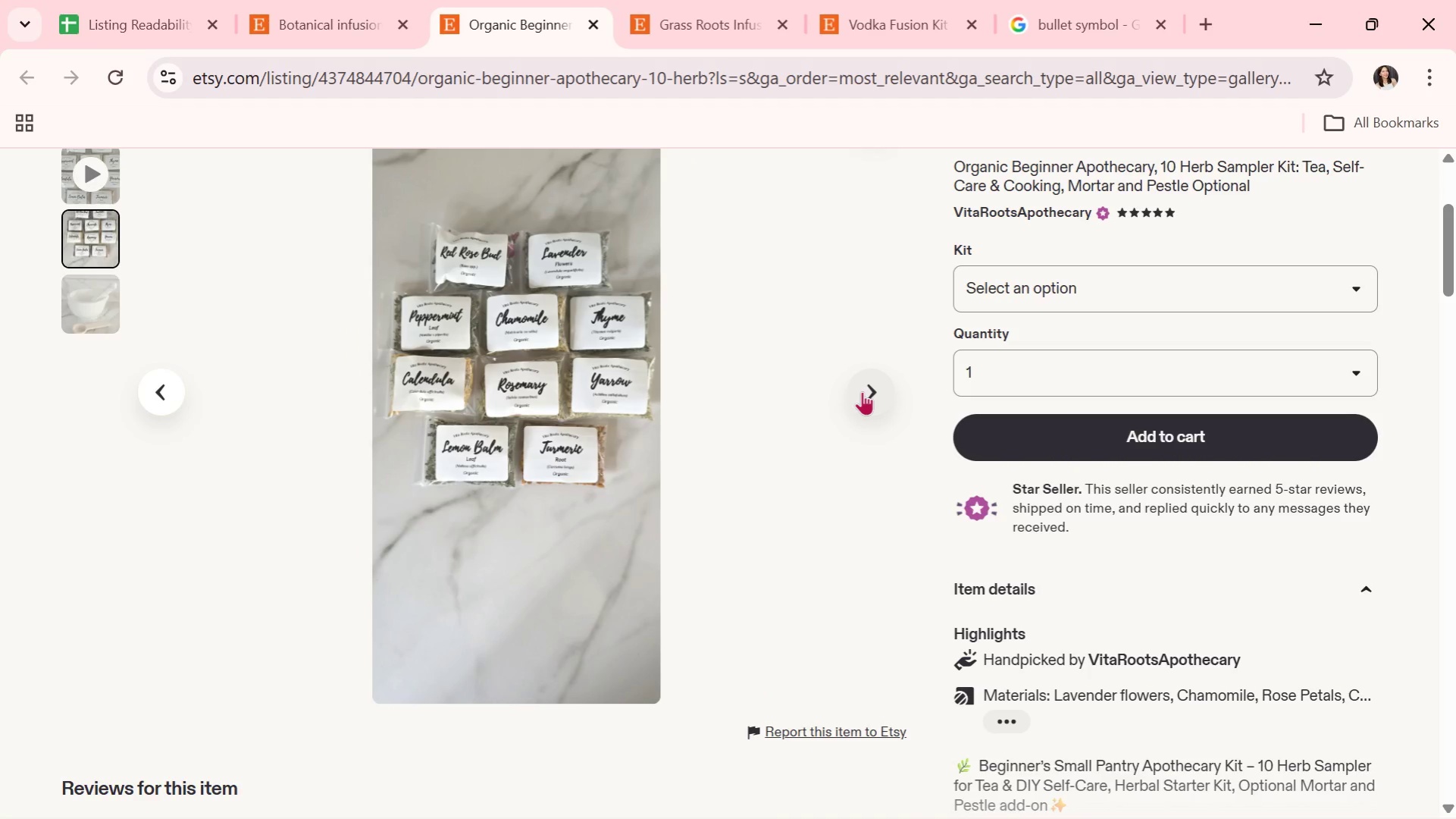 
left_click([862, 391])
 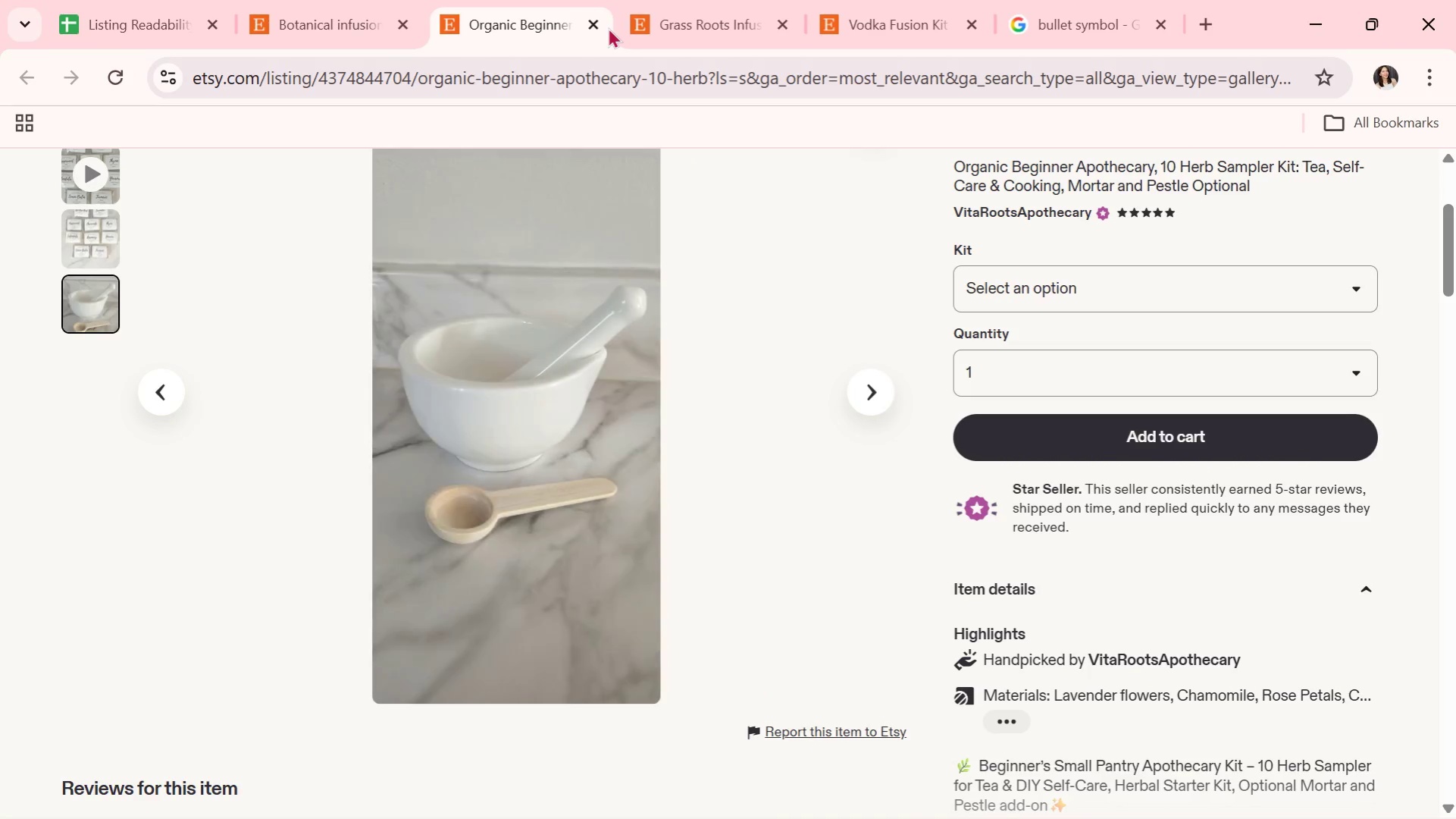 
left_click([604, 26])
 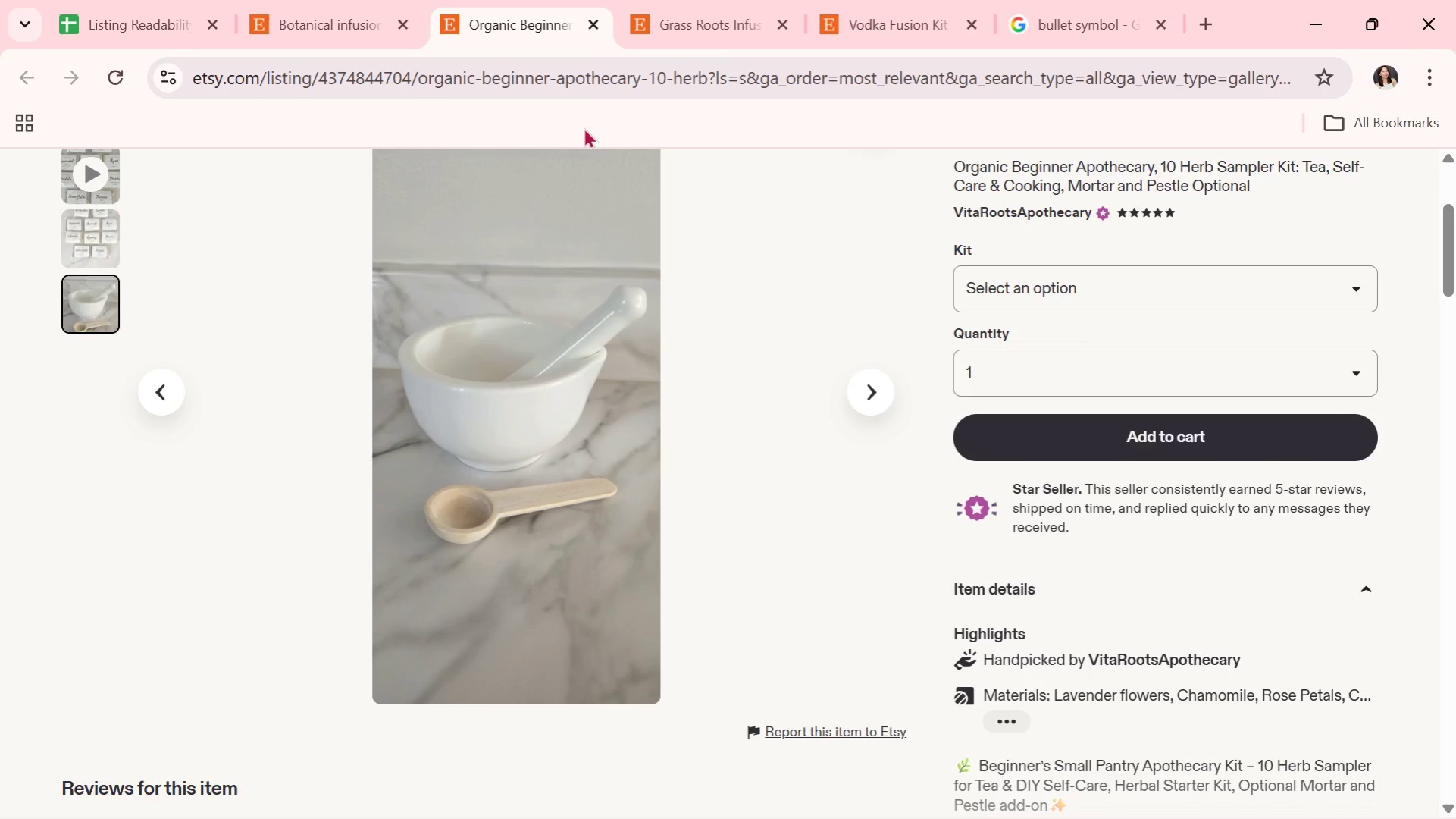 
left_click([590, 27])
 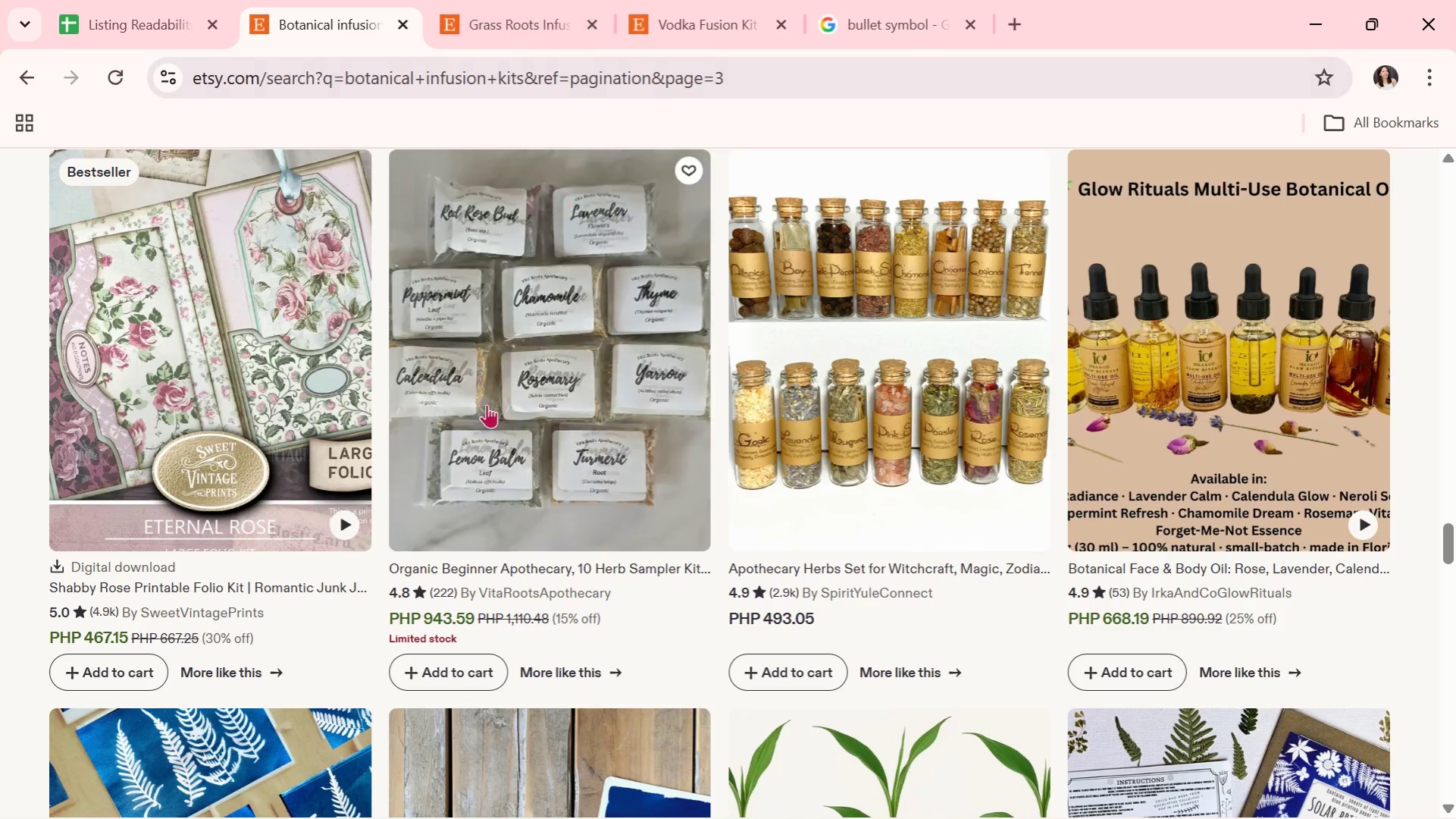 
scroll: coordinate [487, 401], scroll_direction: down, amount: 5.0
 